 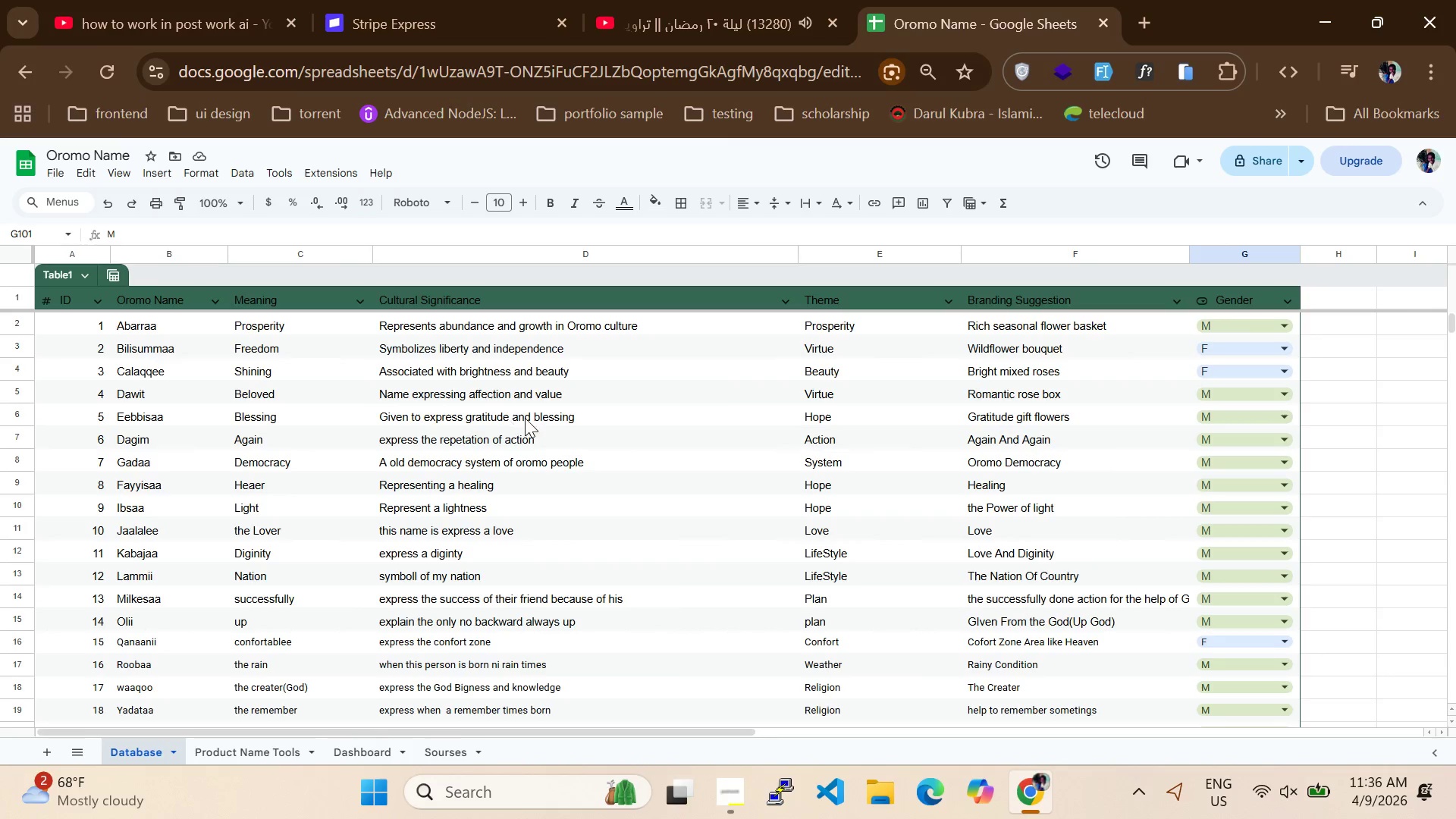 
scroll: coordinate [497, 431], scroll_direction: down, amount: 8.0
 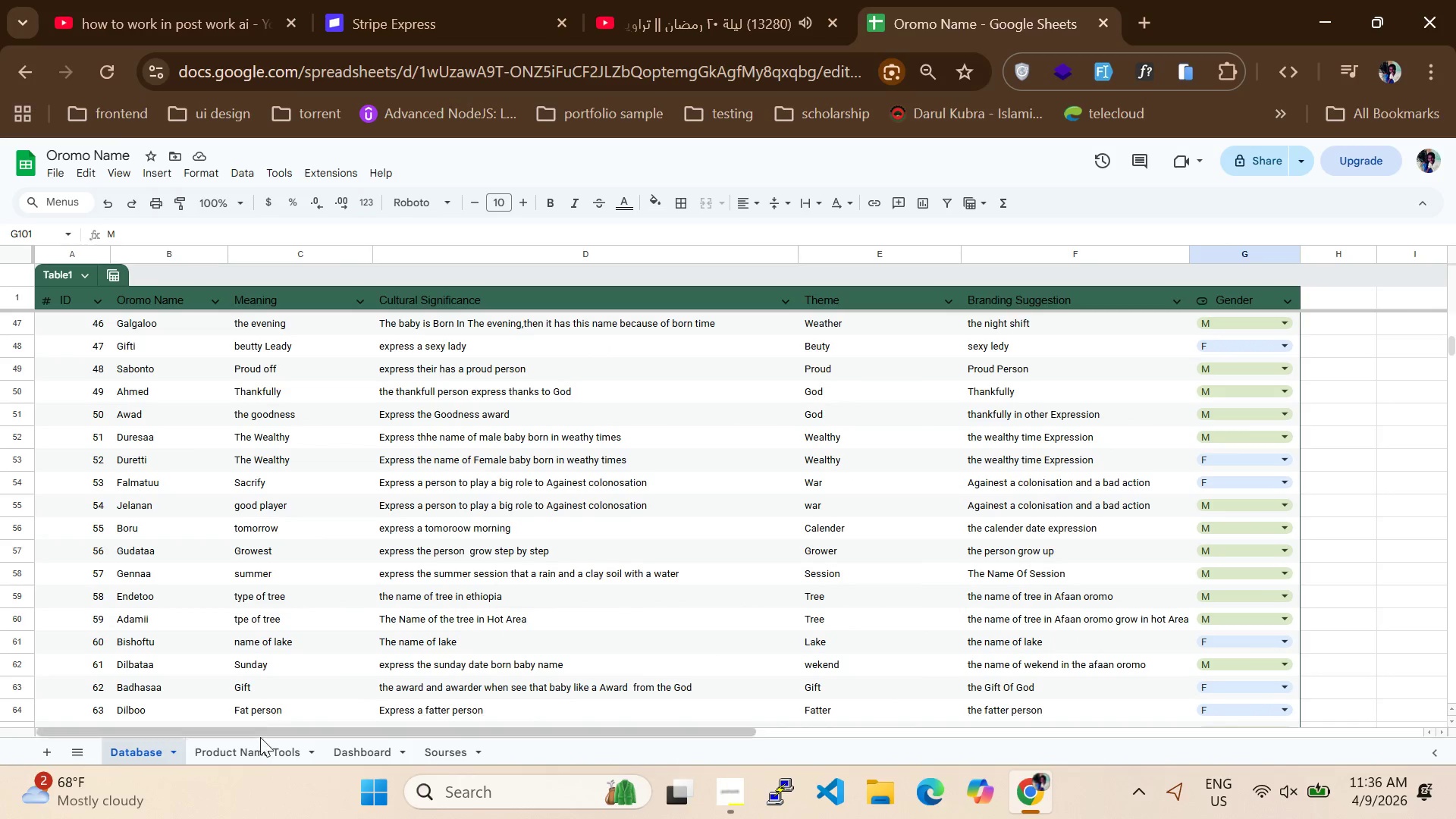 
left_click([258, 752])
 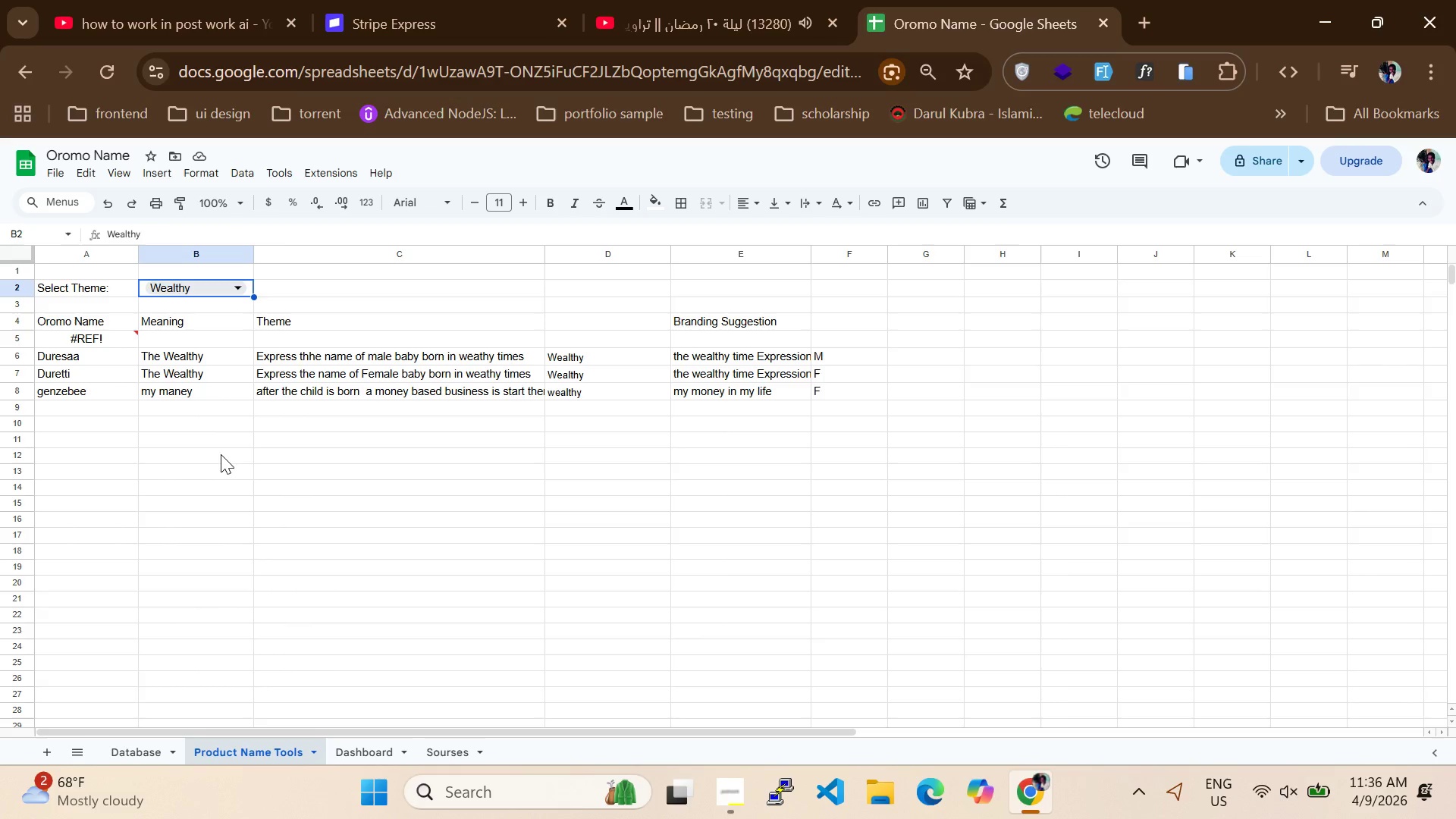 
left_click([212, 282])
 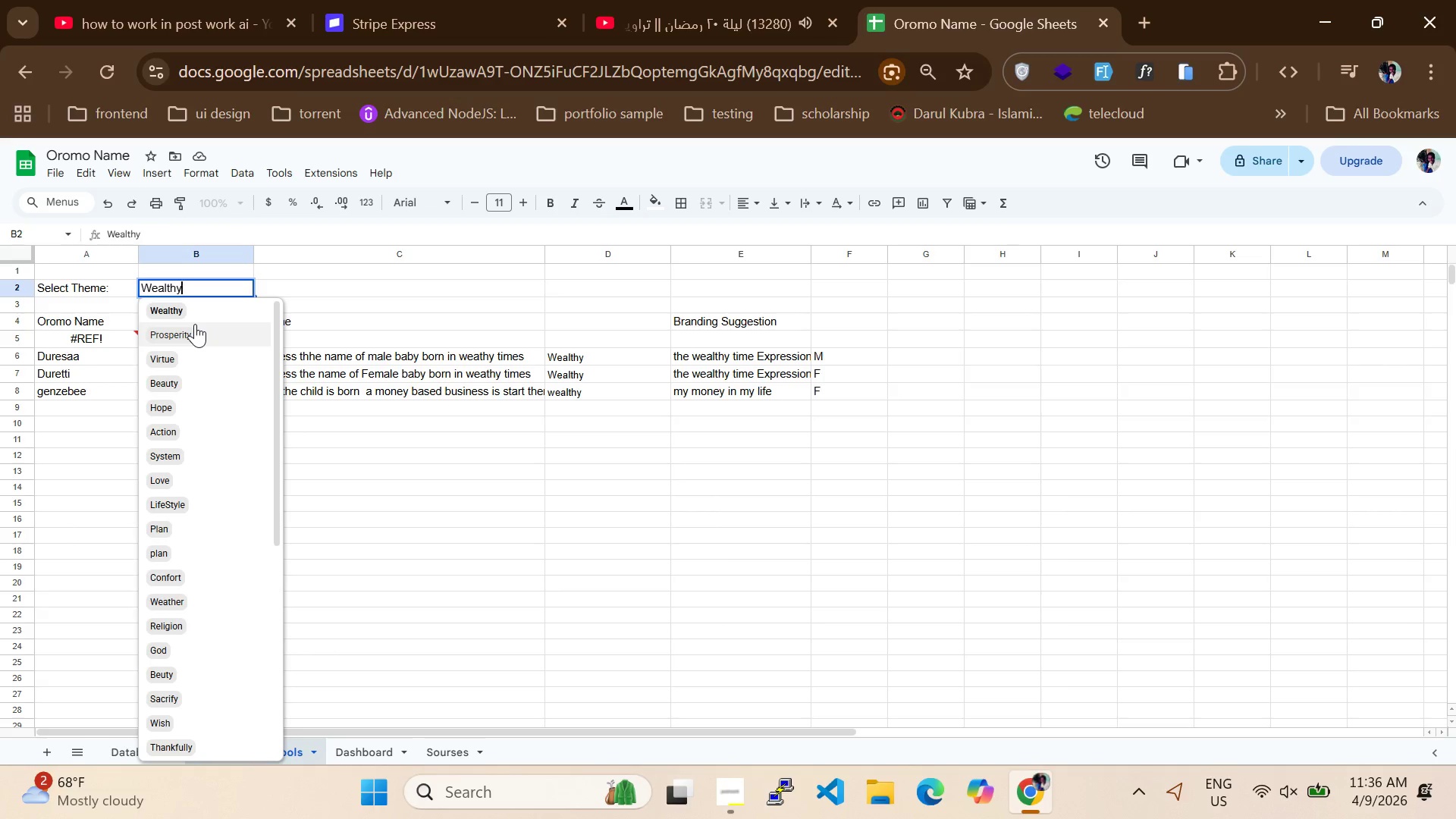 
left_click([195, 324])
 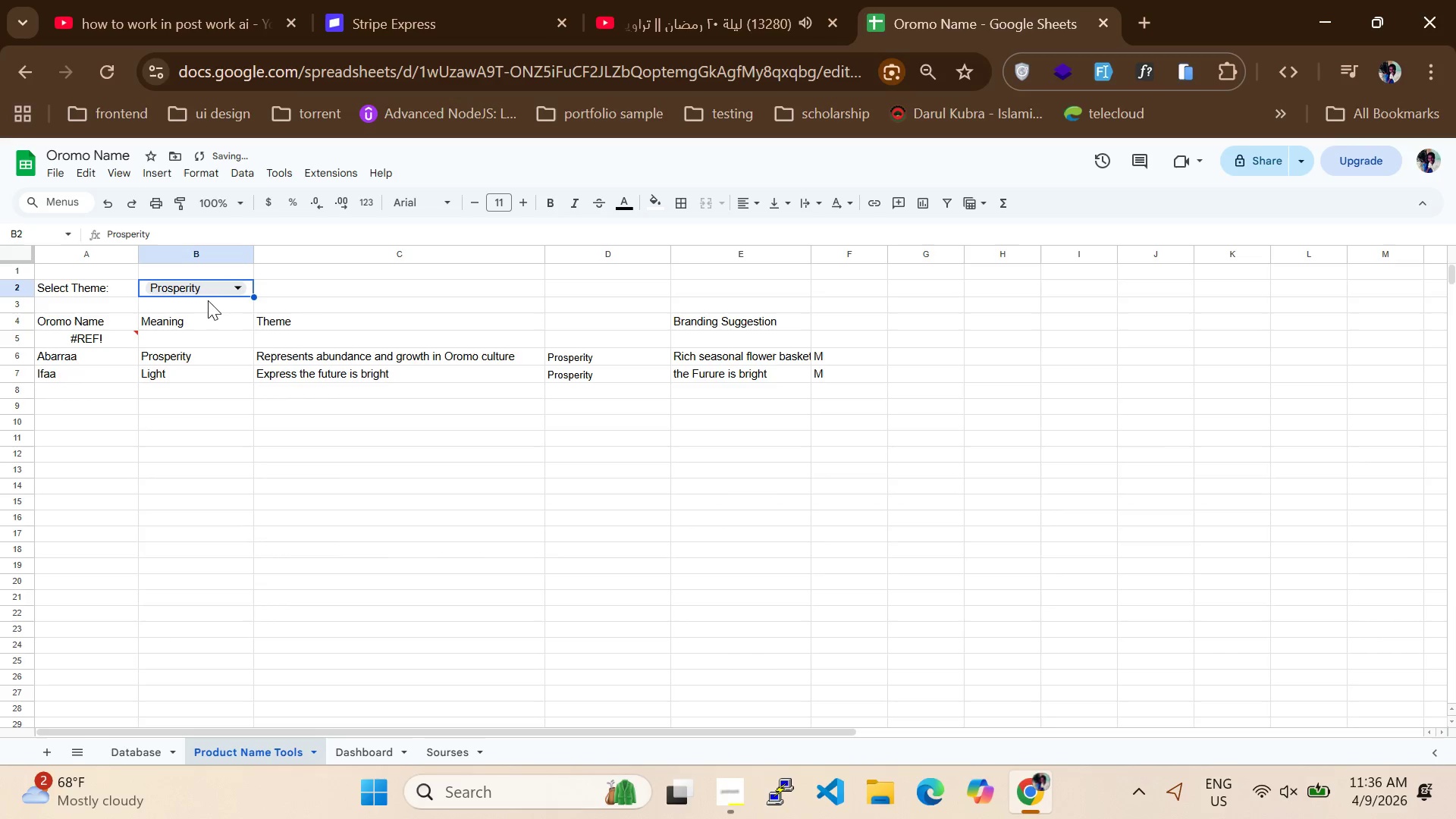 
left_click([218, 290])
 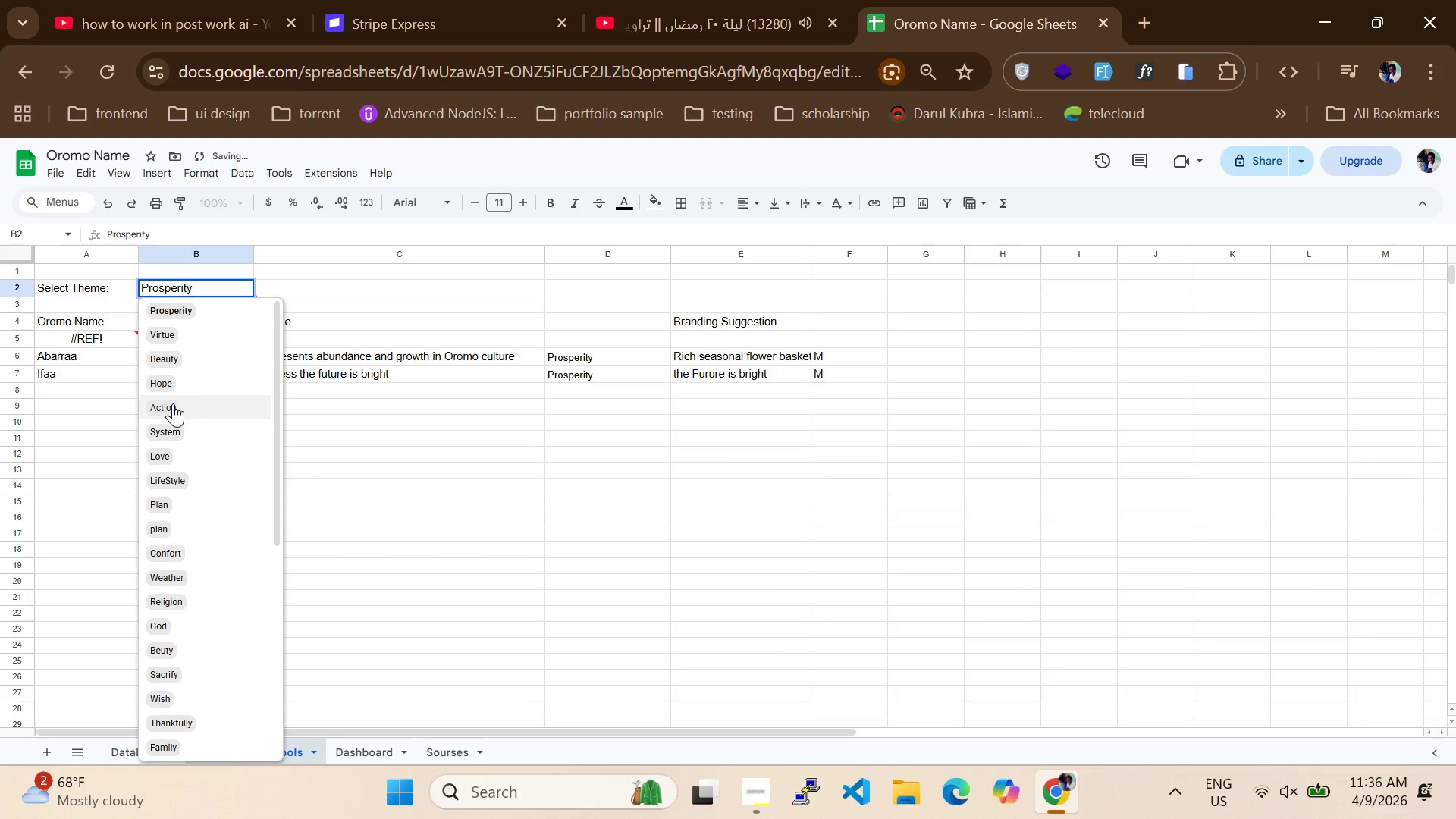 
left_click([173, 421])
 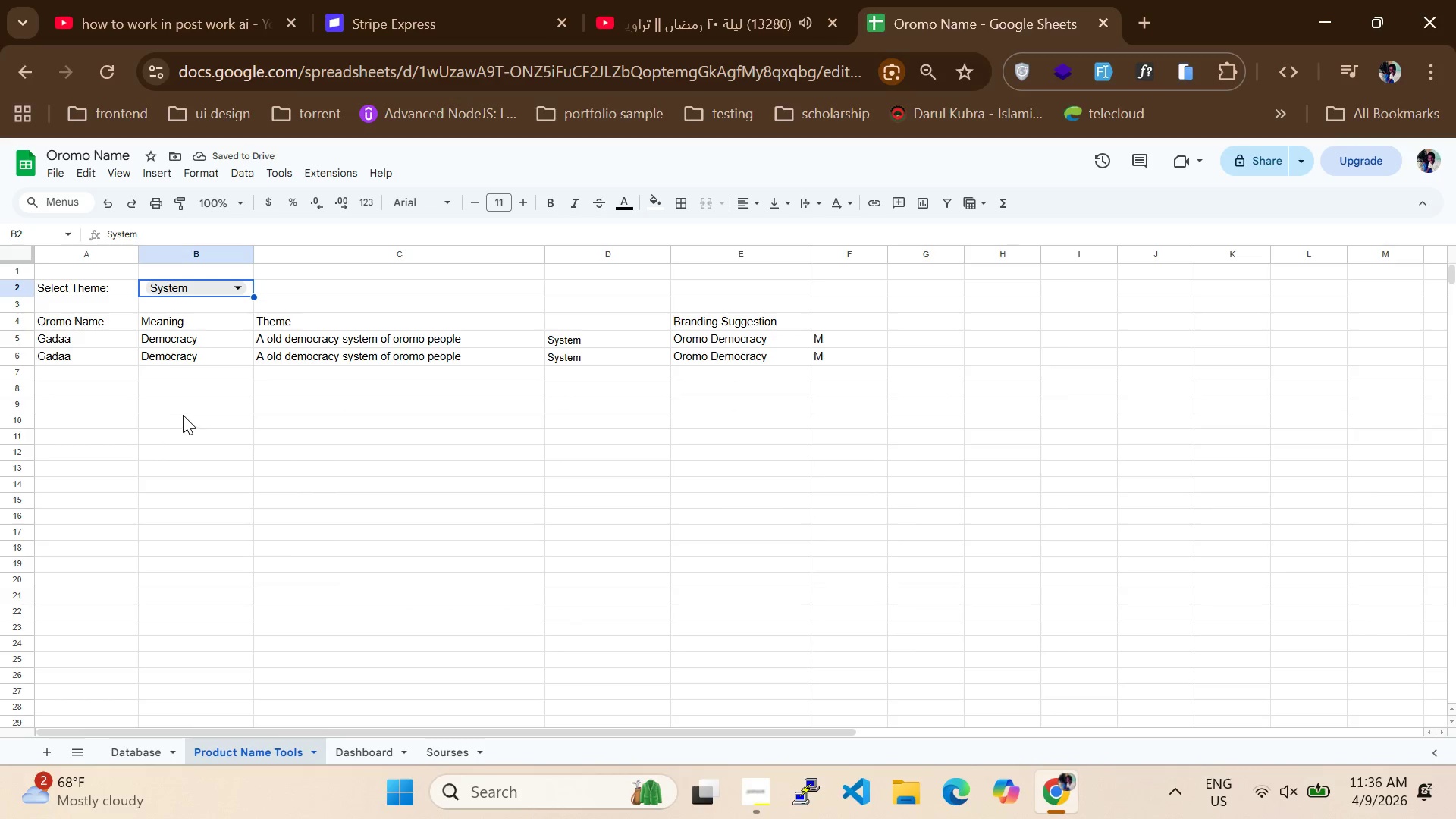 
wait(6.2)
 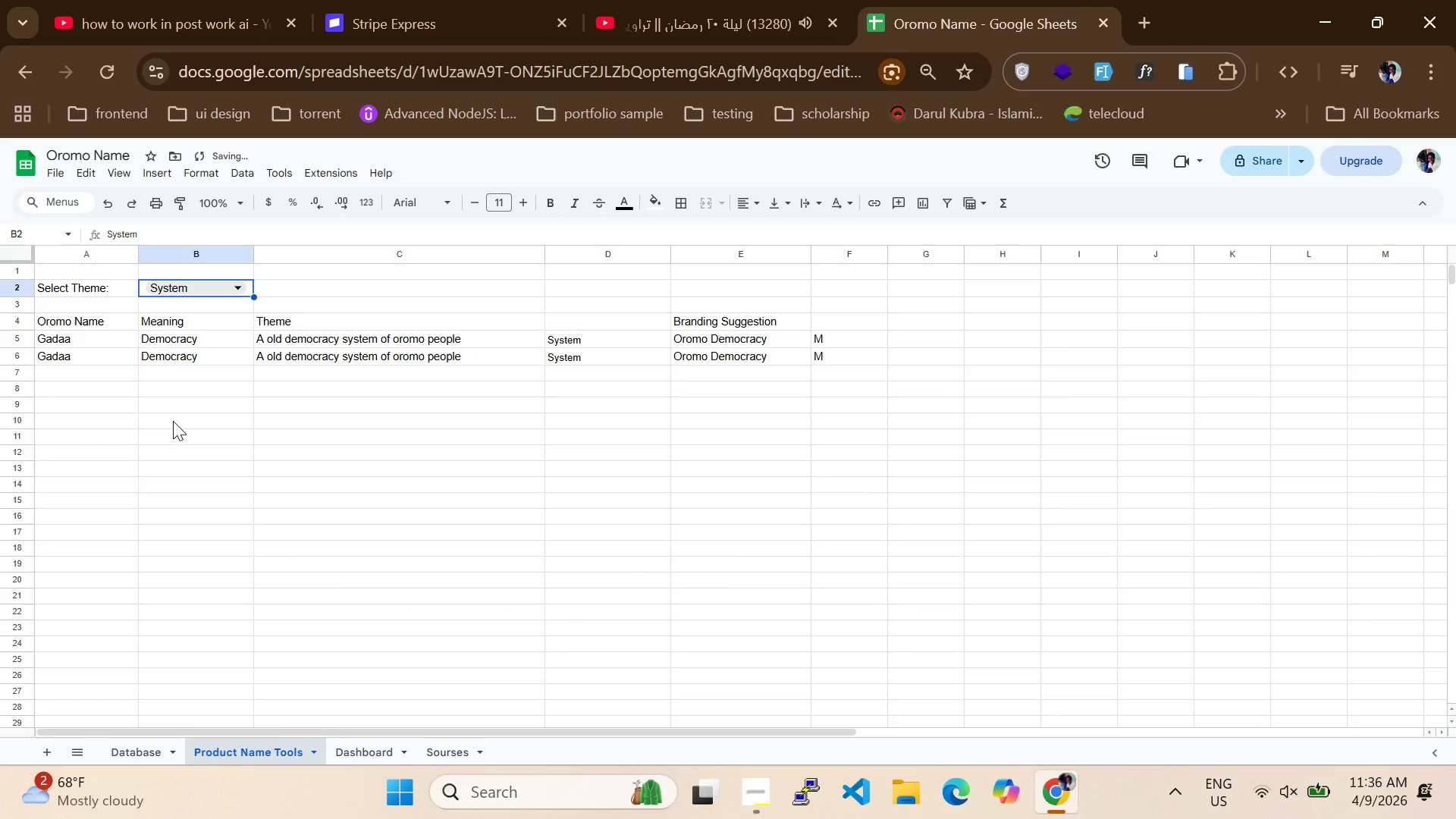 
left_click([221, 284])
 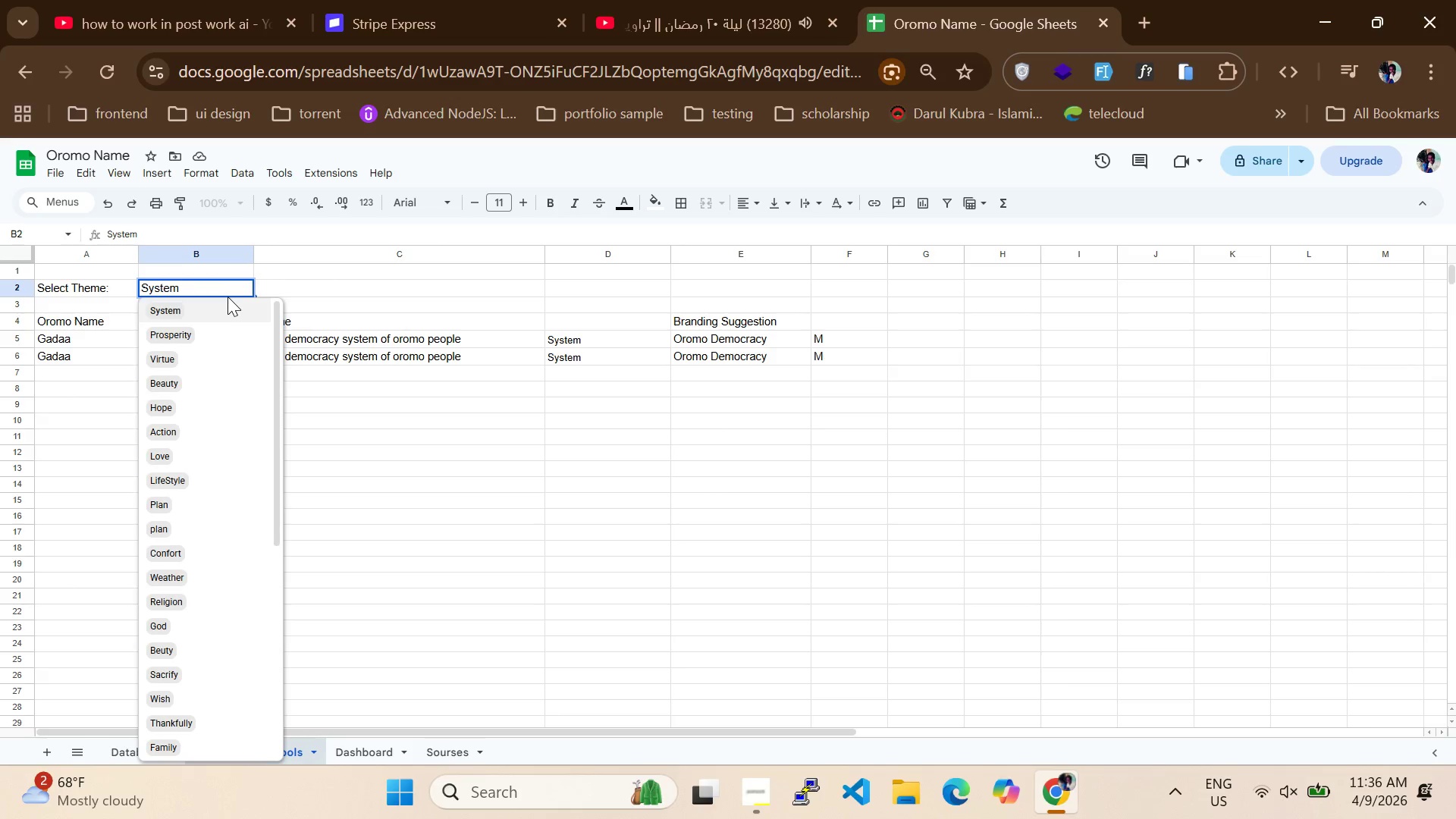 
wait(7.34)
 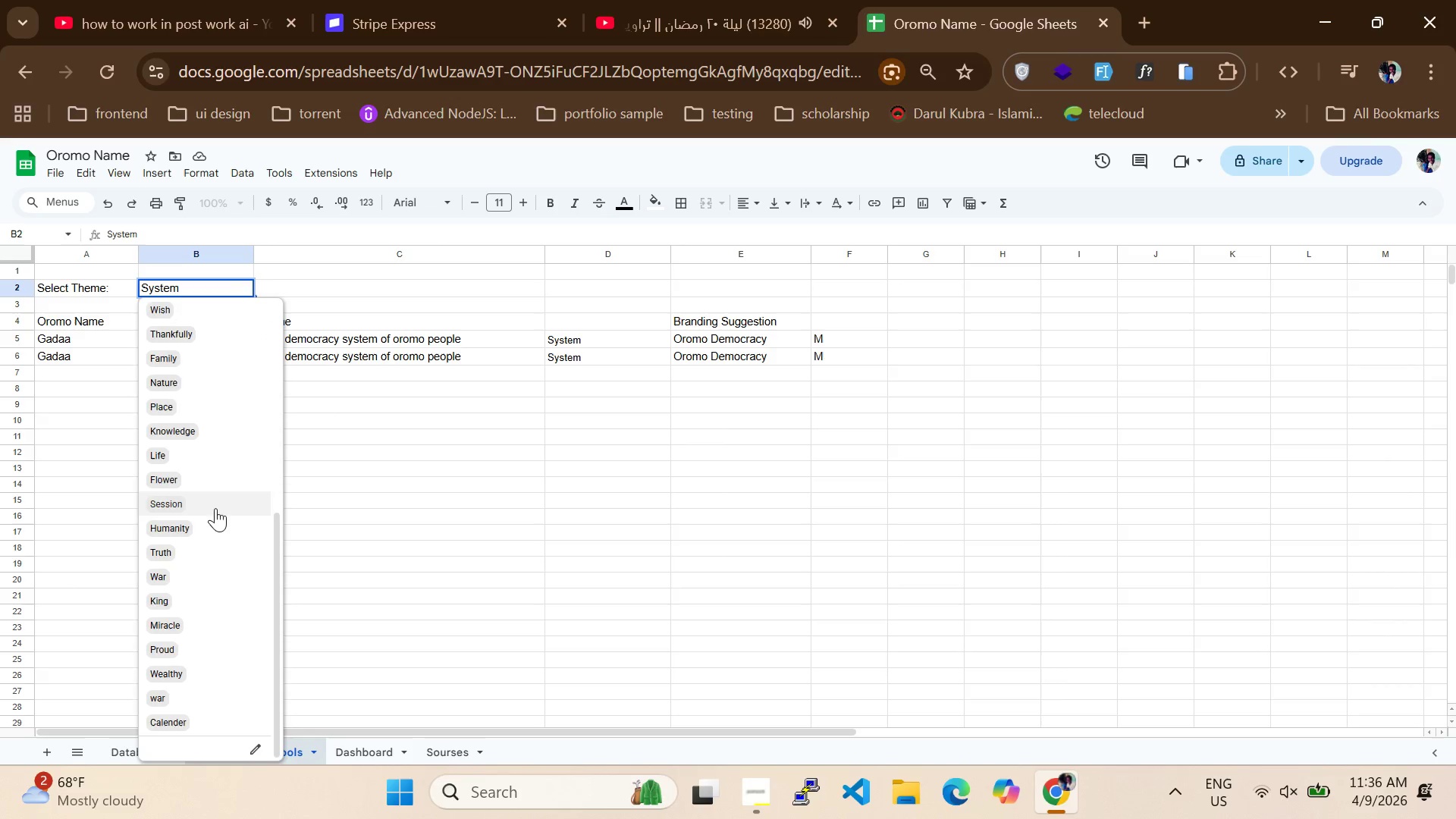 
left_click([215, 513])
 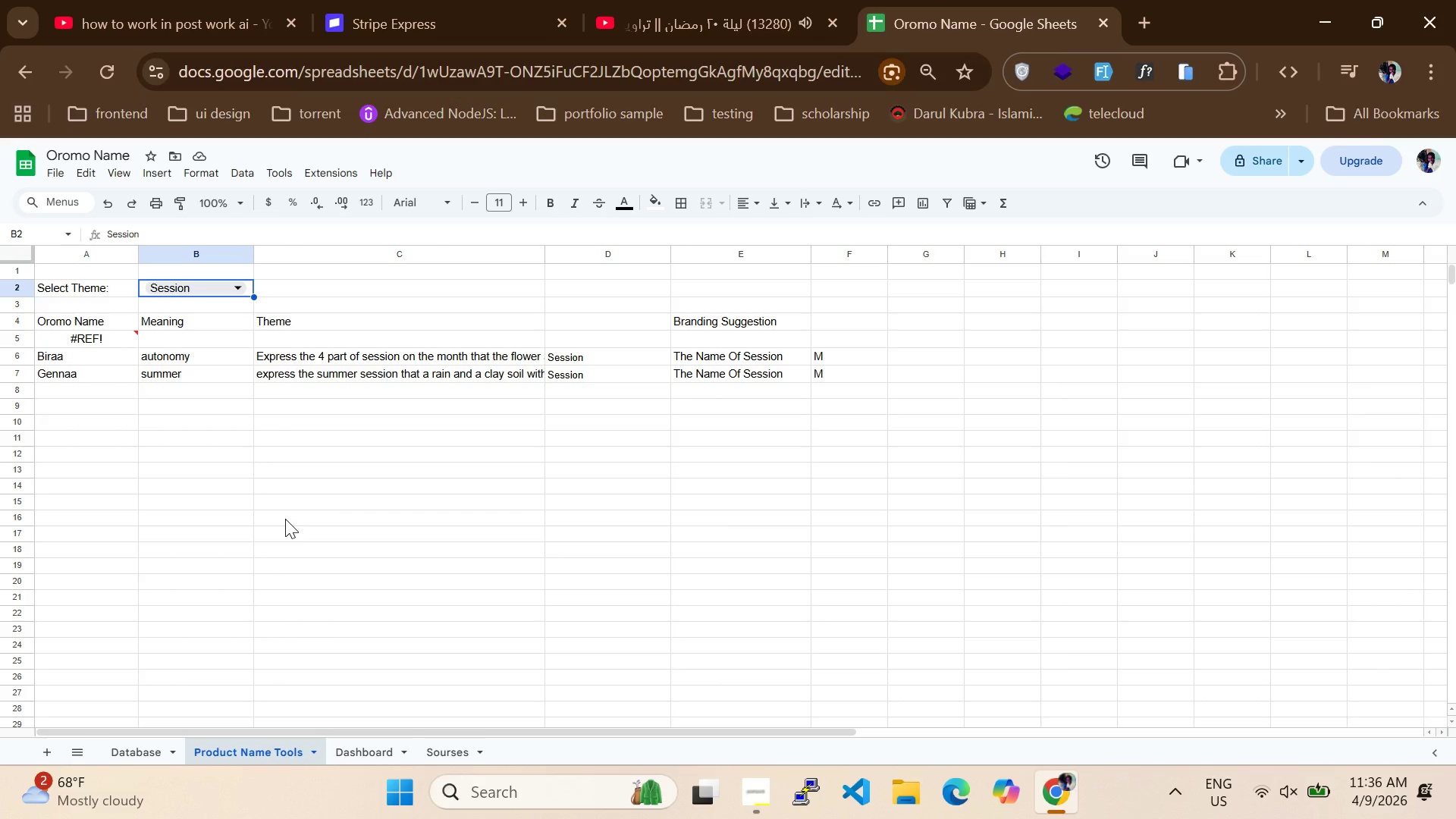 
scroll: coordinate [229, 482], scroll_direction: down, amount: 6.0
 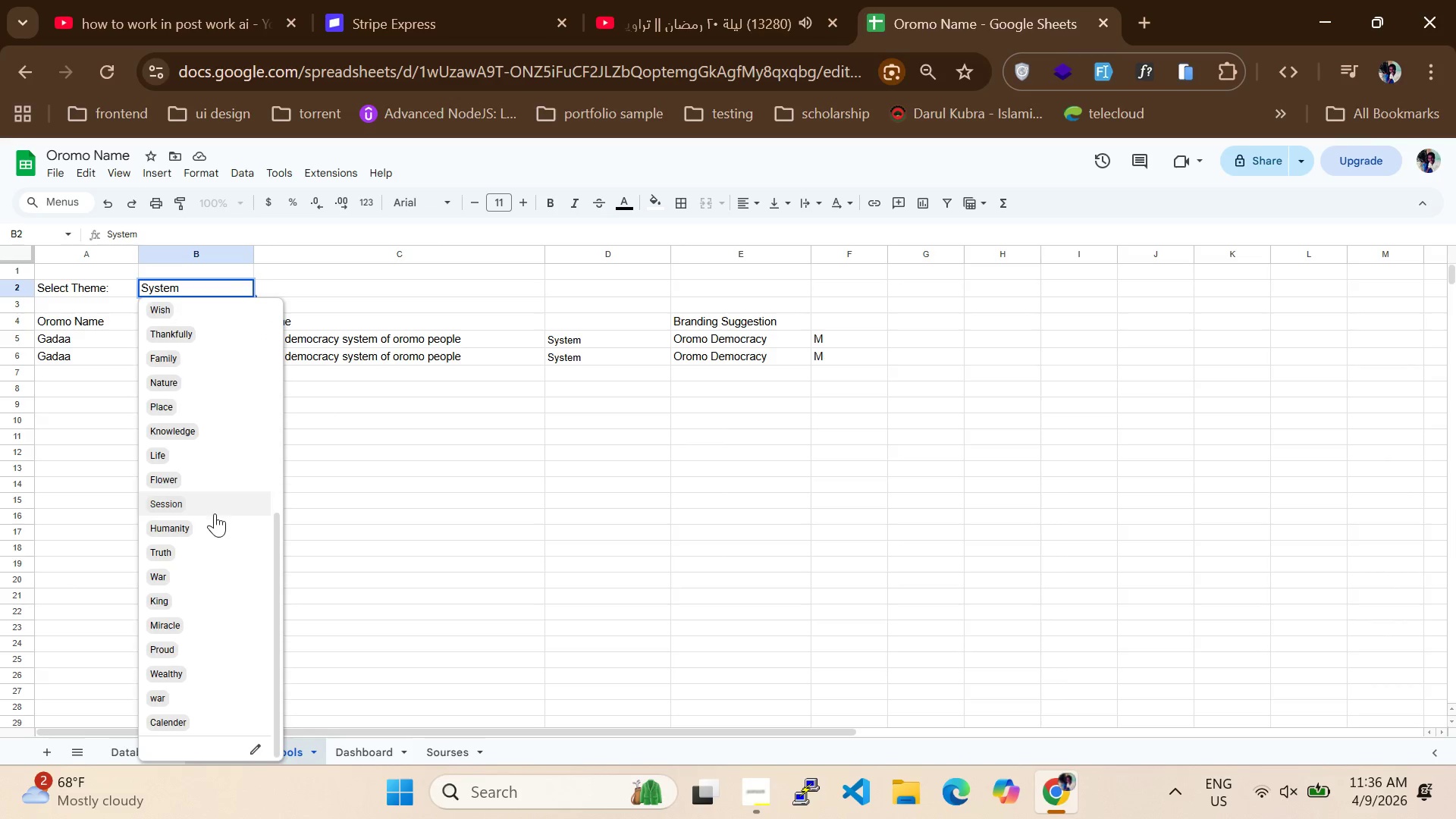 
wait(34.93)
 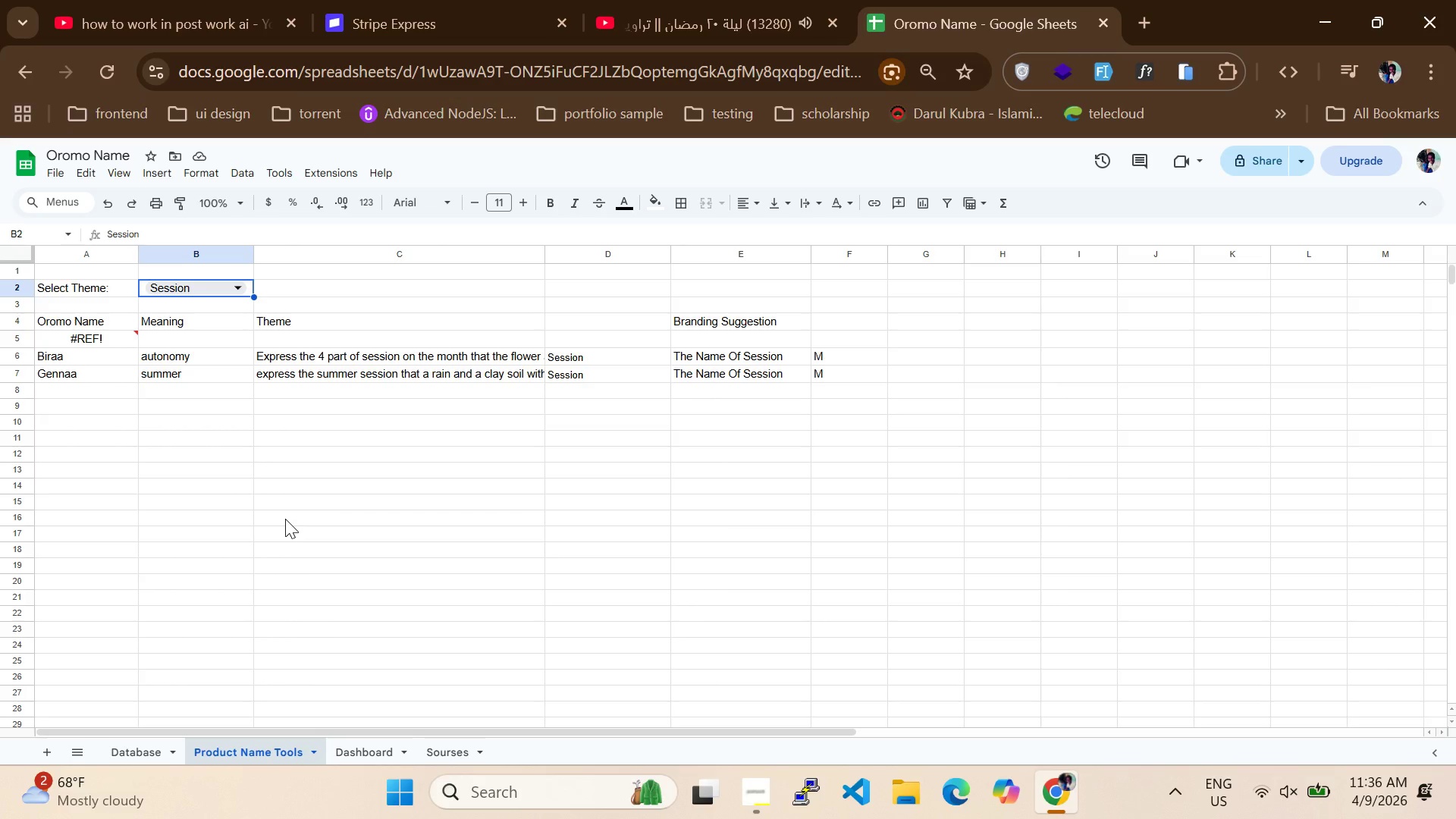 
left_click([447, 746])
 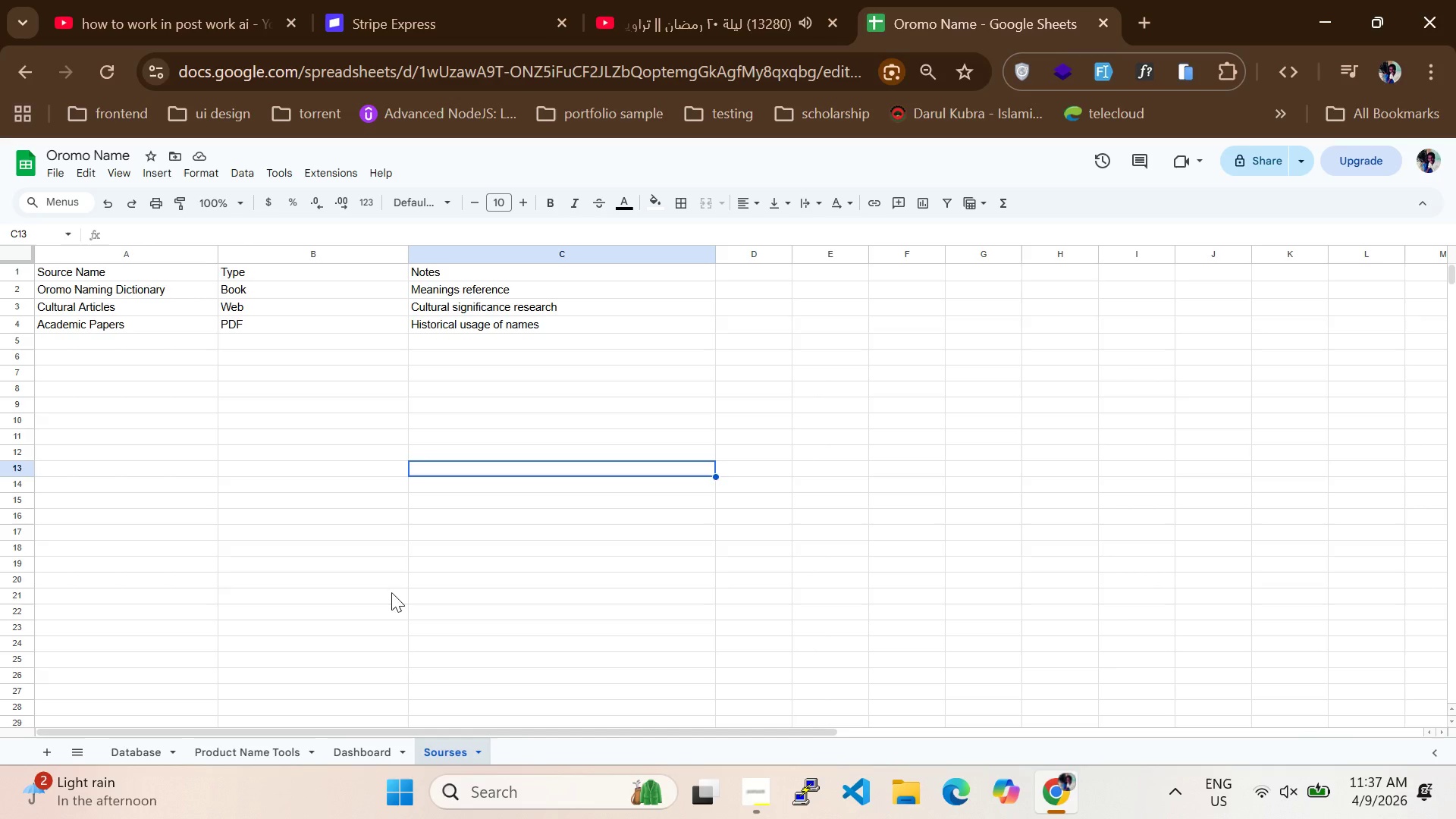 
left_click([377, 566])
 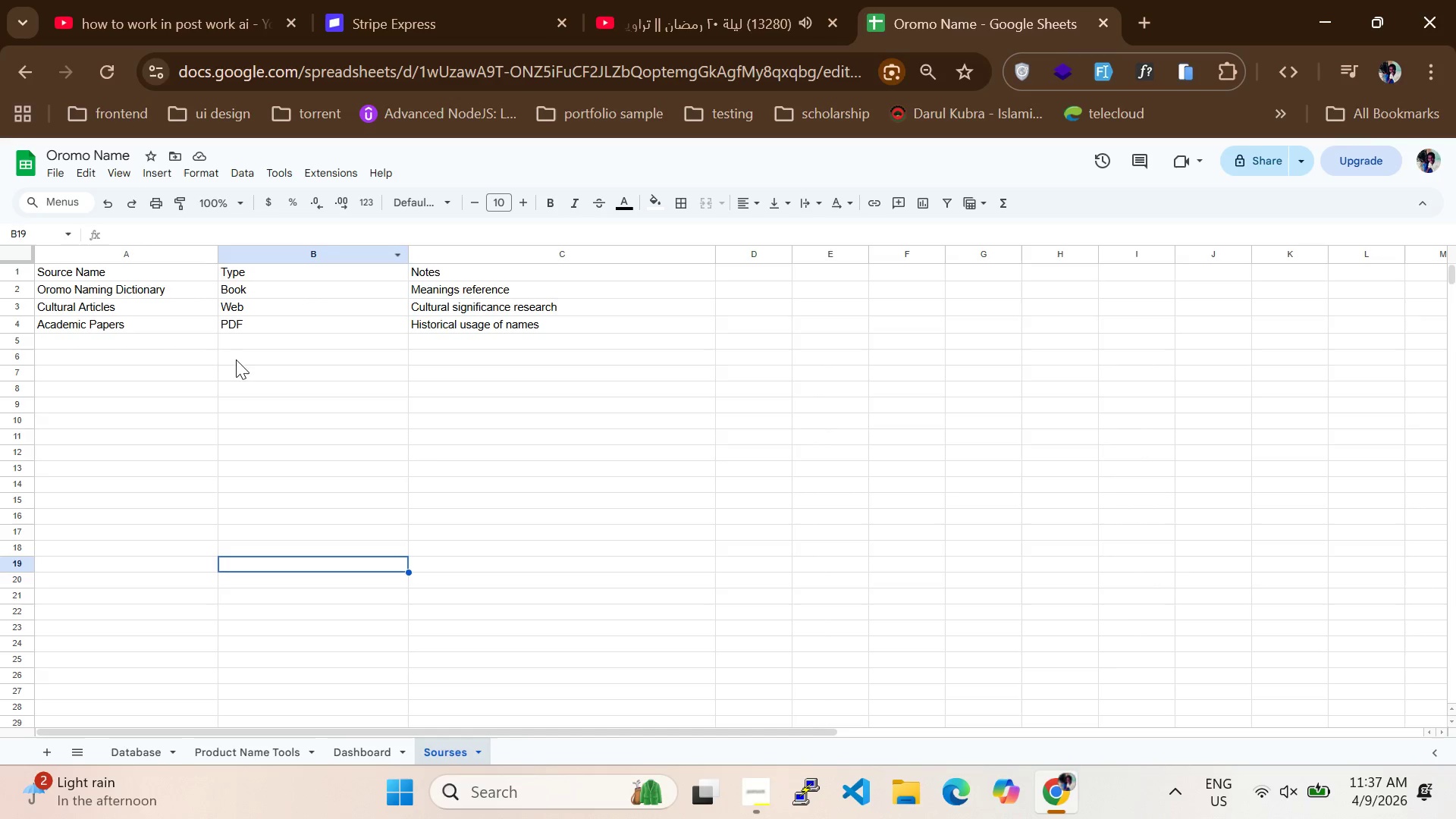 
left_click_drag(start_coordinate=[436, 431], to_coordinate=[28, 267])
 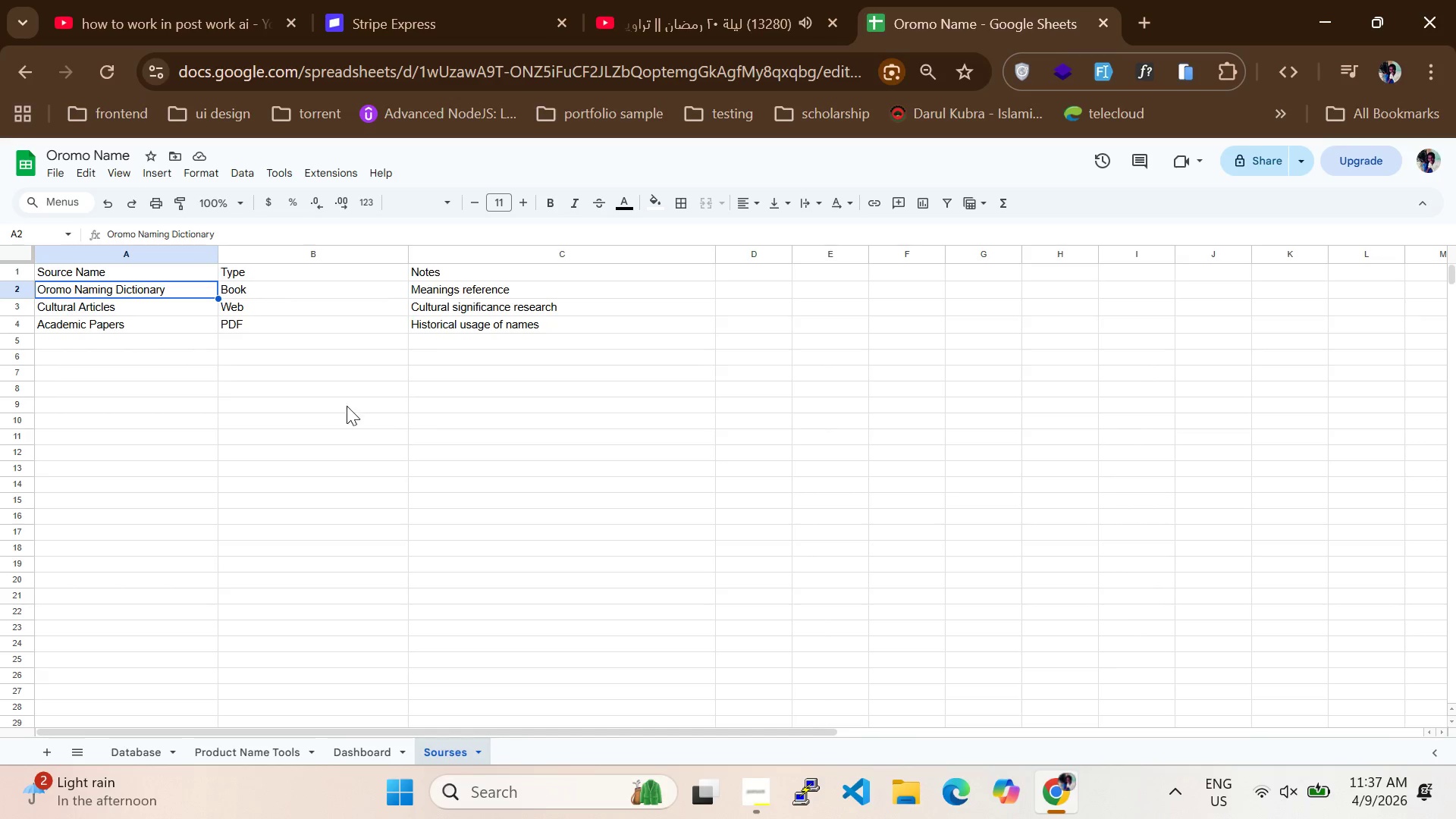 
left_click_drag(start_coordinate=[491, 438], to_coordinate=[105, 265])
 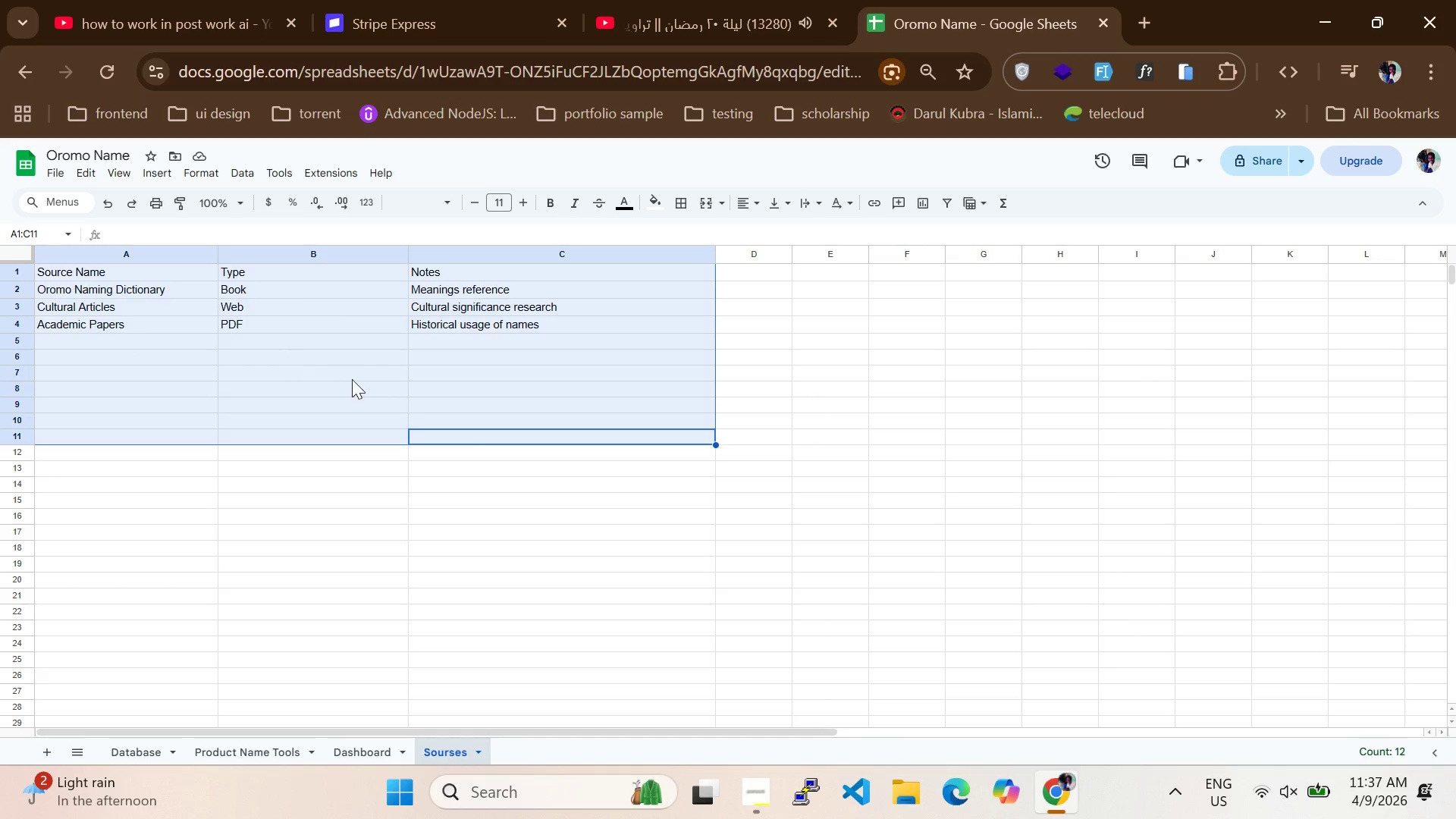 
left_click([419, 397])
 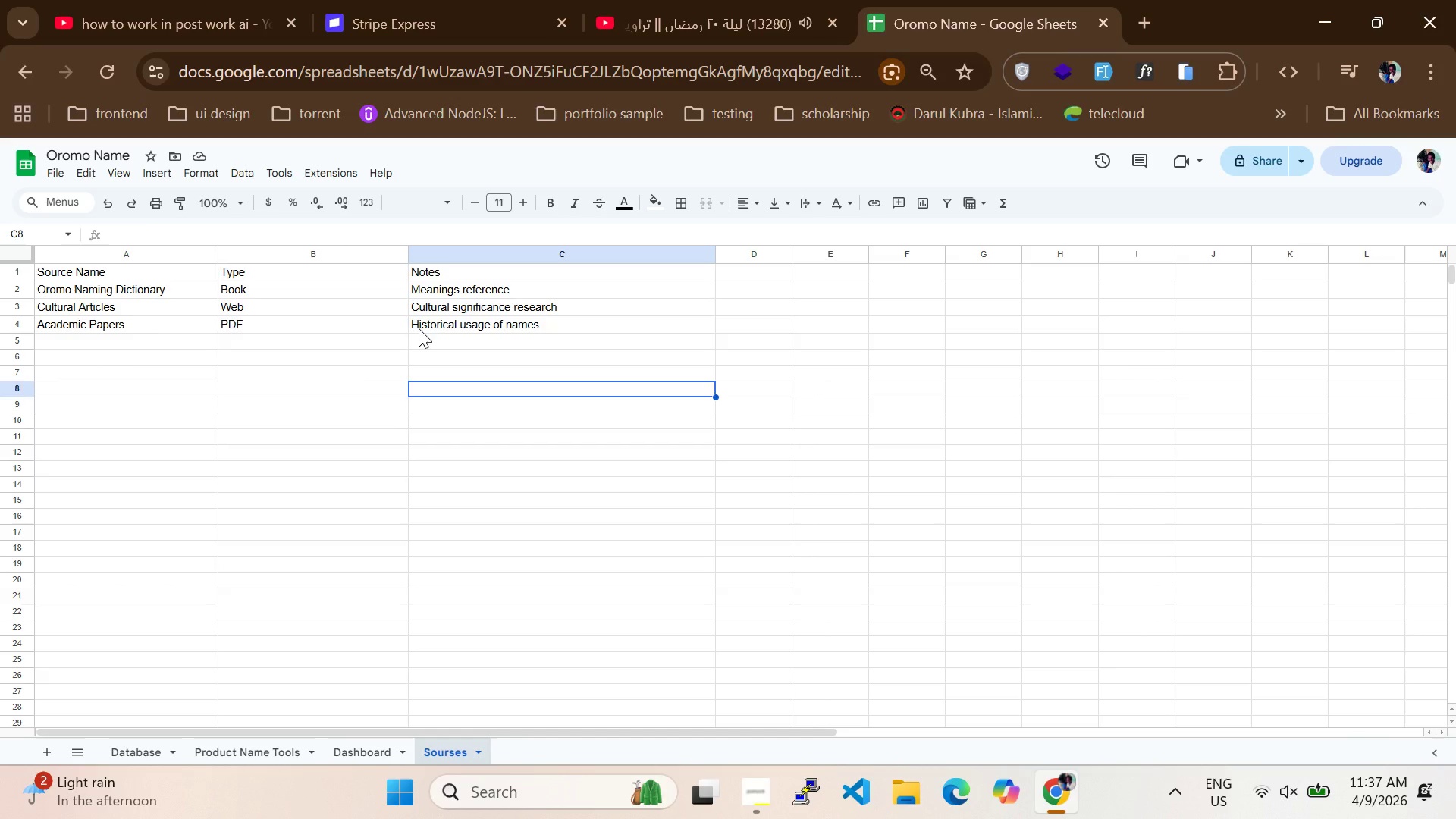 
double_click([419, 328])
 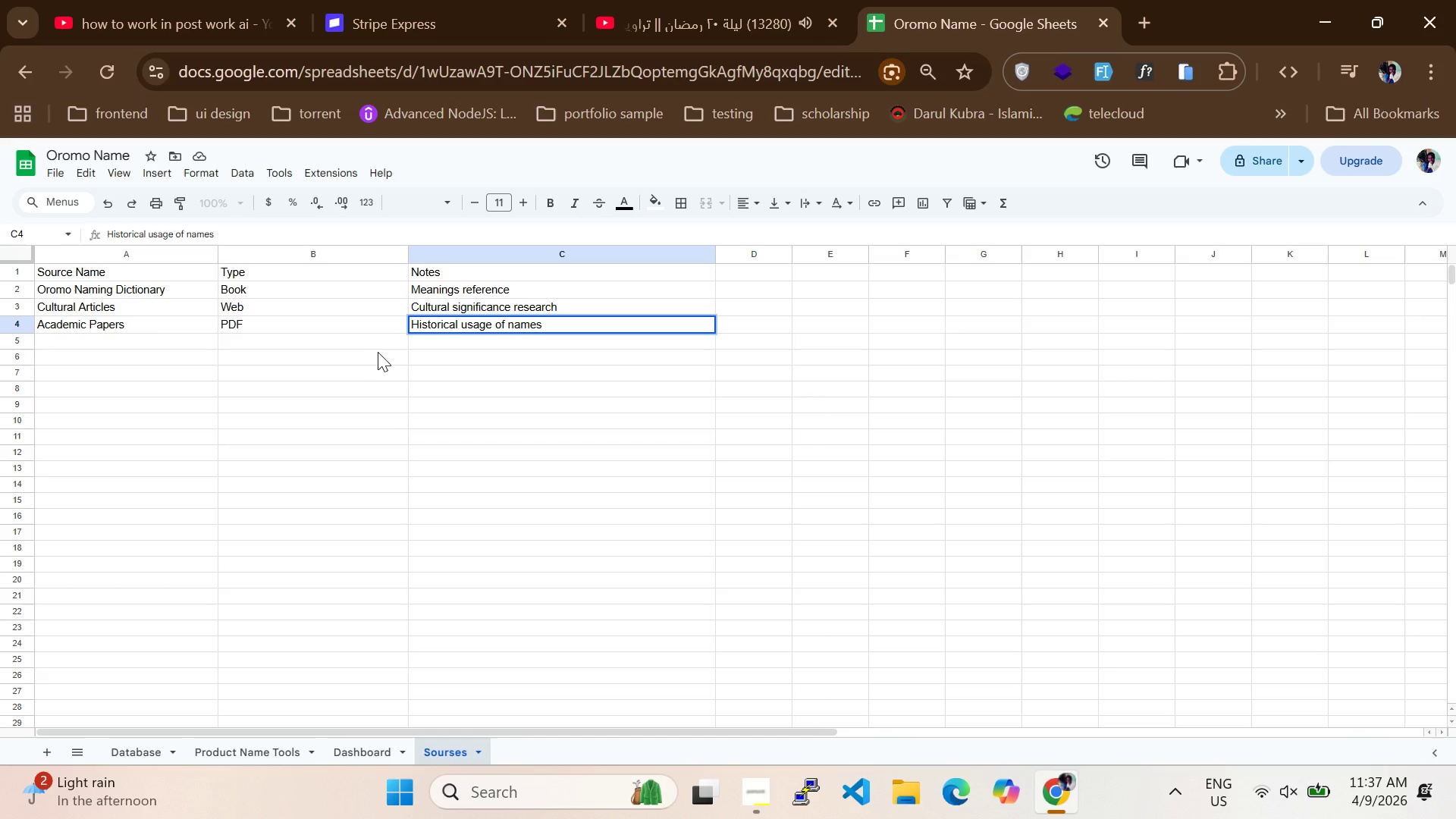 
left_click([375, 356])
 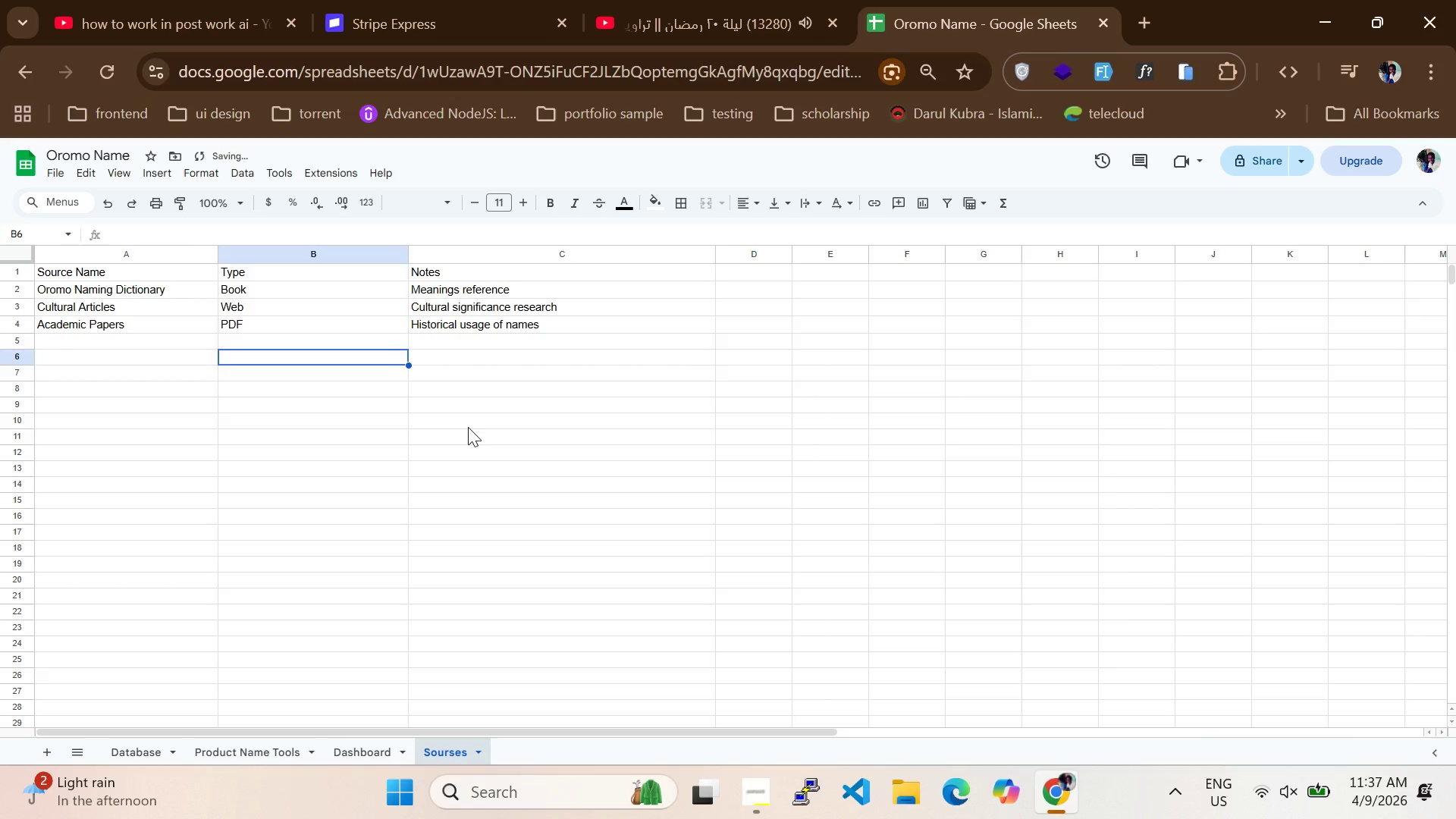 
left_click_drag(start_coordinate=[468, 427], to_coordinate=[74, 272])
 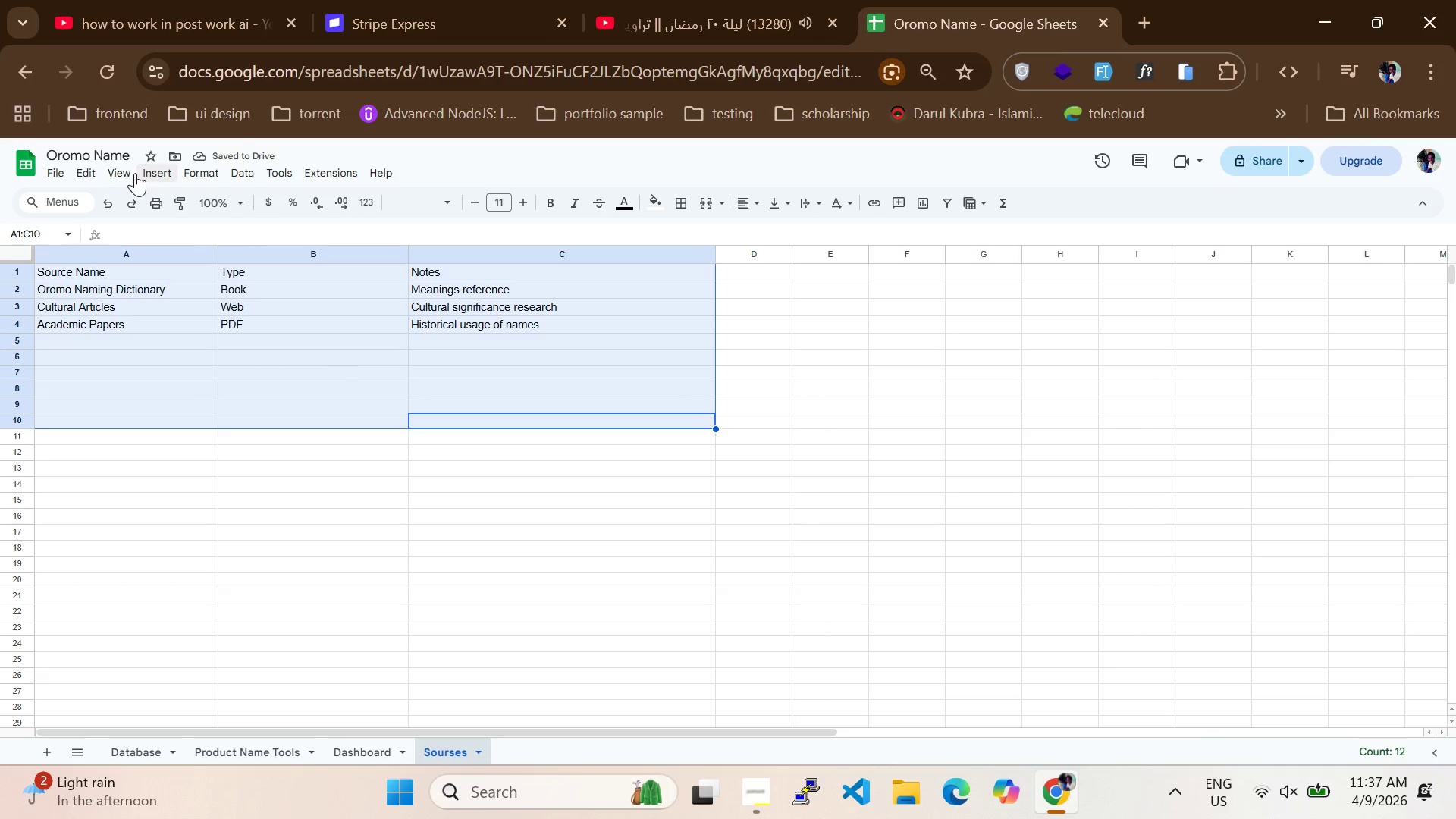 
left_click([122, 164])
 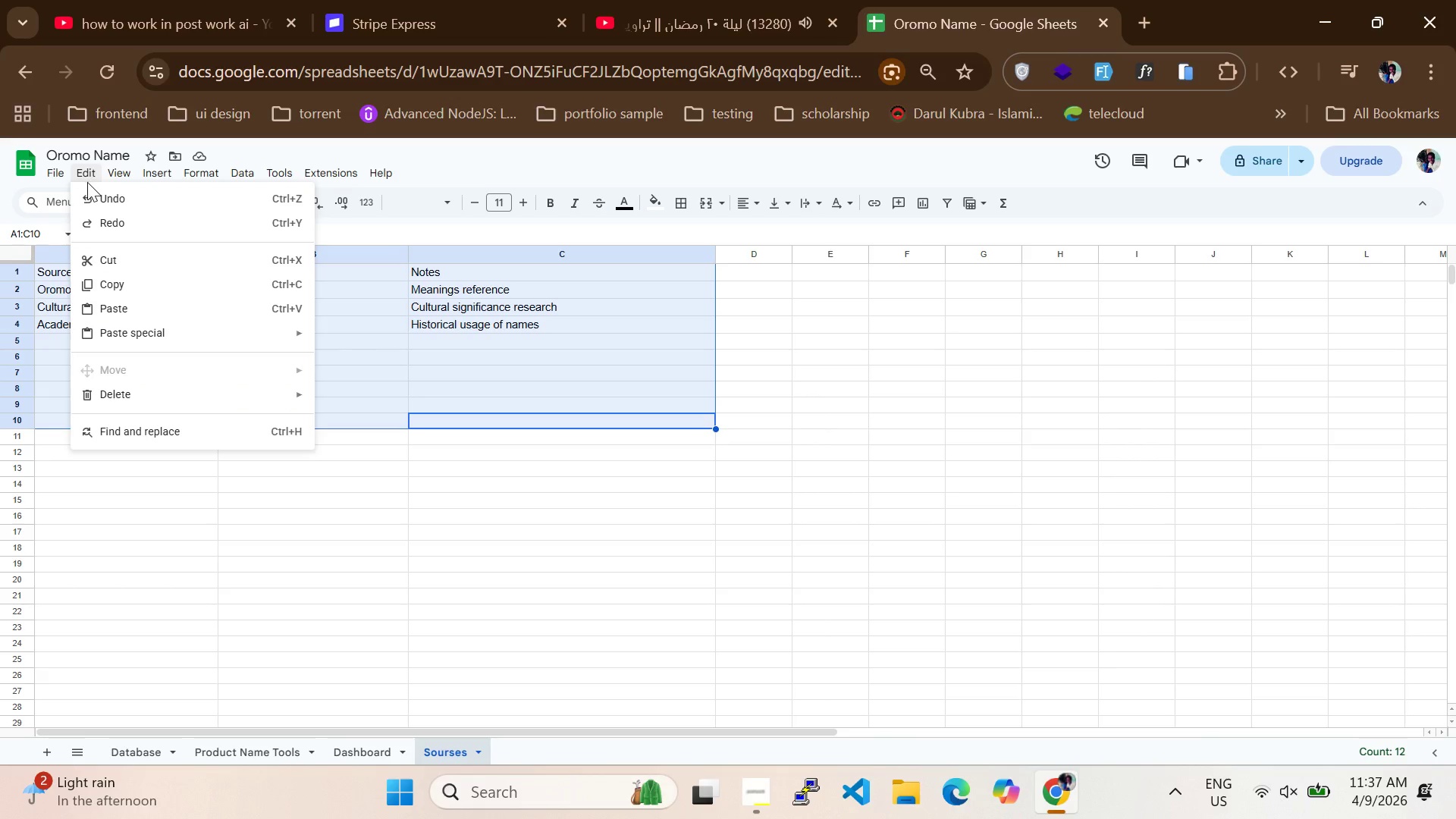 
mouse_move([160, 197])
 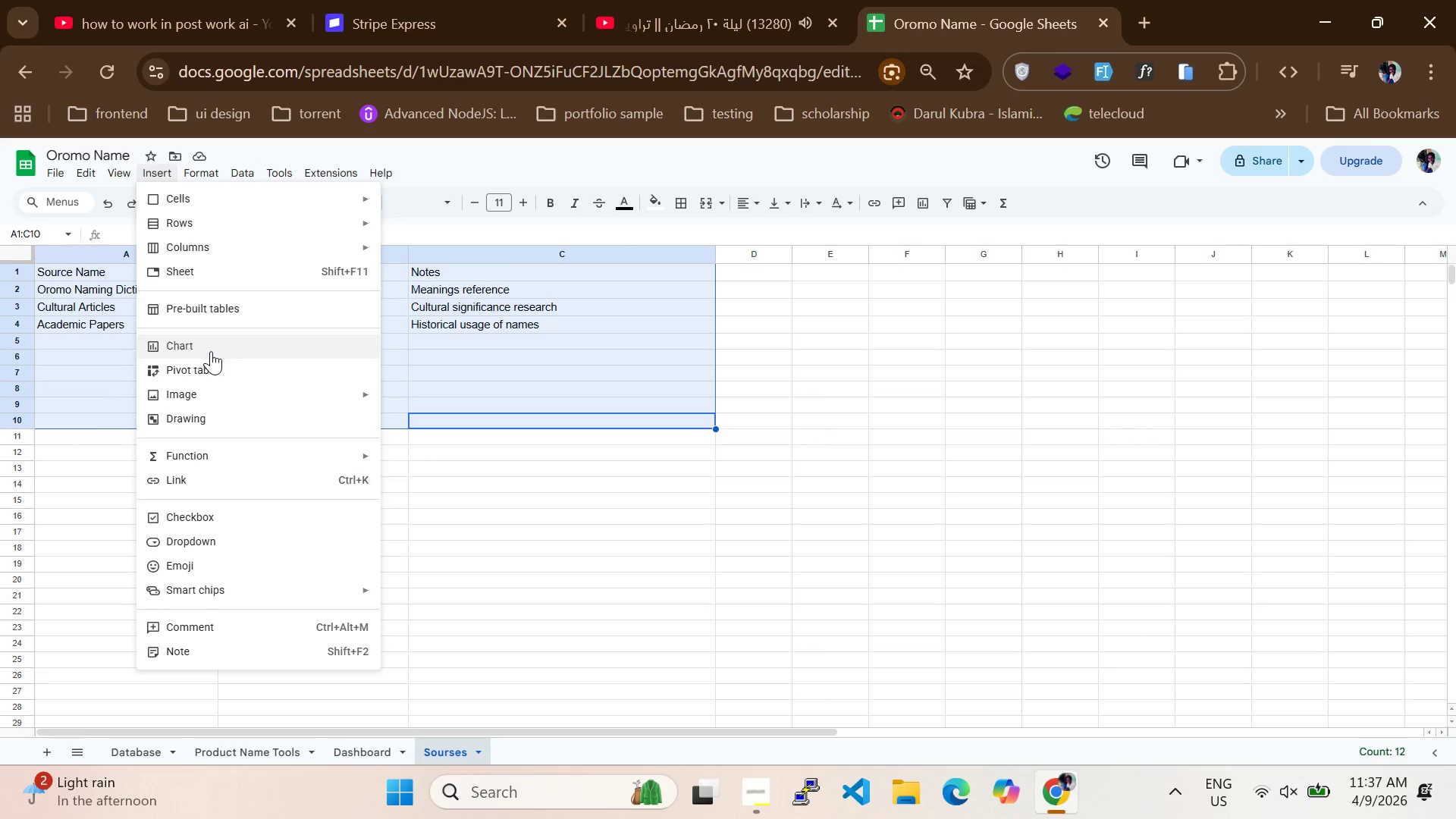 
wait(11.96)
 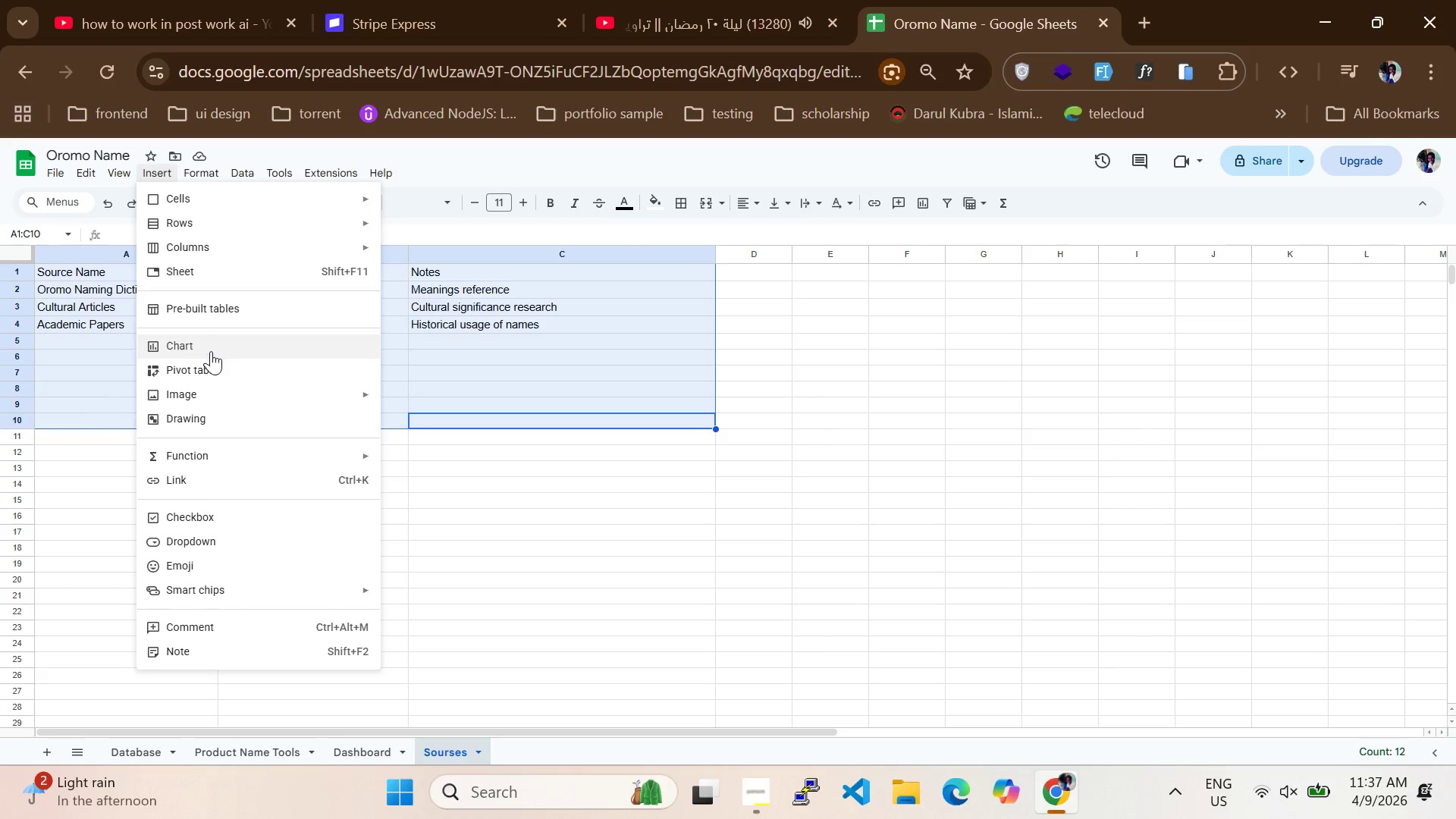 
mouse_move([316, 452])
 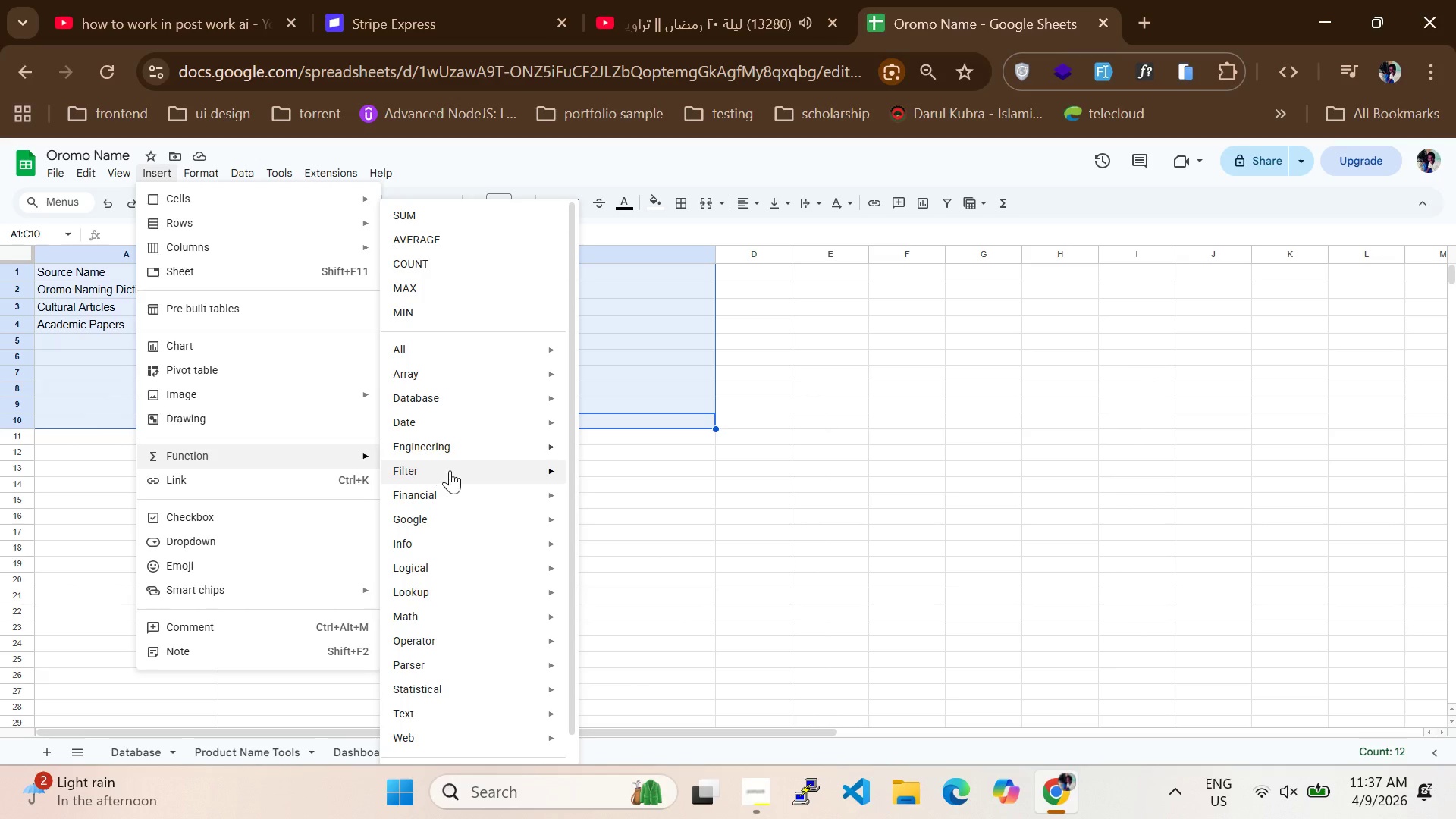 
scroll: coordinate [456, 554], scroll_direction: down, amount: 2.0
 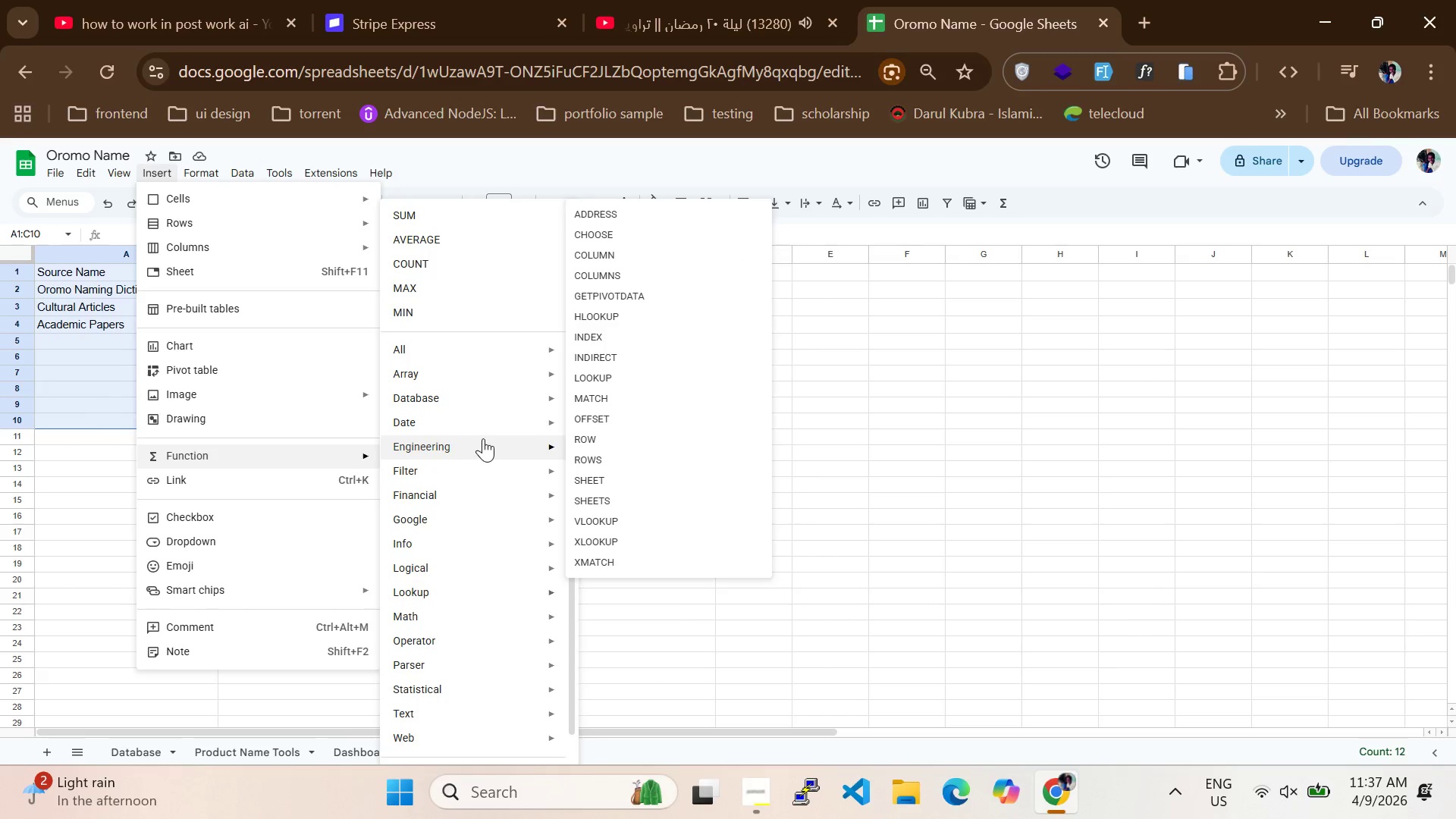 
scroll: coordinate [271, 384], scroll_direction: up, amount: 5.0
 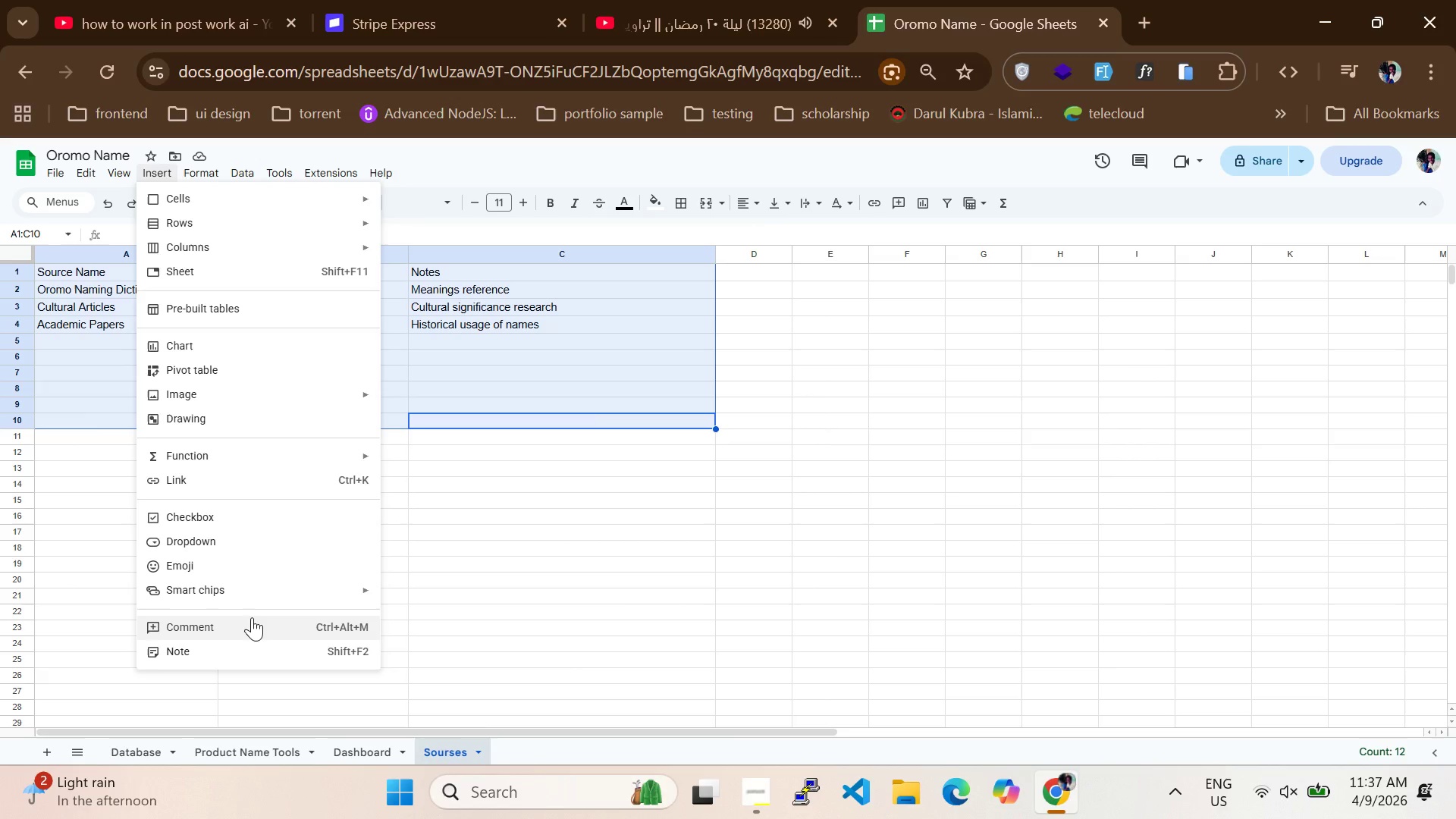 
scroll: coordinate [255, 559], scroll_direction: down, amount: 4.0
 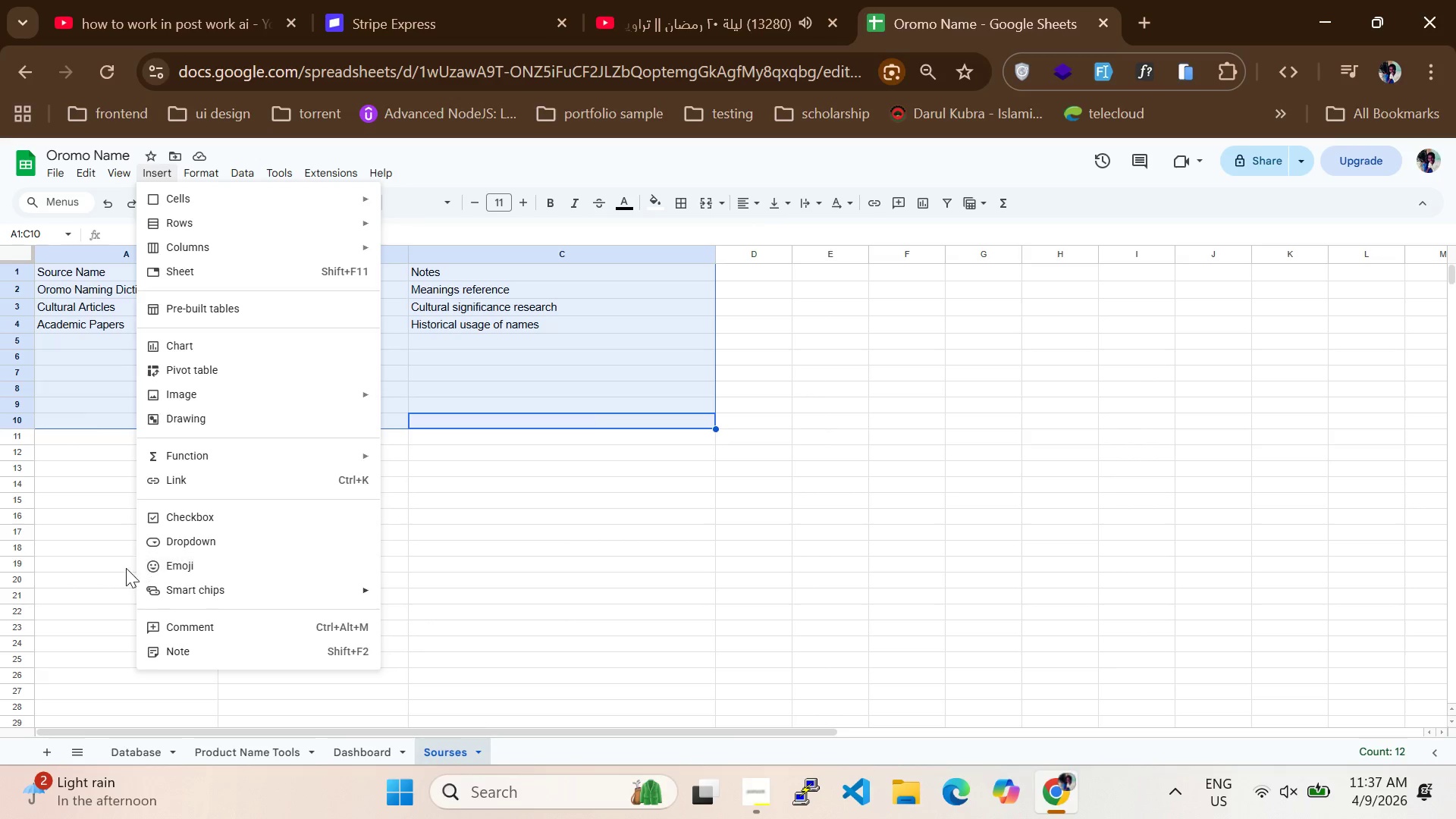 
left_click([116, 567])
 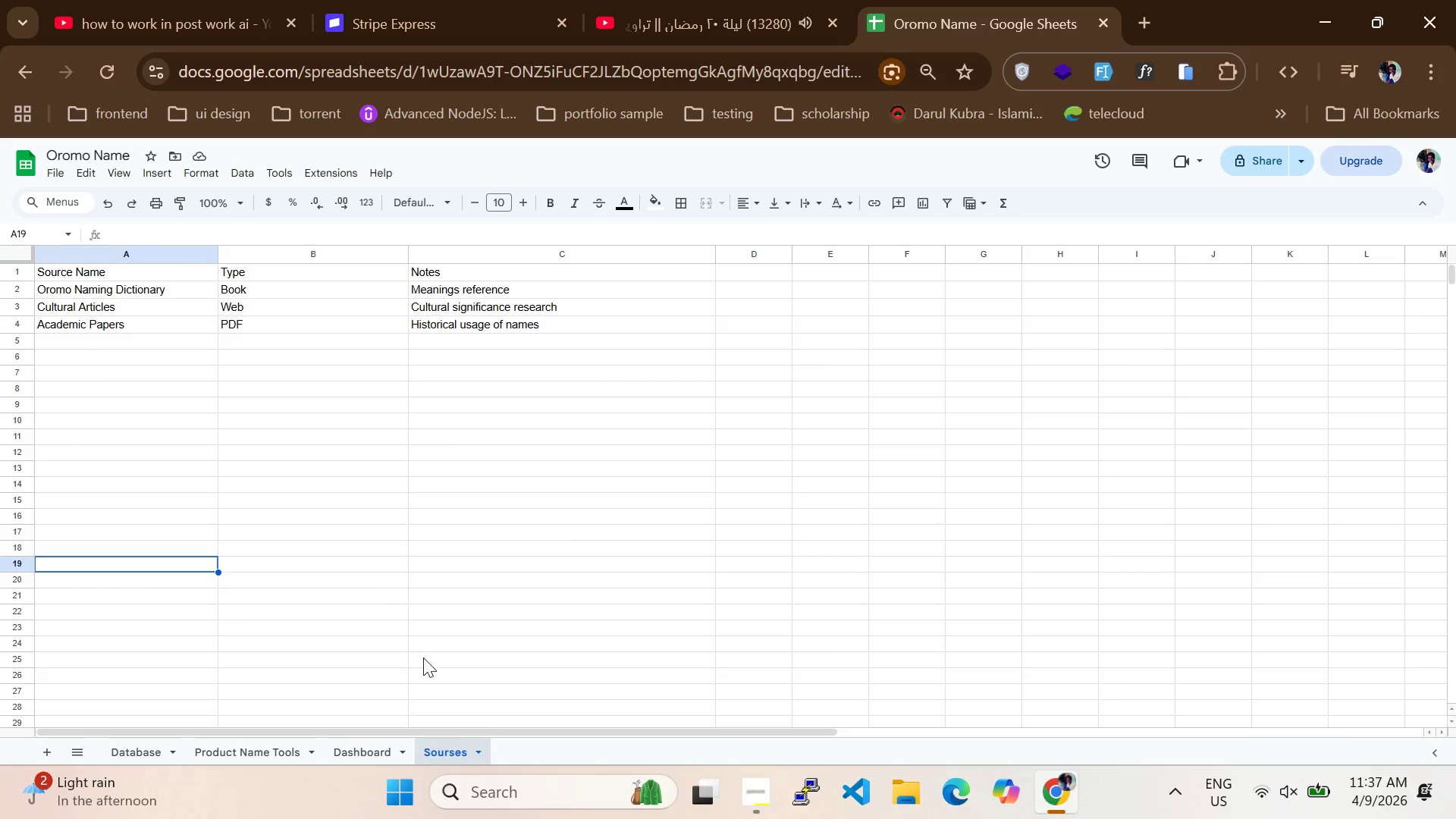 
mouse_move([356, 756])
 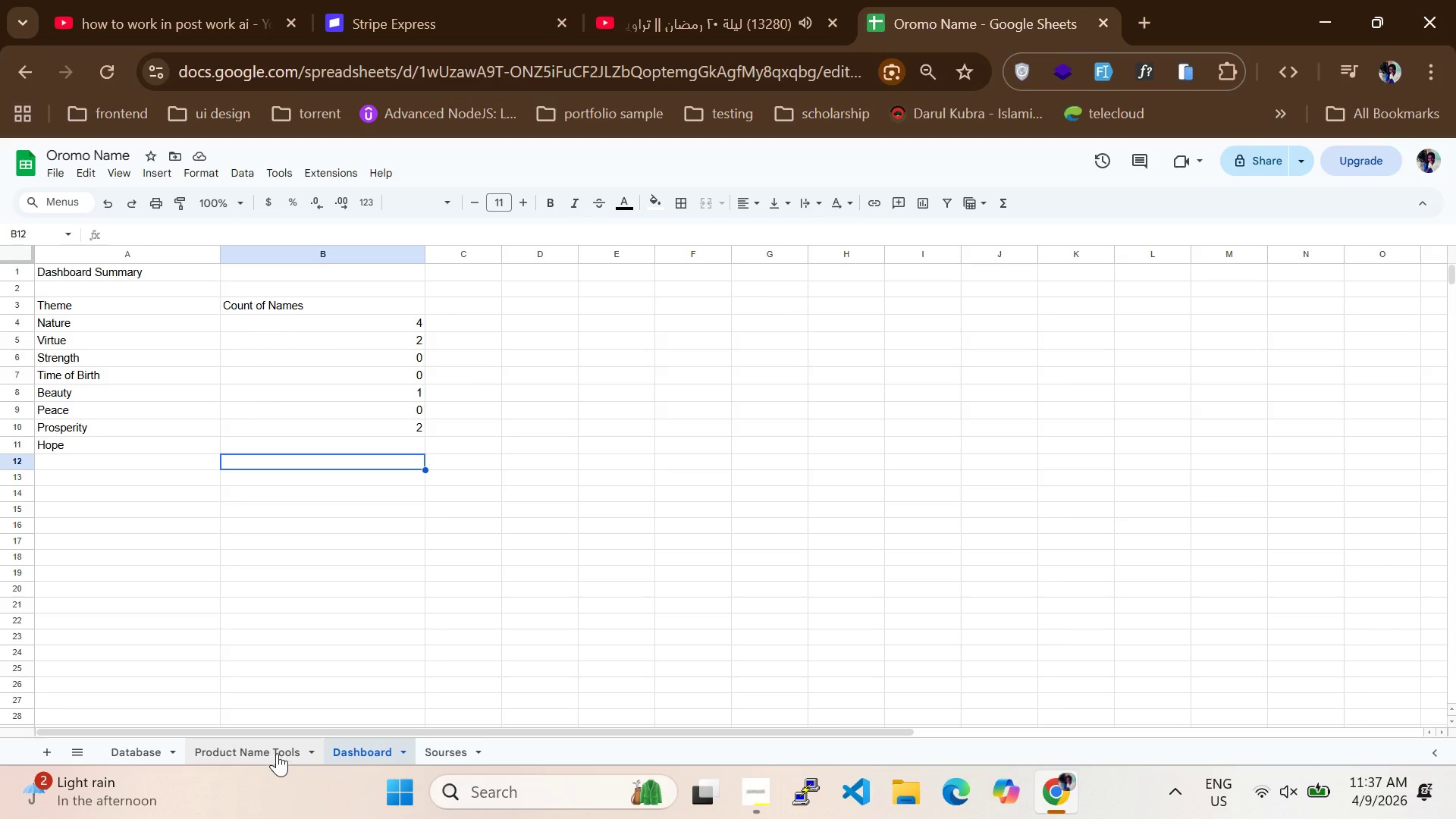 
left_click([277, 753])
 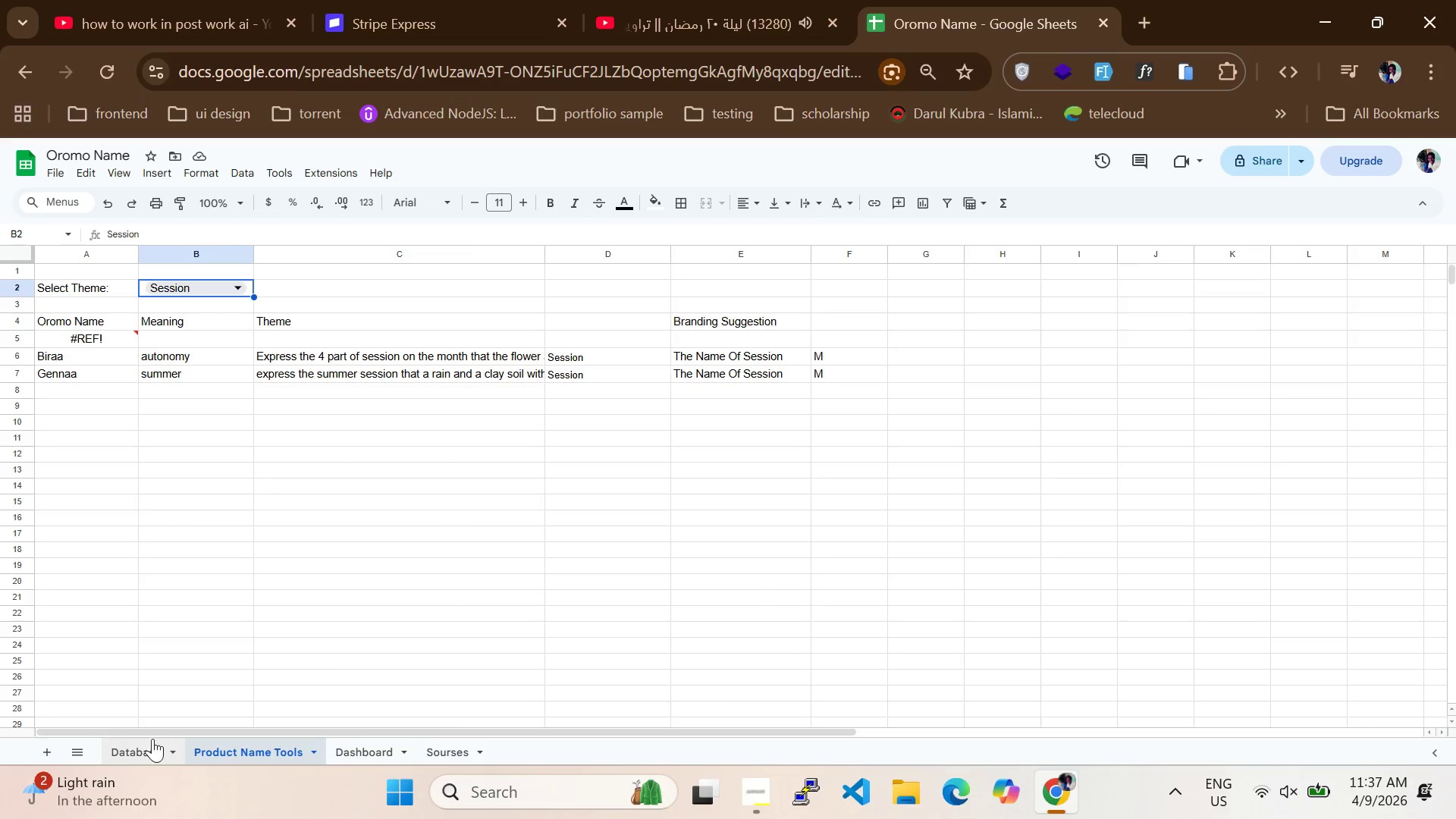 
left_click([124, 744])
 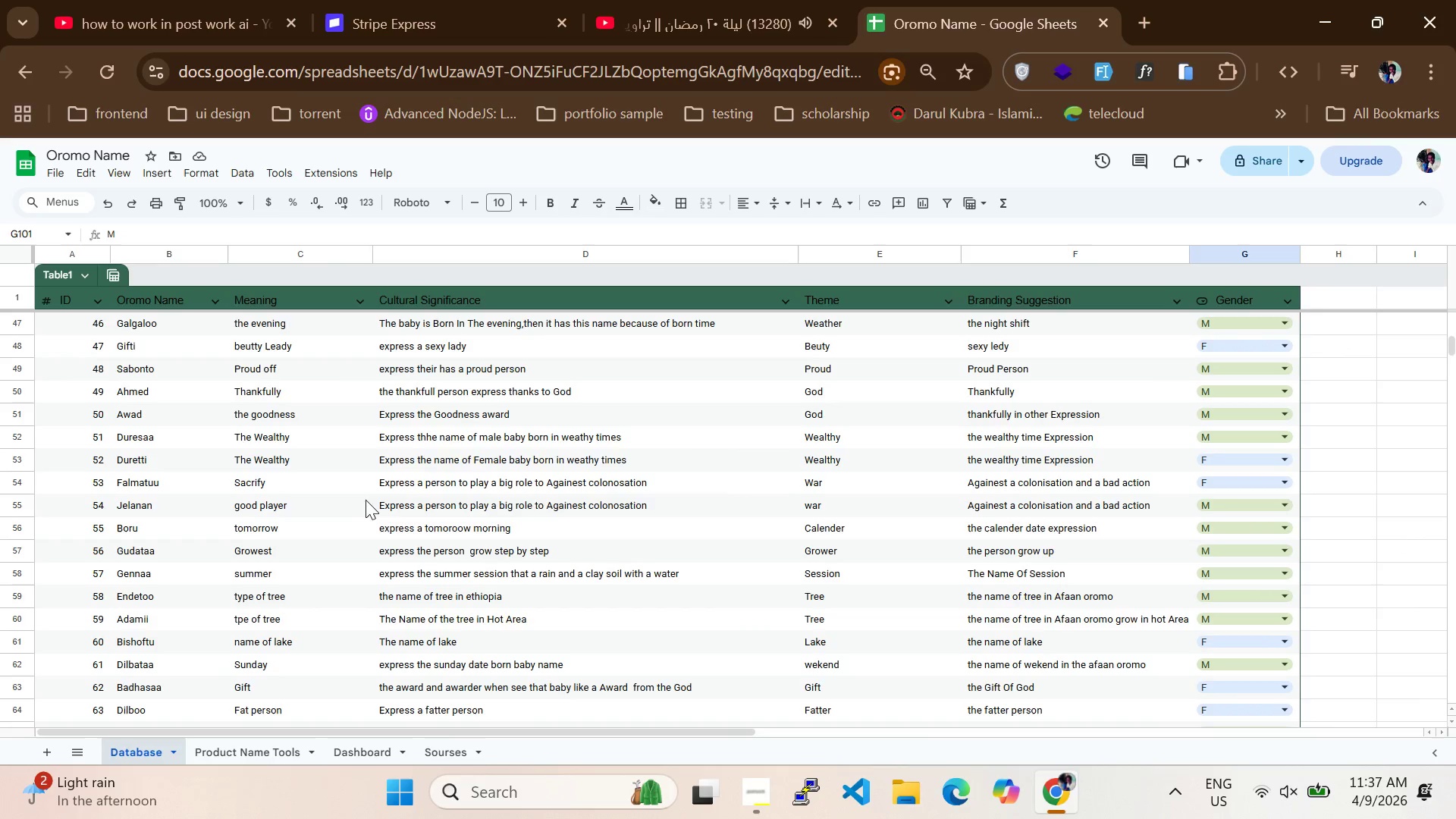 
scroll: coordinate [372, 507], scroll_direction: down, amount: 9.0
 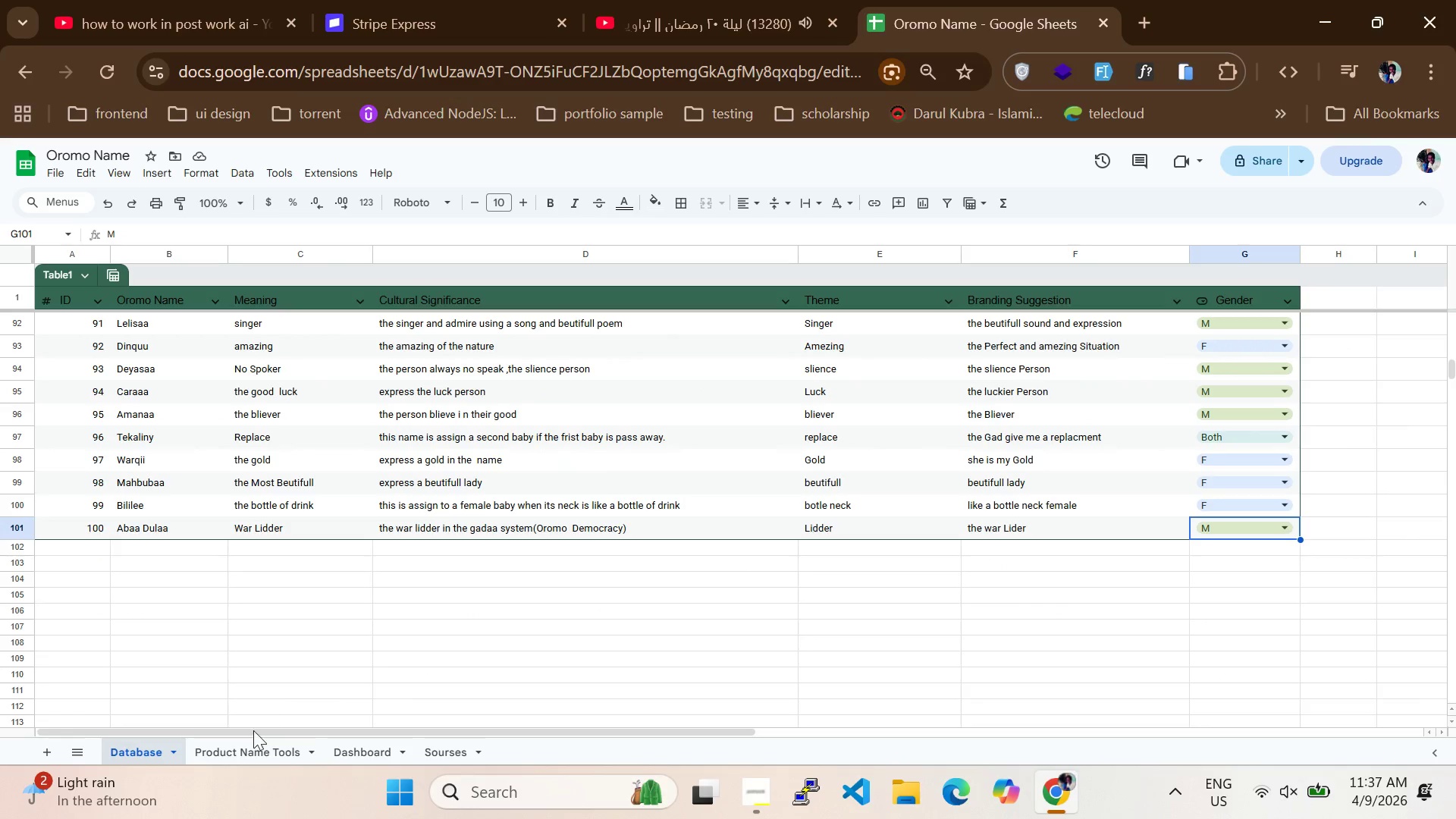 
left_click([246, 752])
 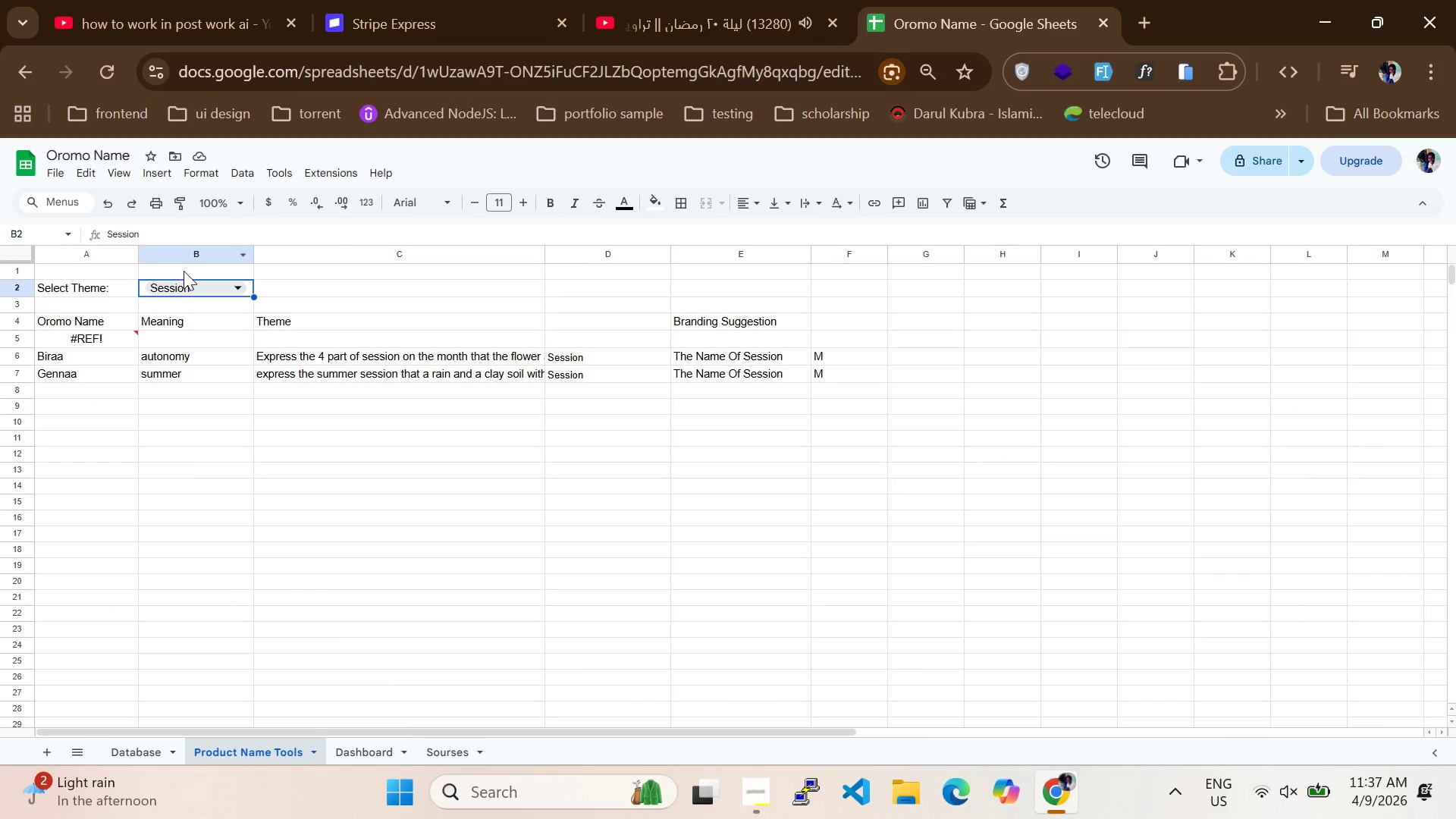 
left_click([193, 286])
 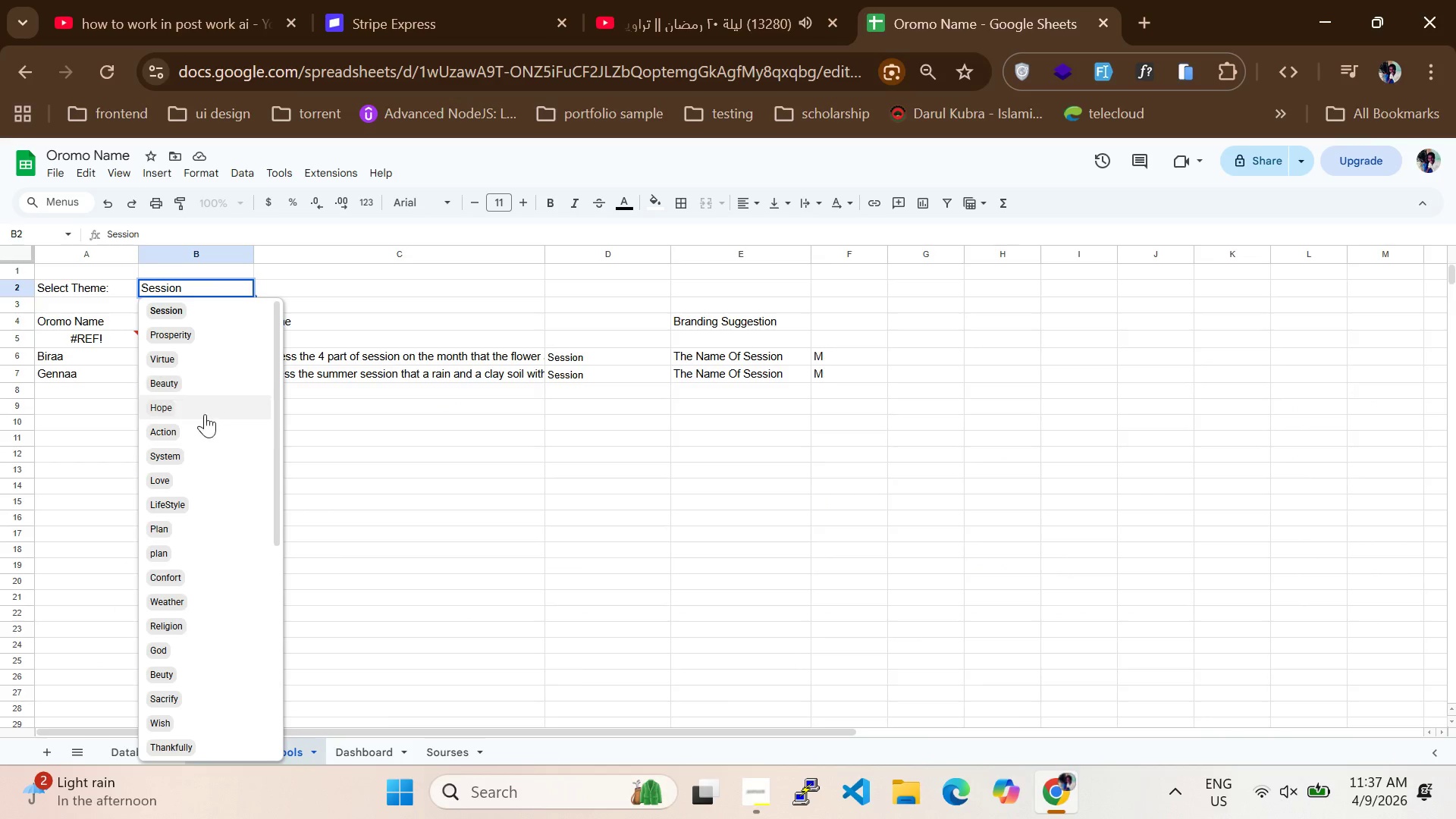 
left_click([206, 422])
 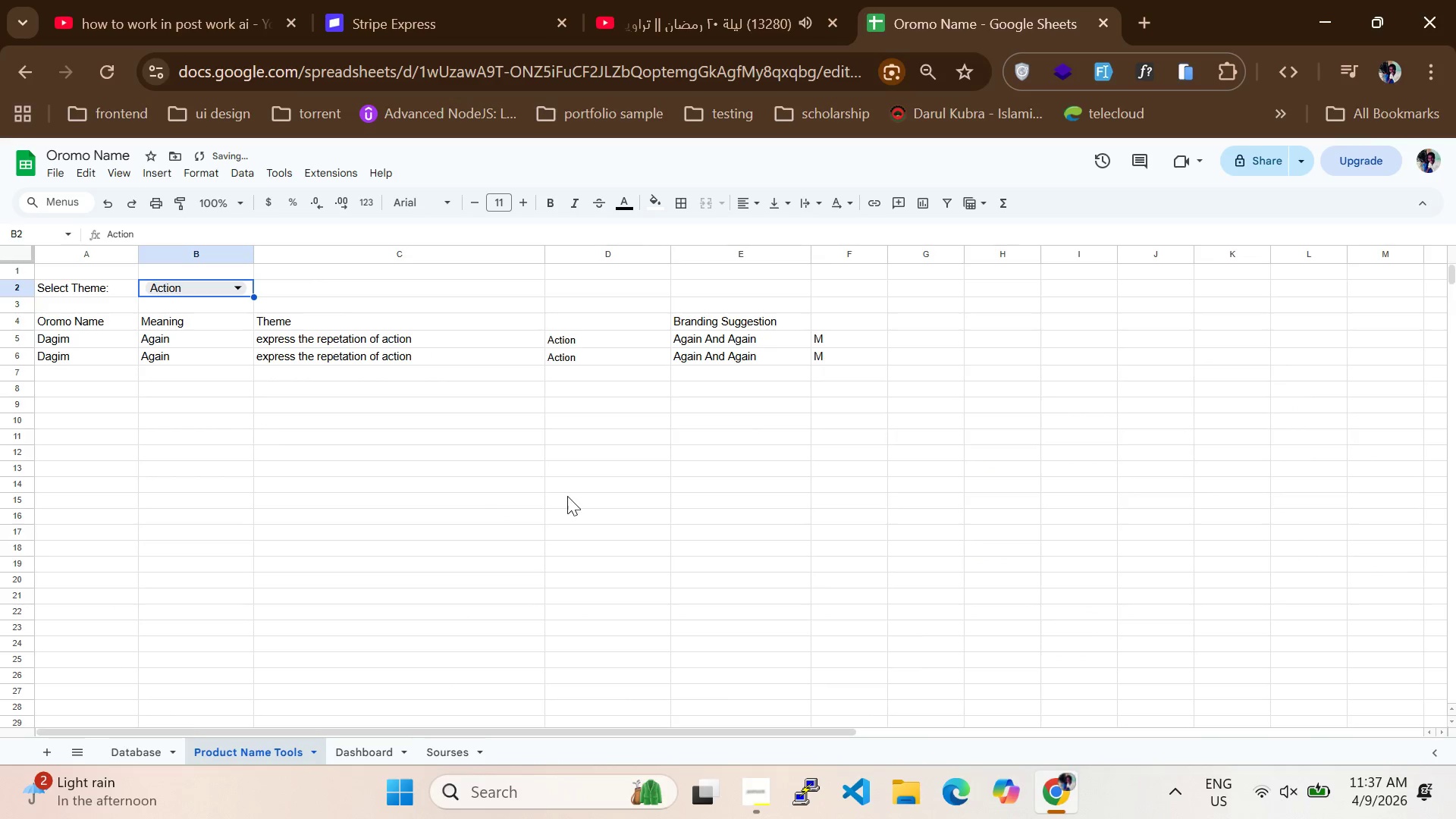 
left_click_drag(start_coordinate=[570, 497], to_coordinate=[49, 242])
 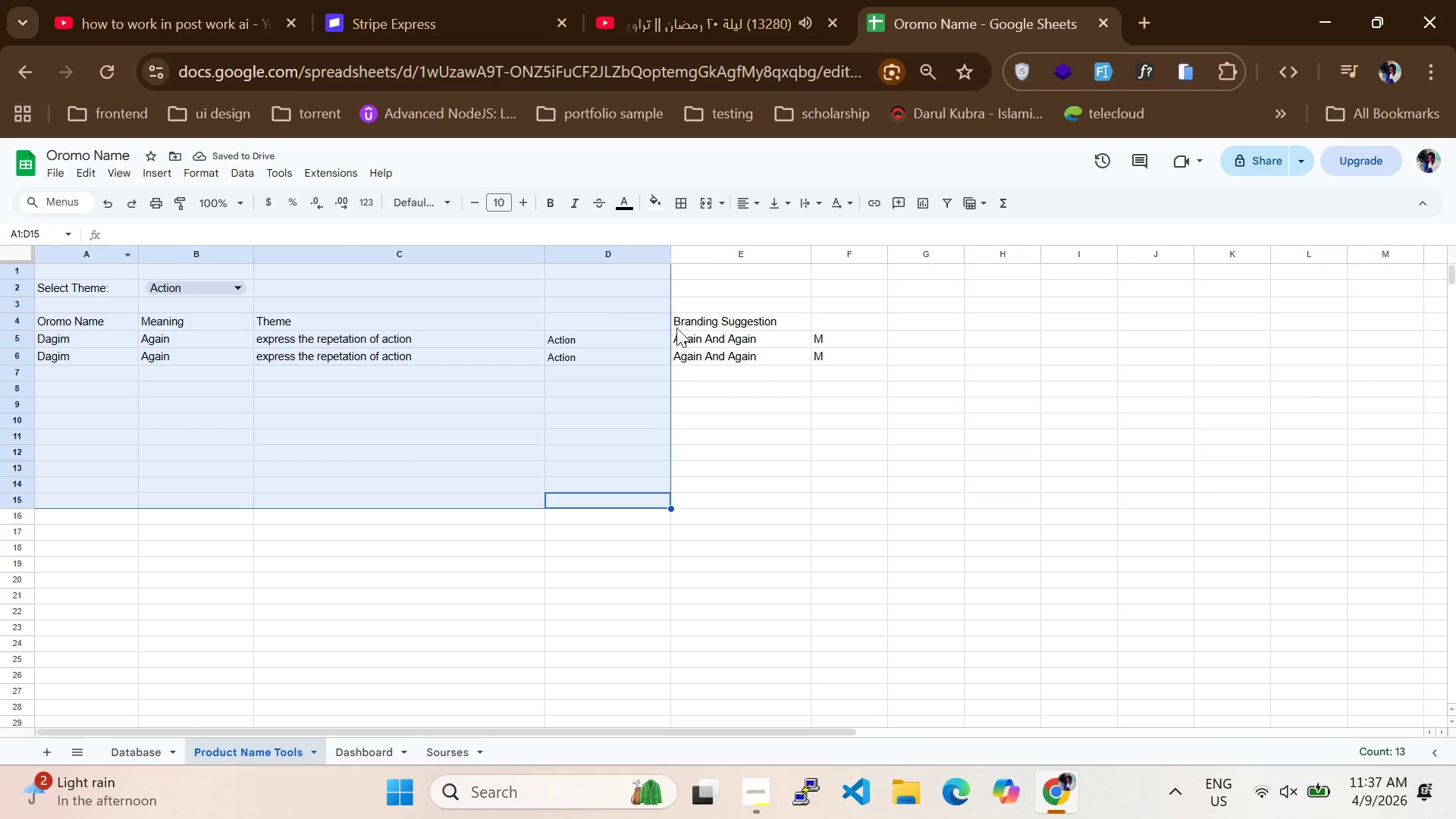 
double_click([728, 363])
 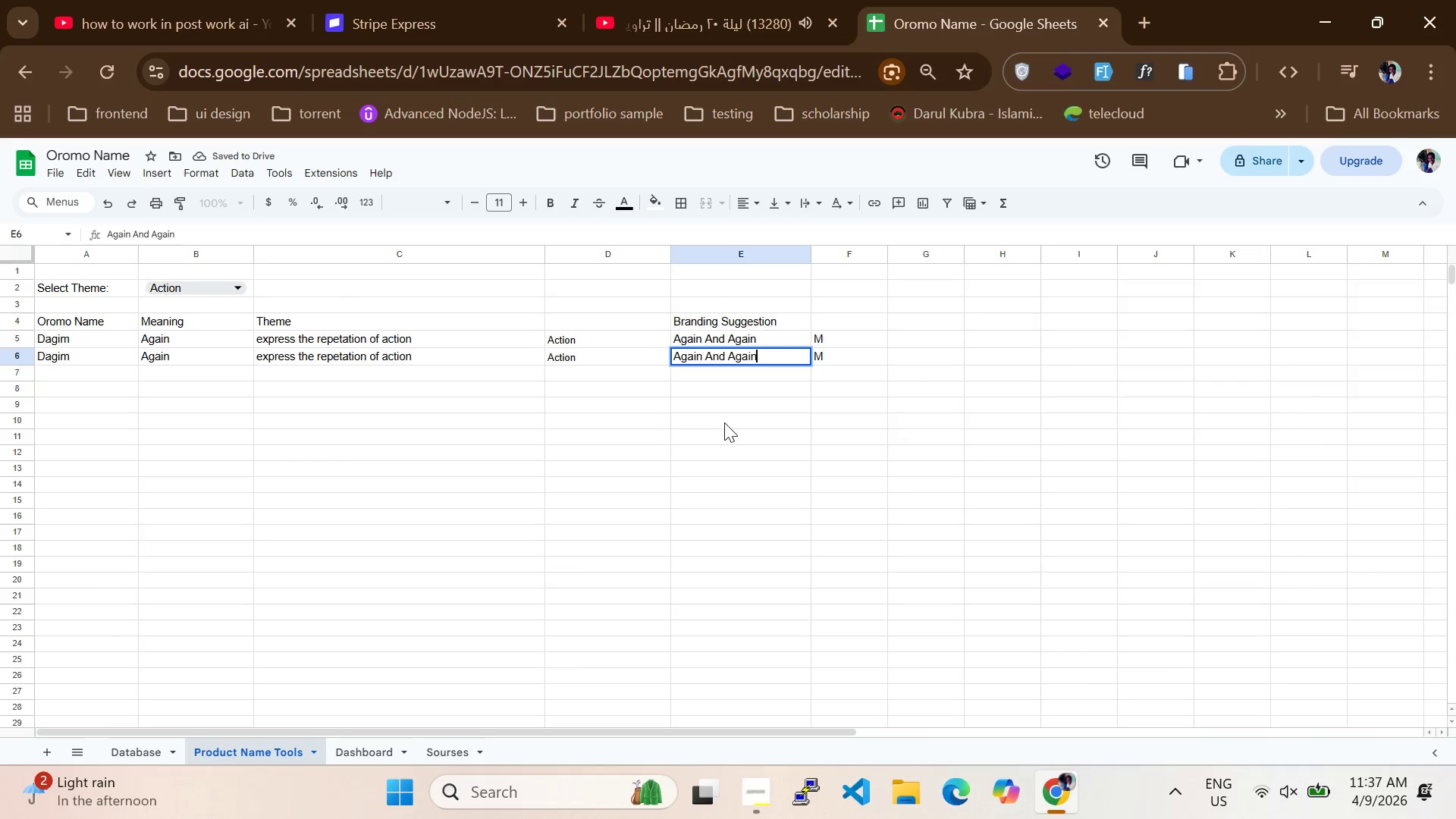 
triple_click([728, 425])
 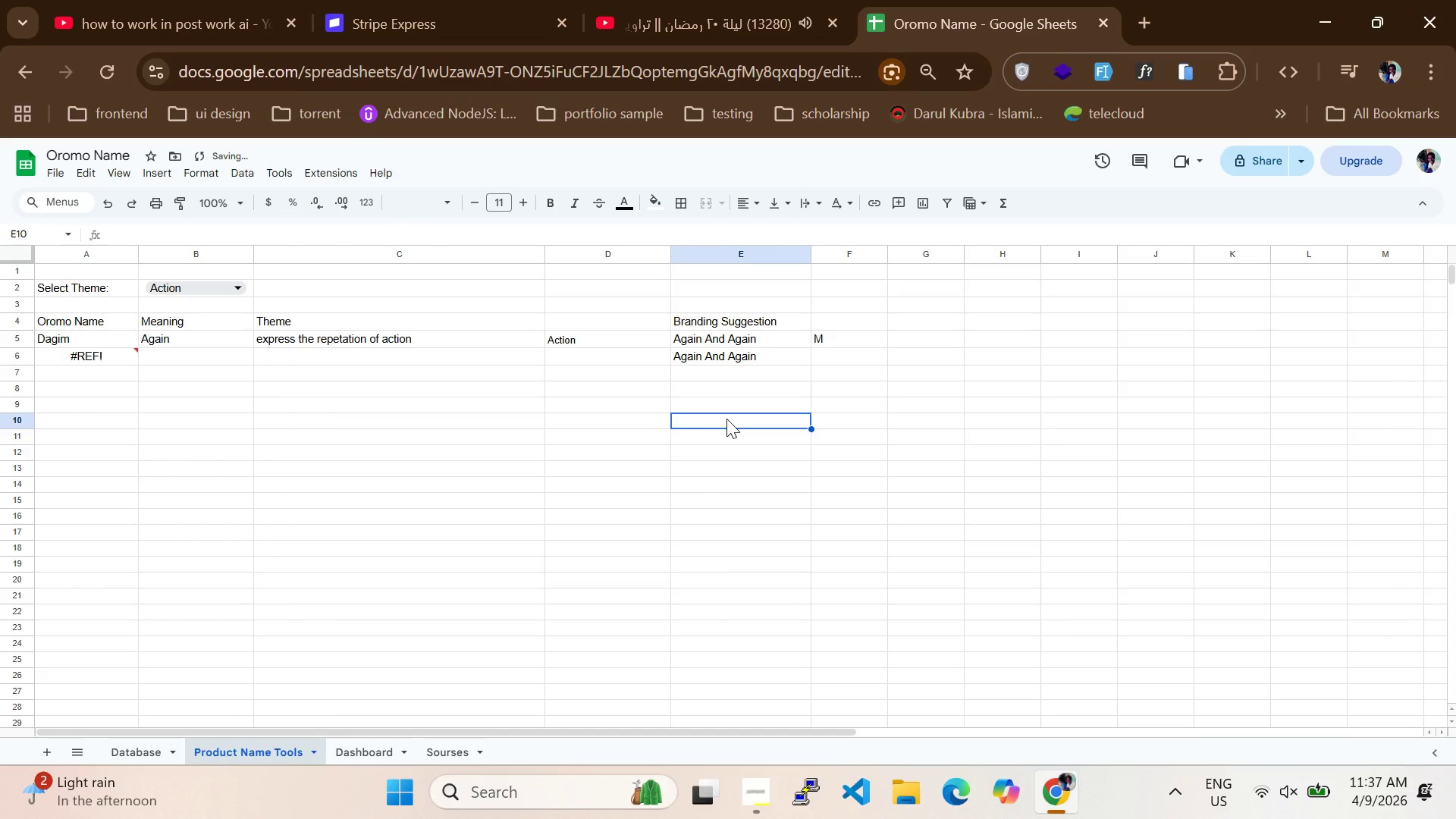 
key(Control+A)
 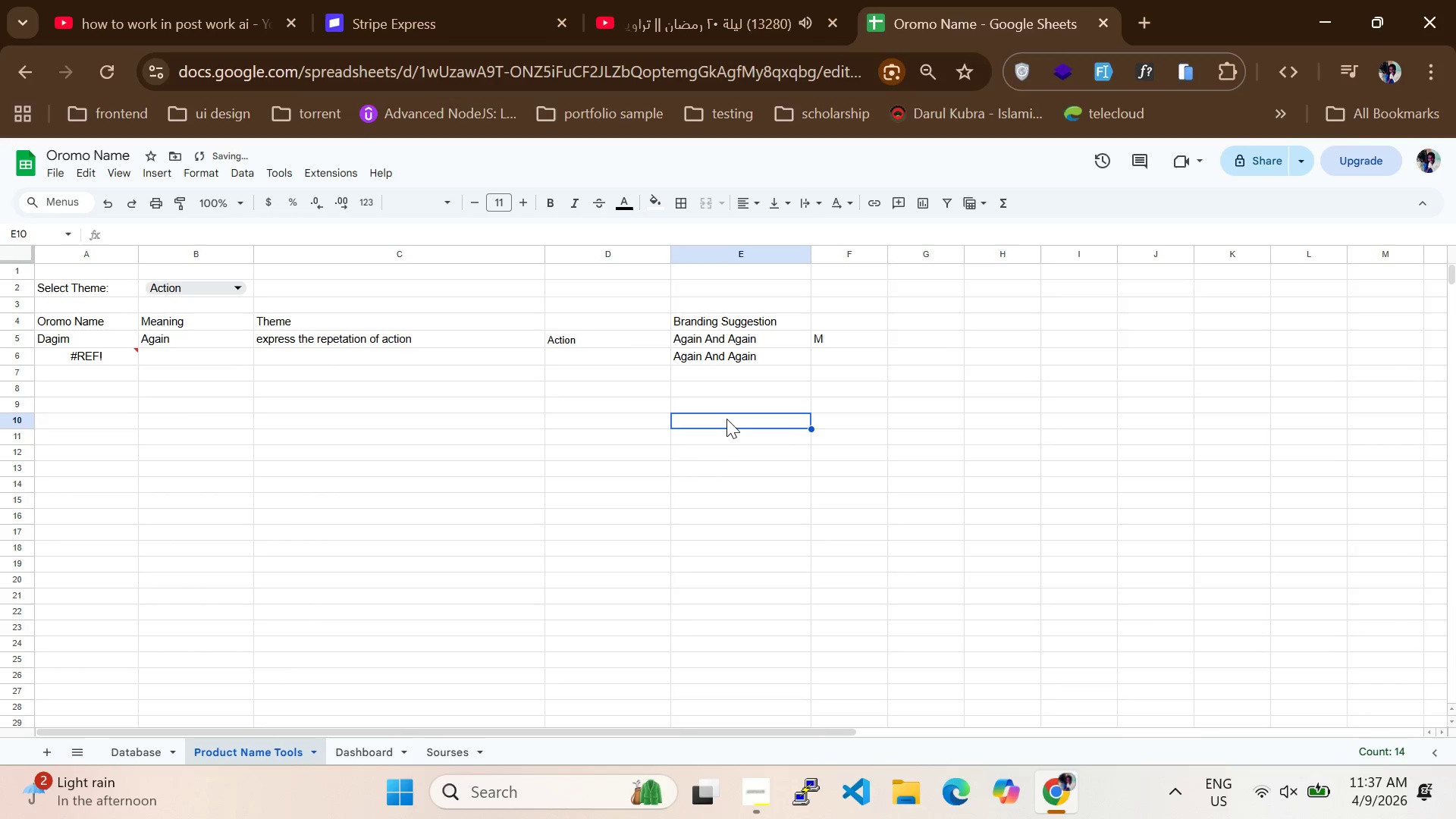 
double_click([726, 419])
 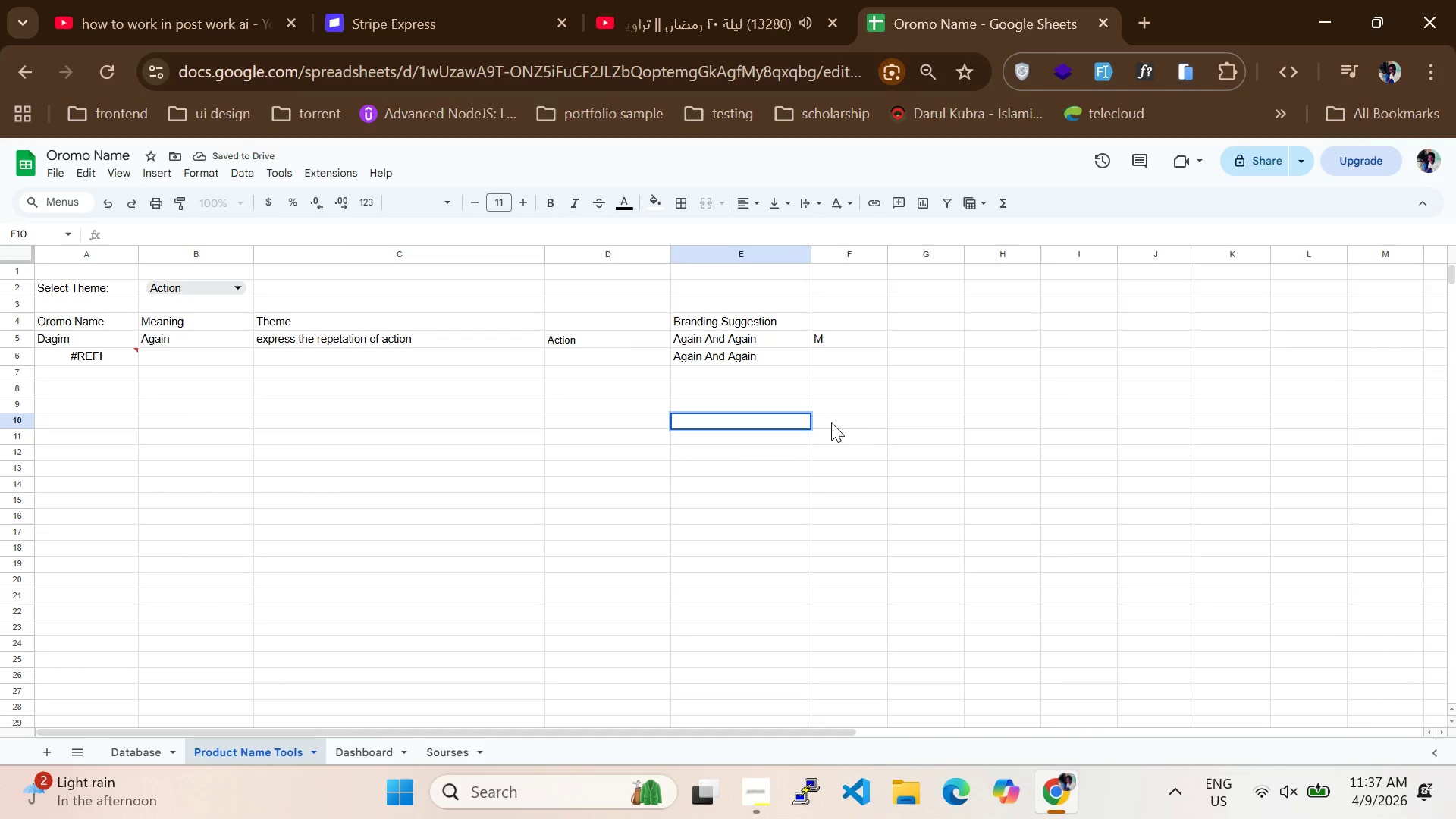 
left_click_drag(start_coordinate=[861, 426], to_coordinate=[353, 297])
 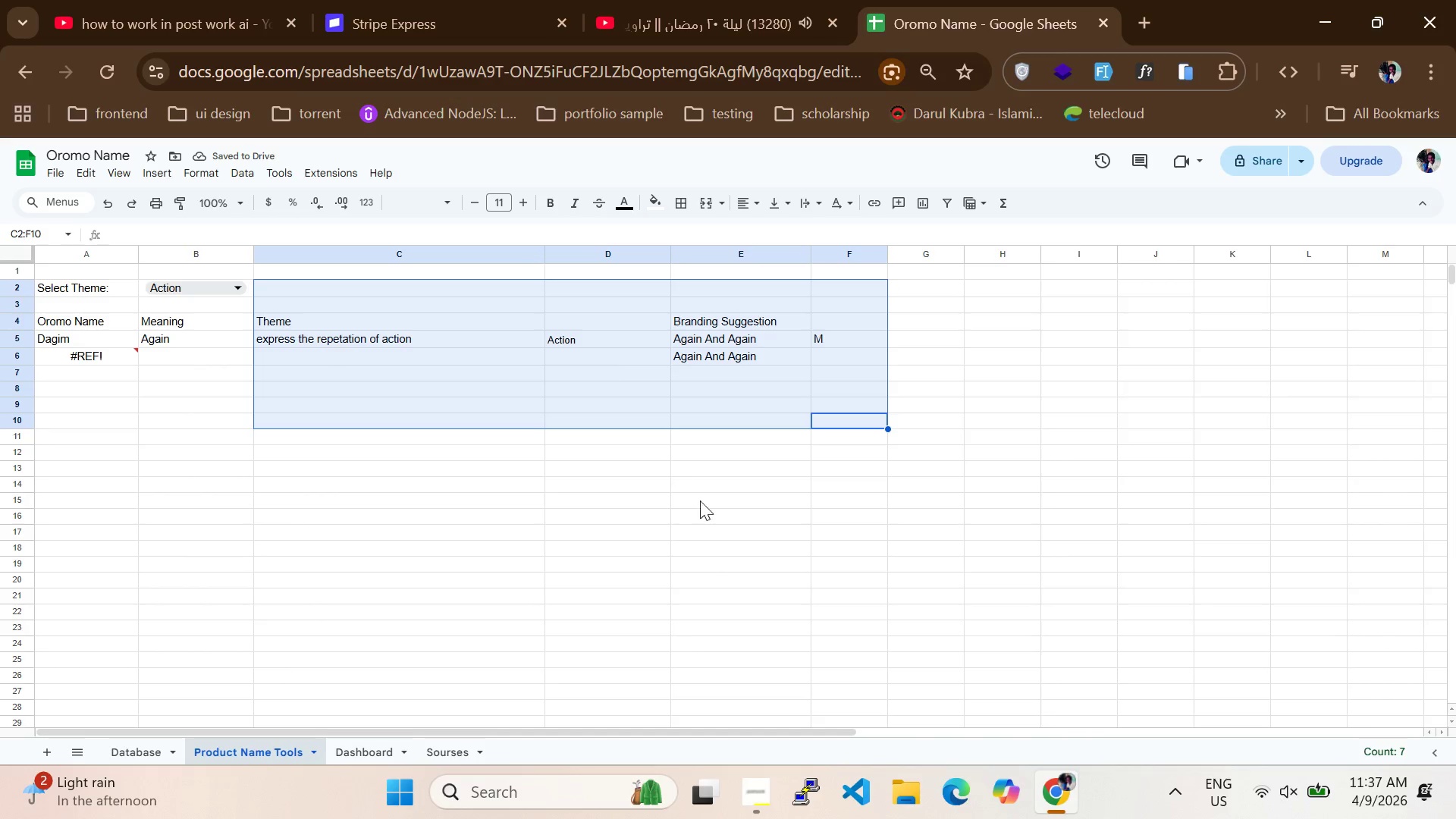 
left_click([714, 527])
 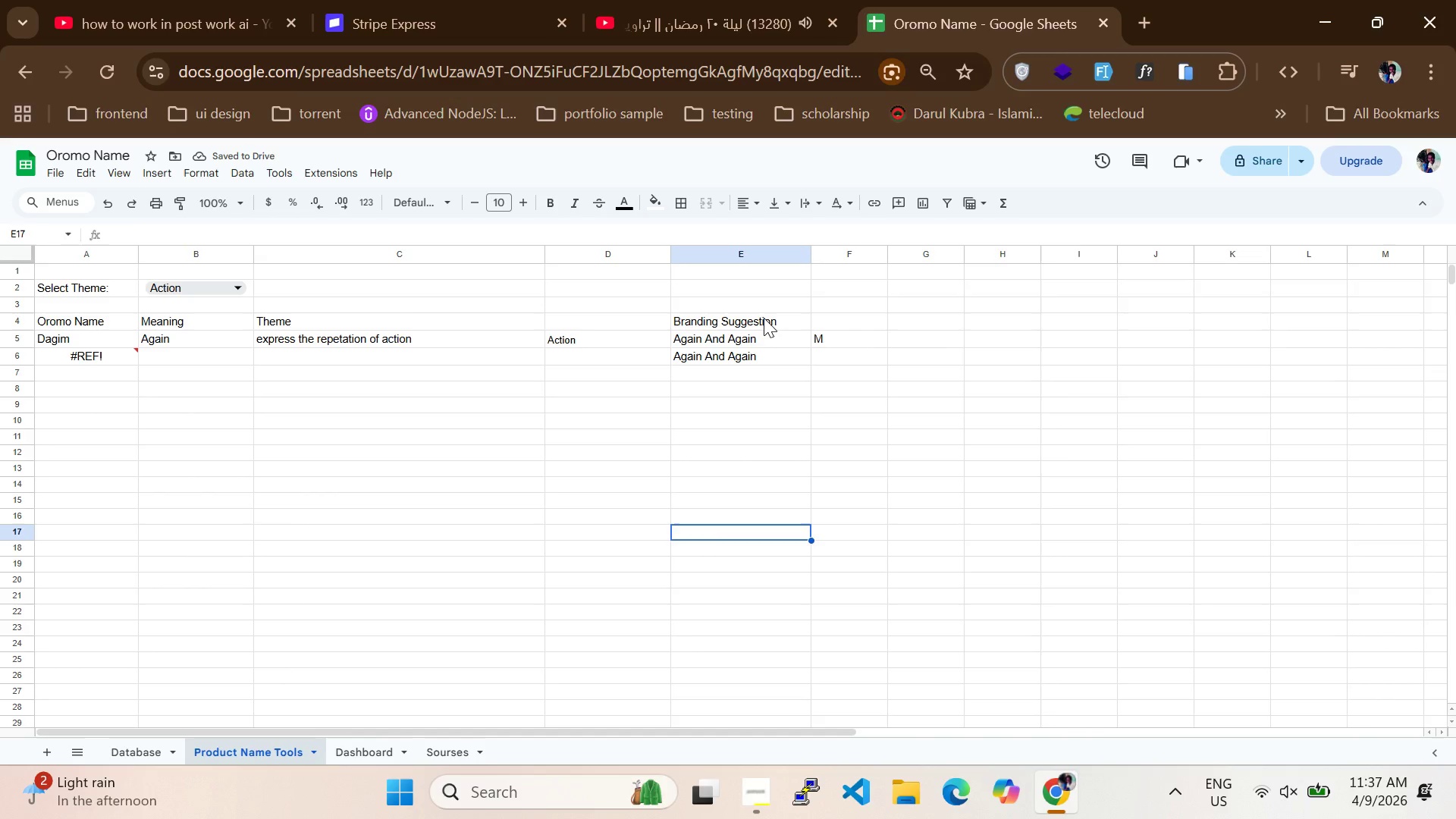 
left_click([764, 317])
 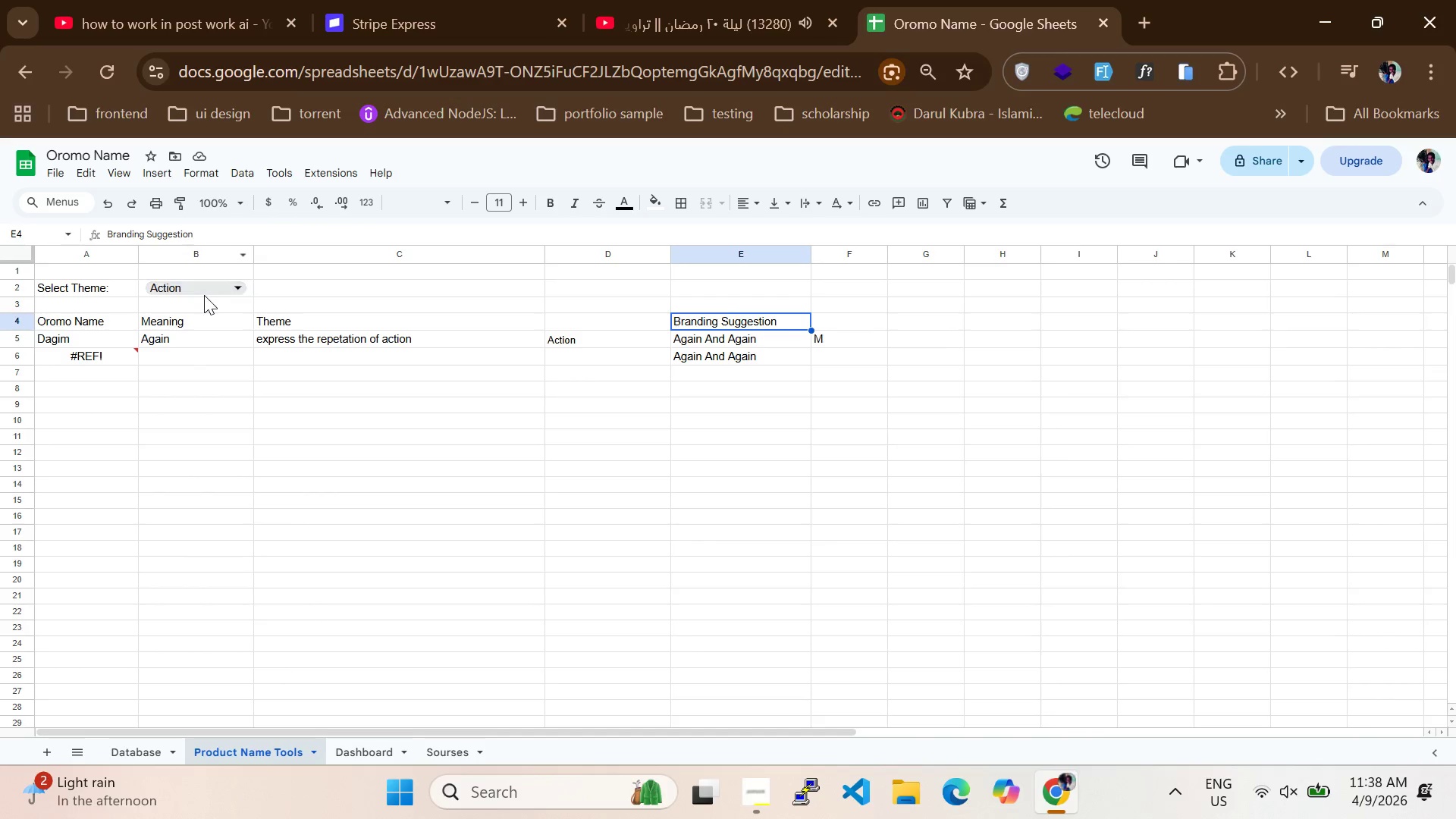 
left_click([200, 282])
 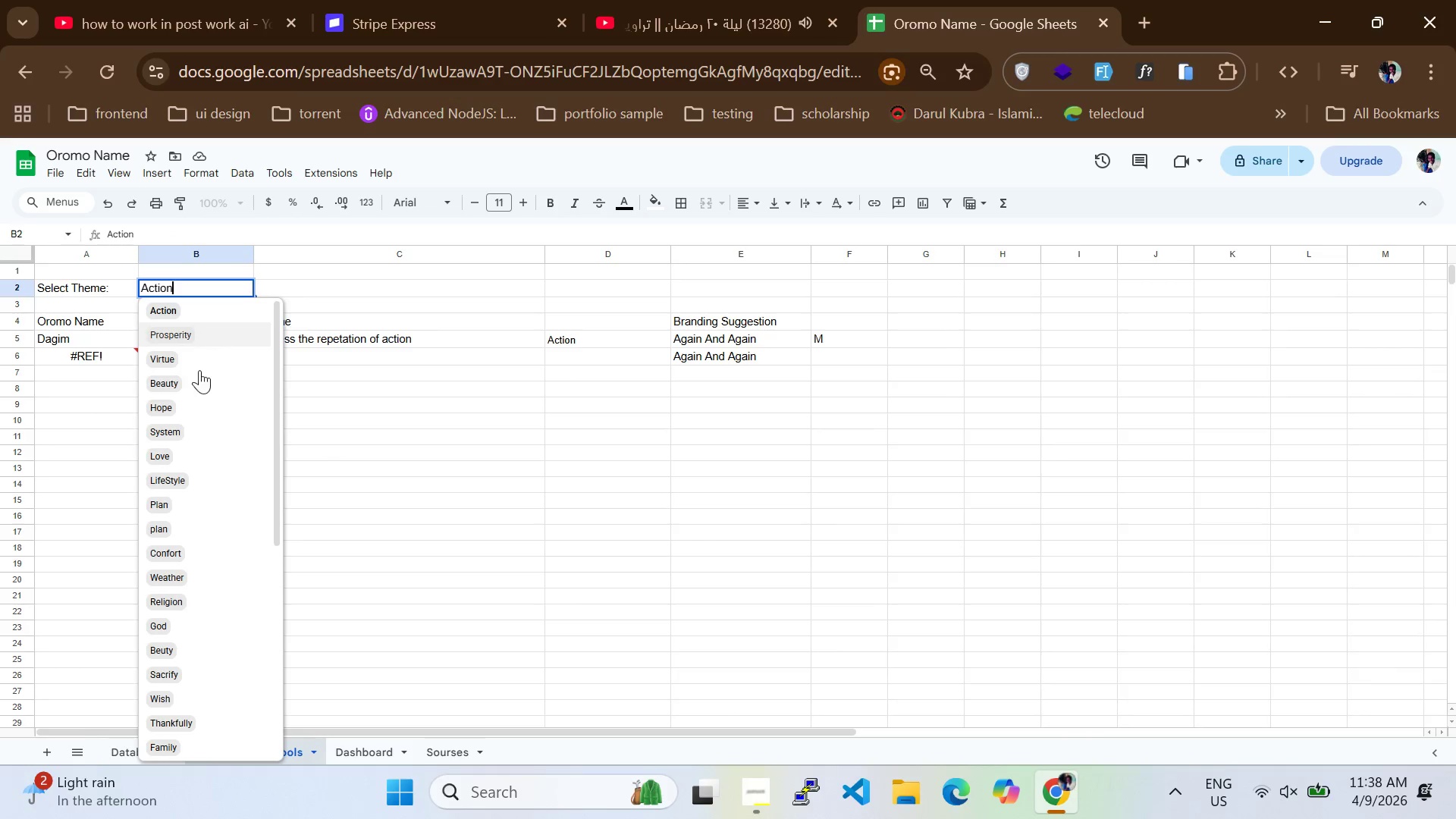 
left_click([196, 379])
 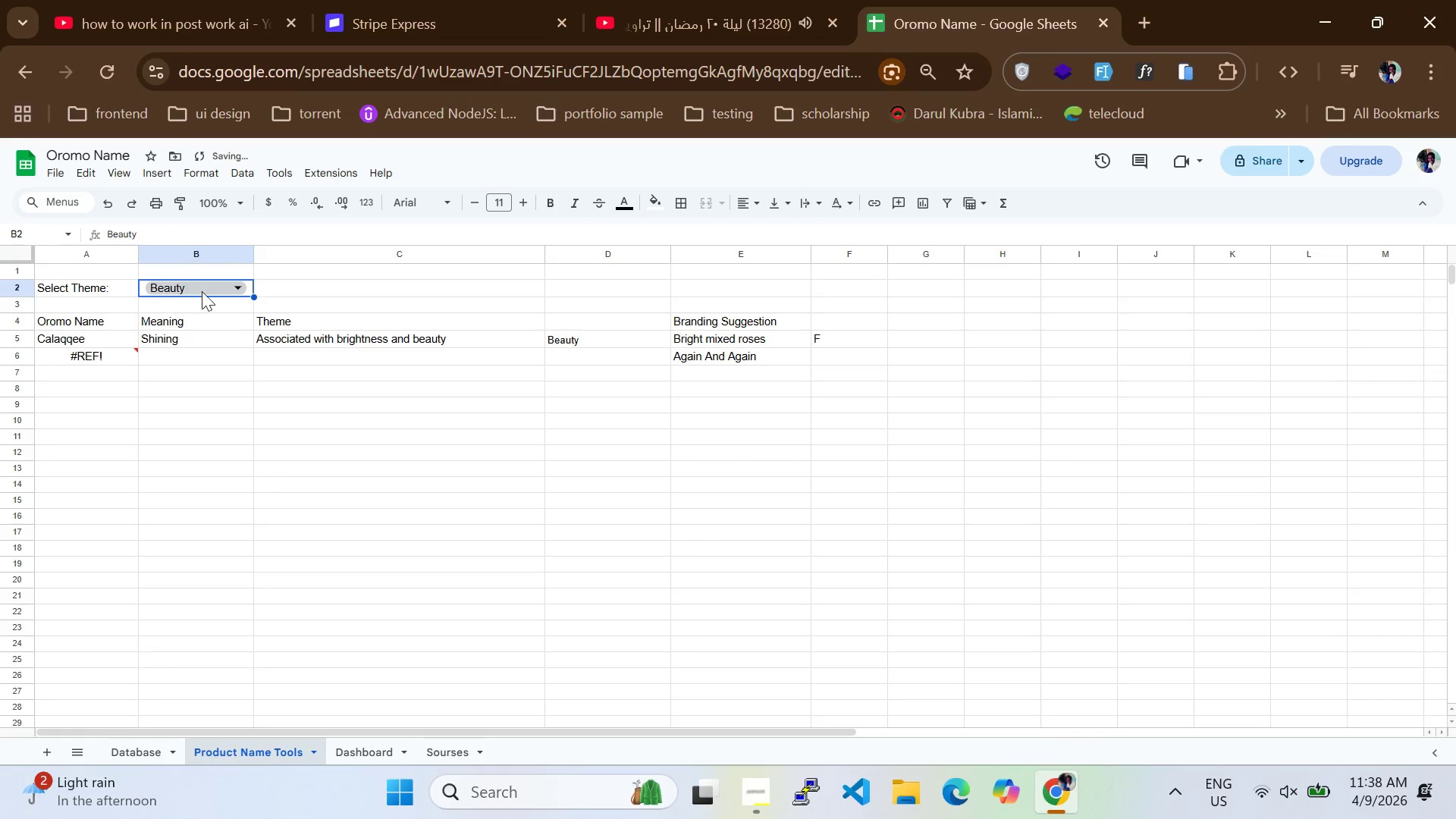 
left_click([206, 302])
 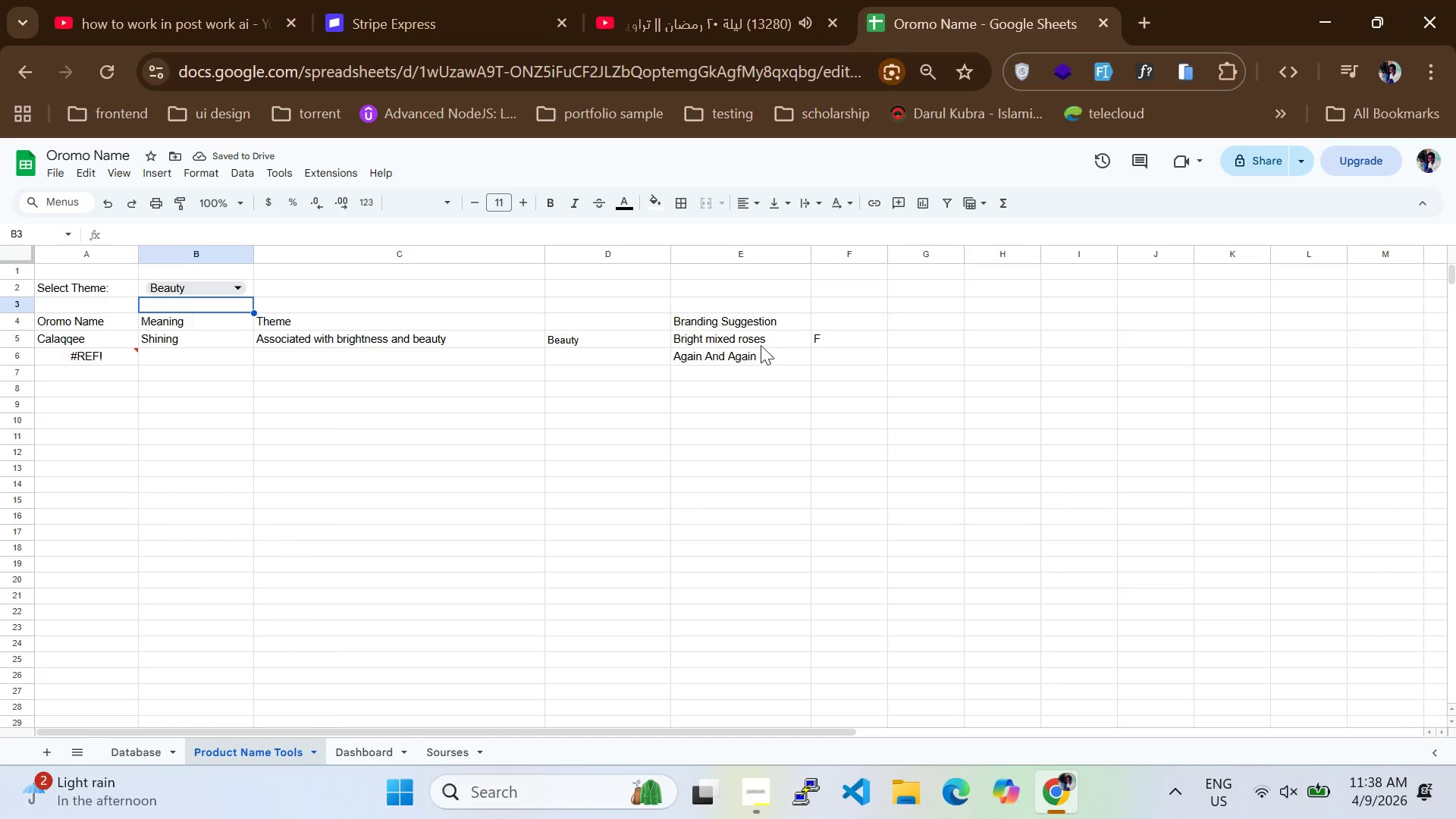 
double_click([826, 340])
 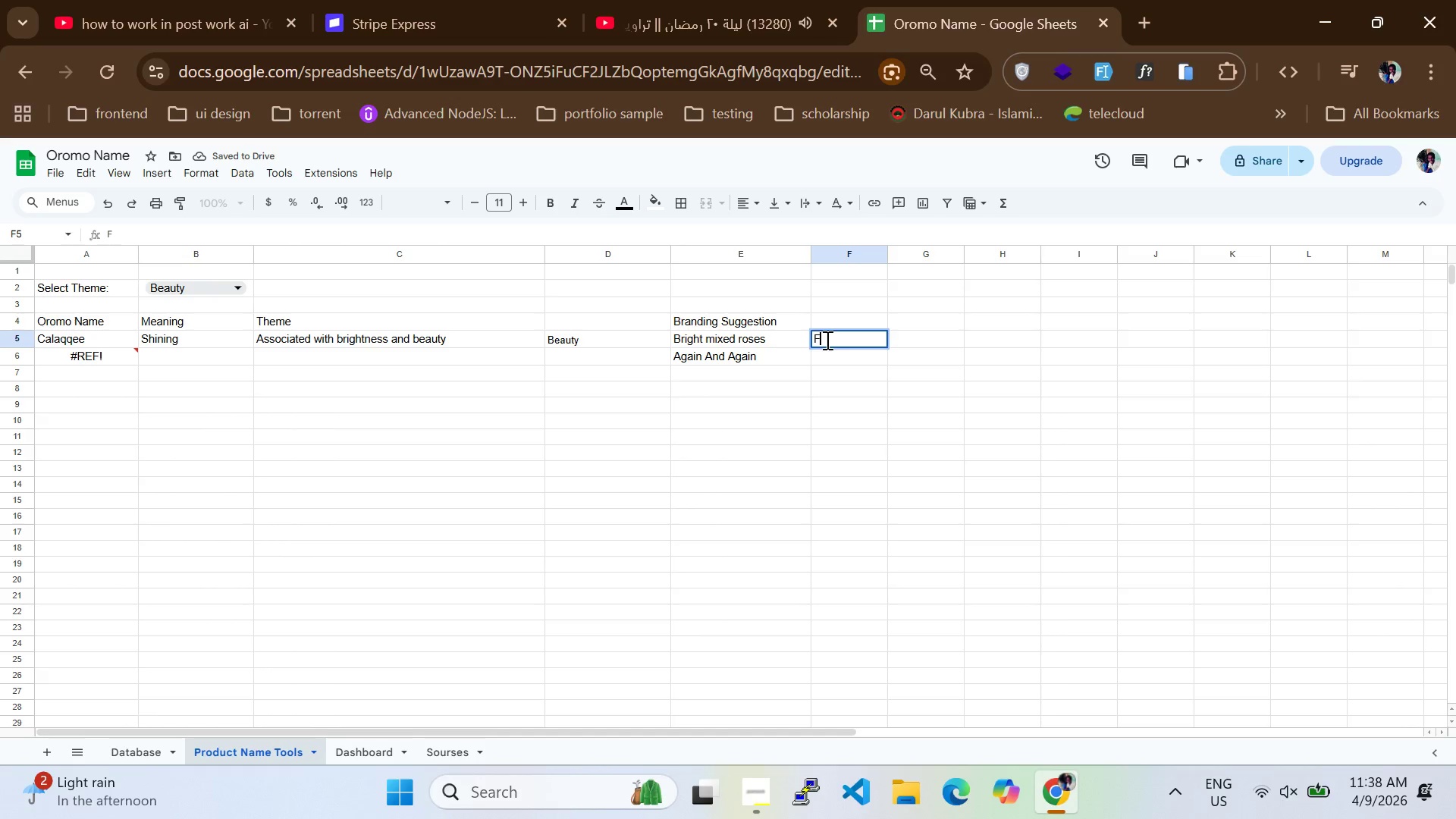 
triple_click([826, 340])
 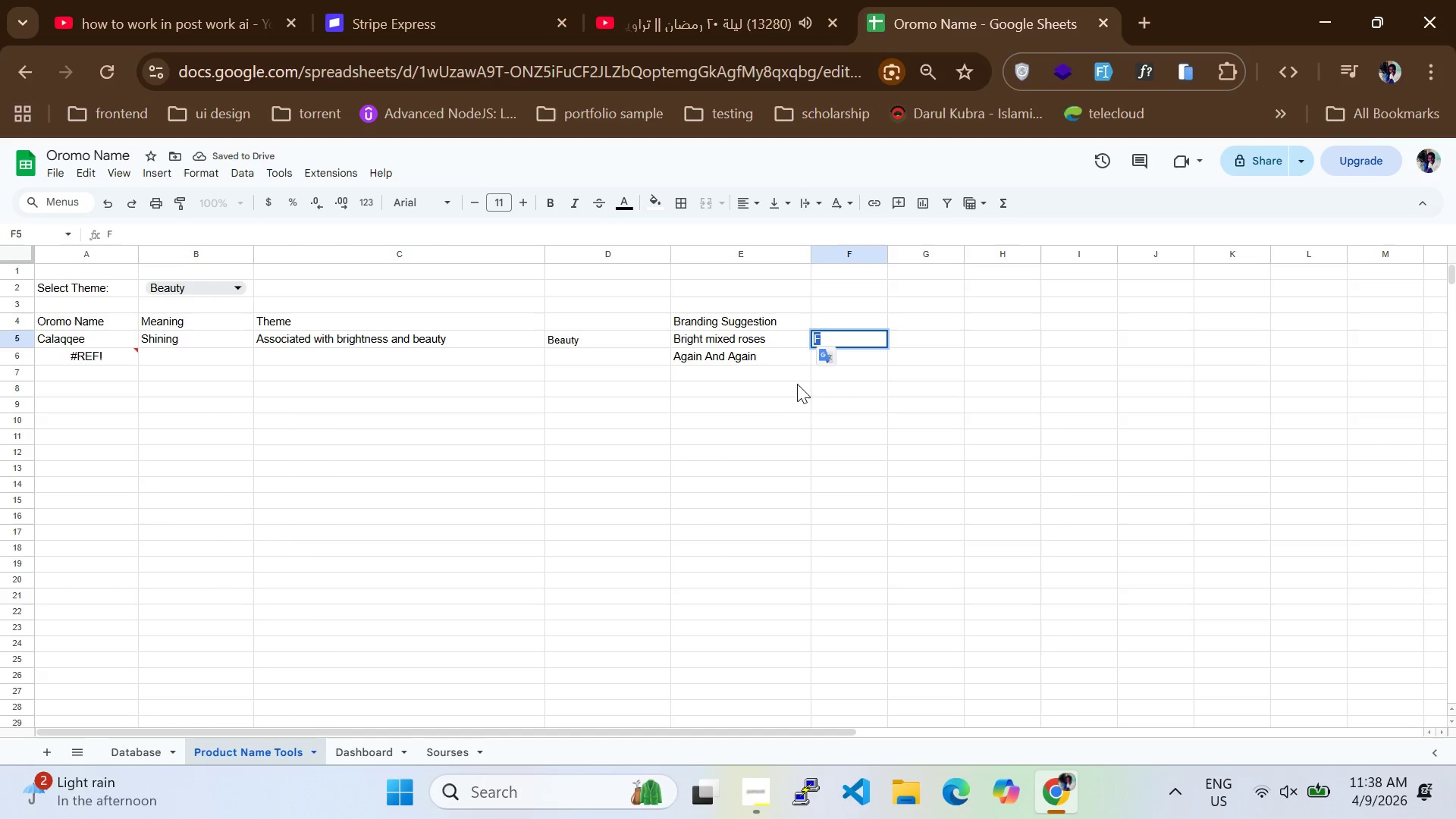 
left_click([773, 413])
 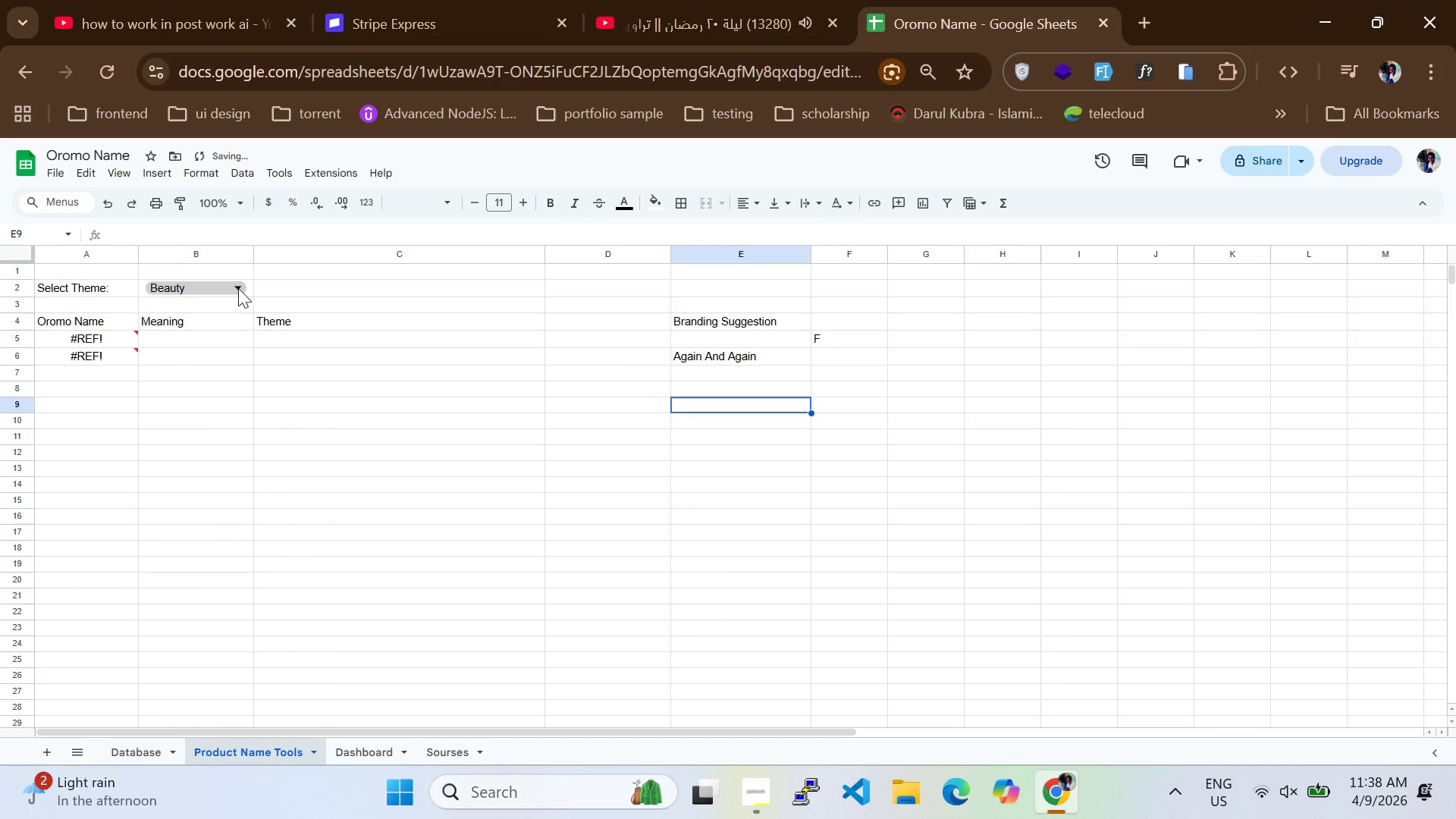 
left_click([234, 288])
 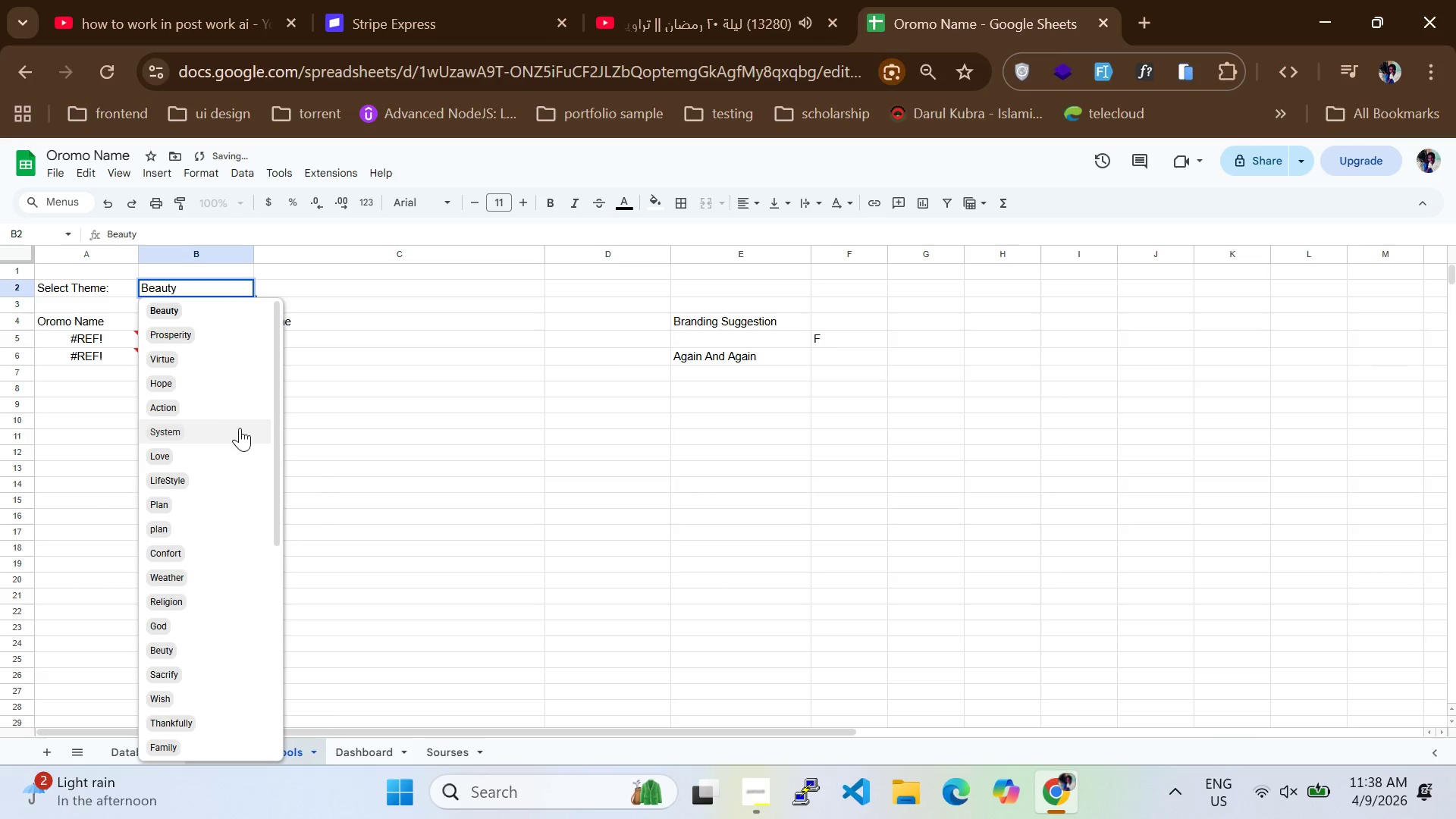 
left_click([190, 417])
 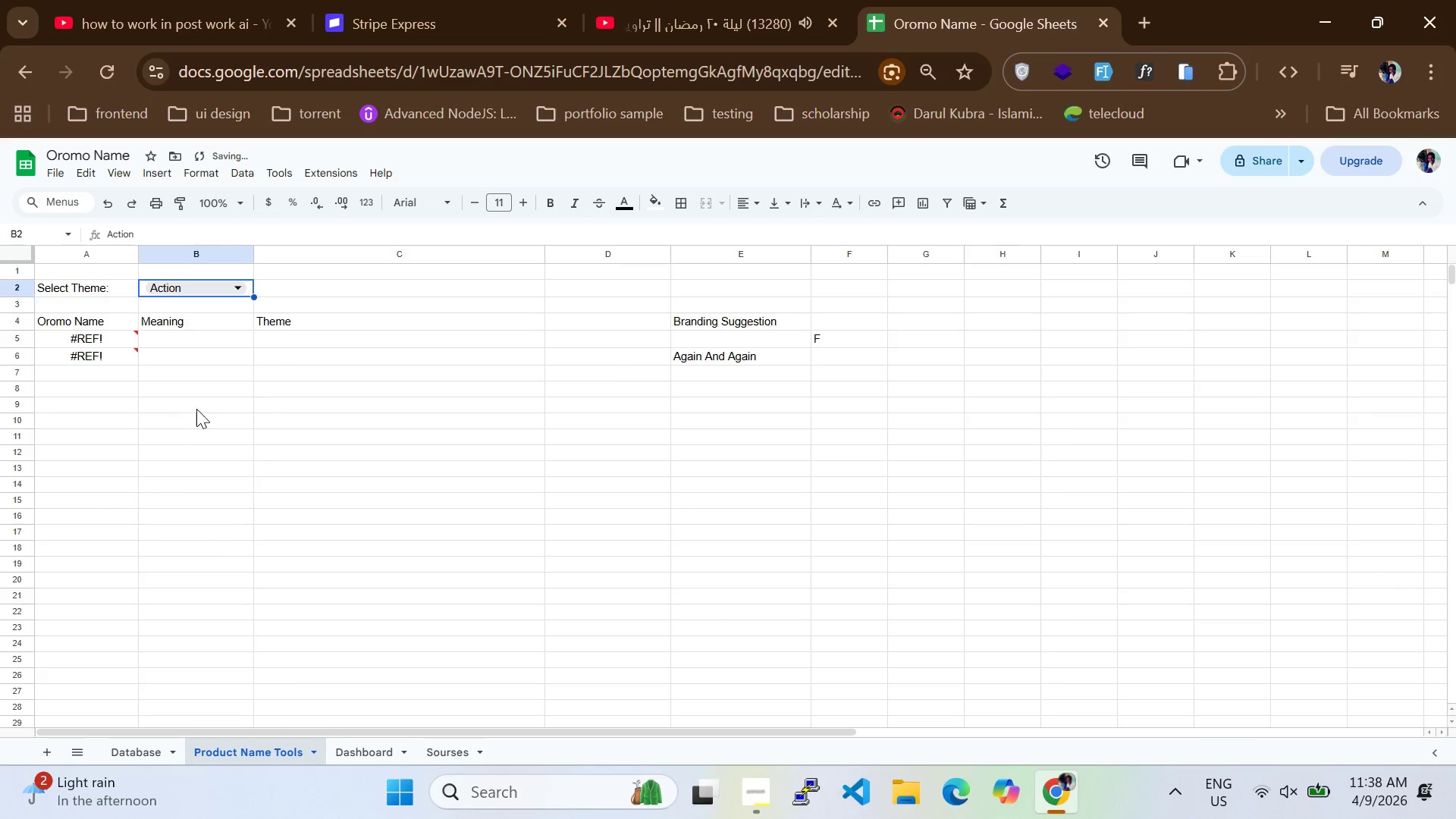 
key(Control+Z)
 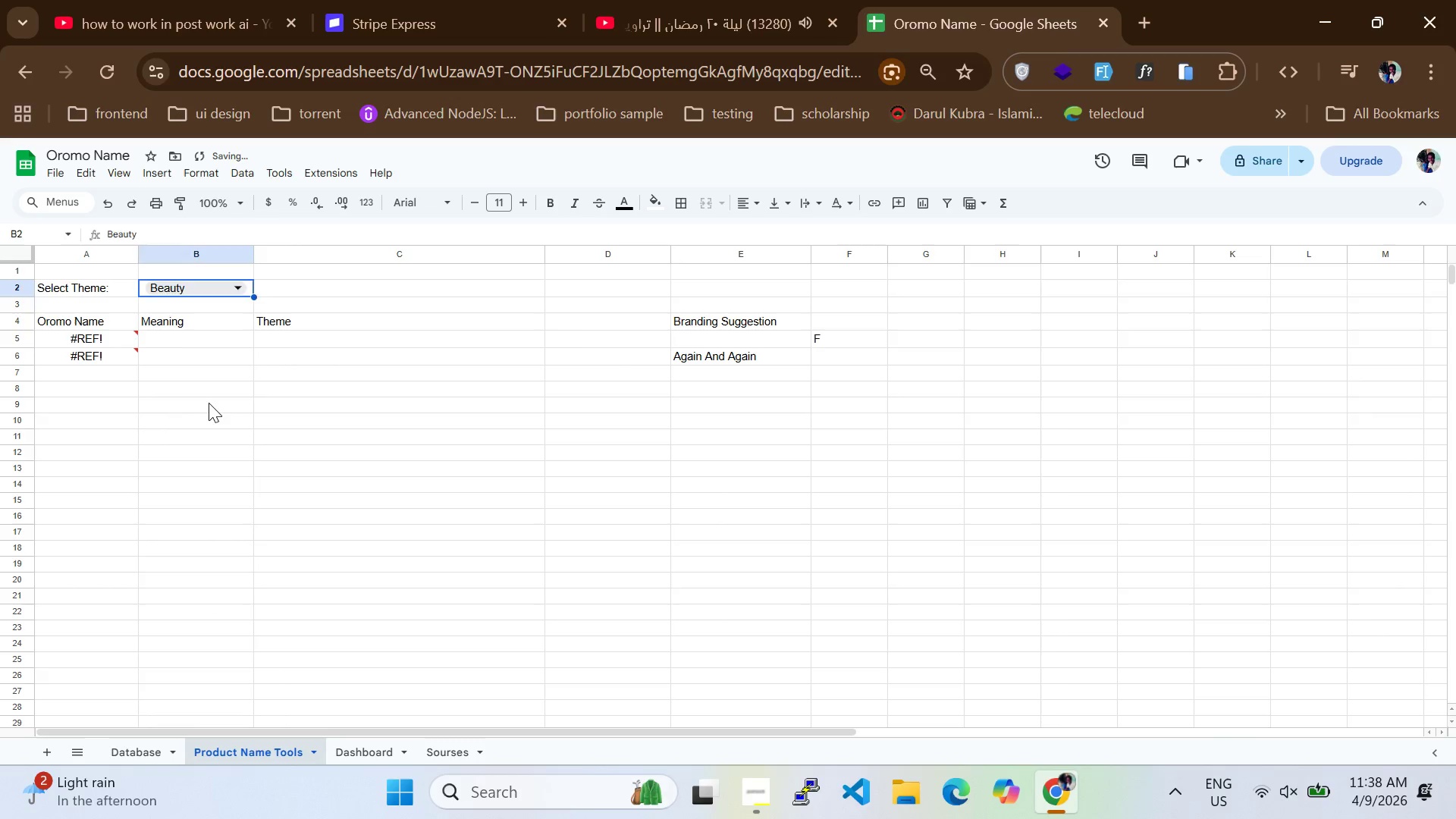 
key(Control+Z)
 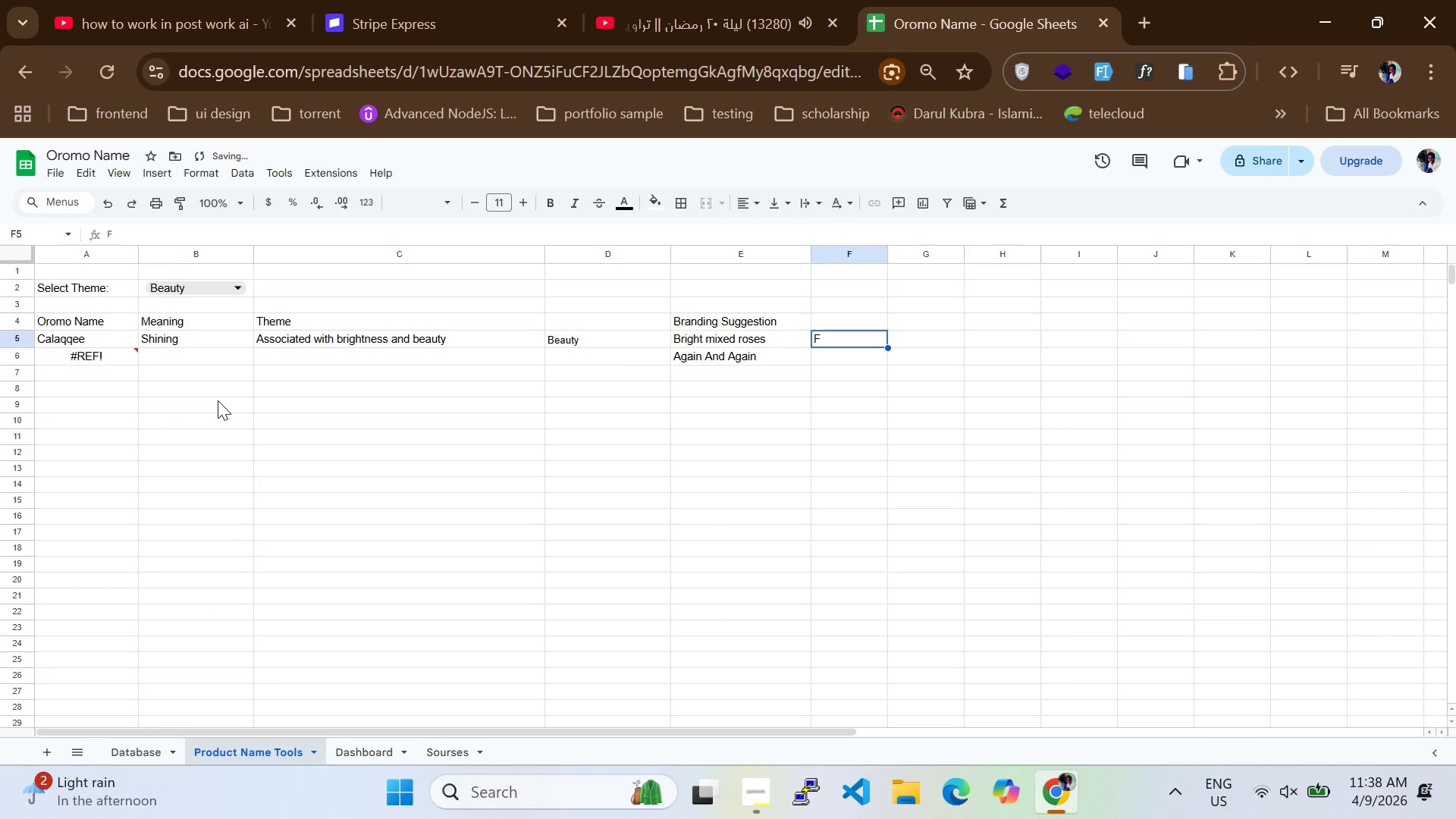 
left_click([220, 422])
 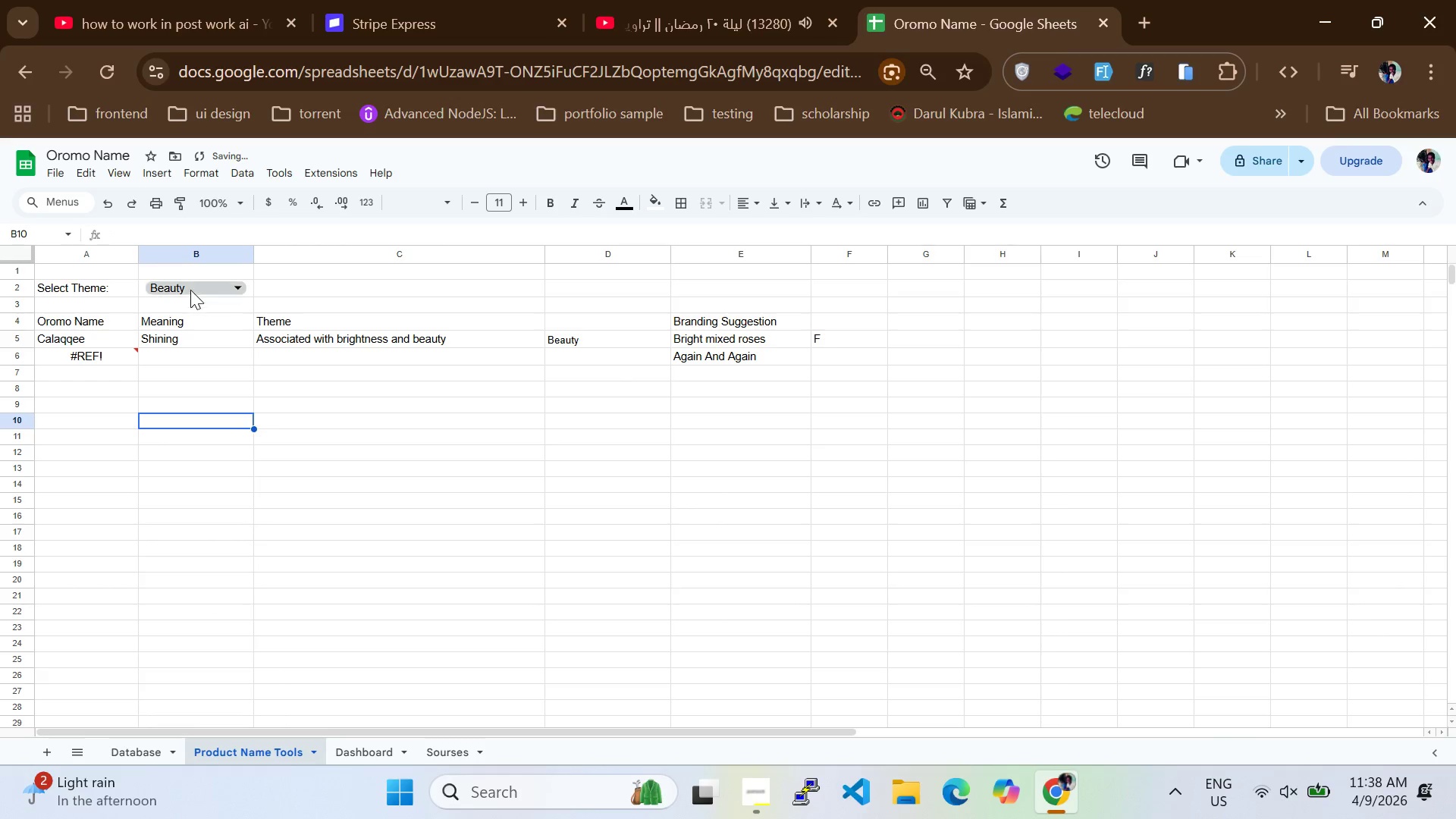 
left_click([190, 286])
 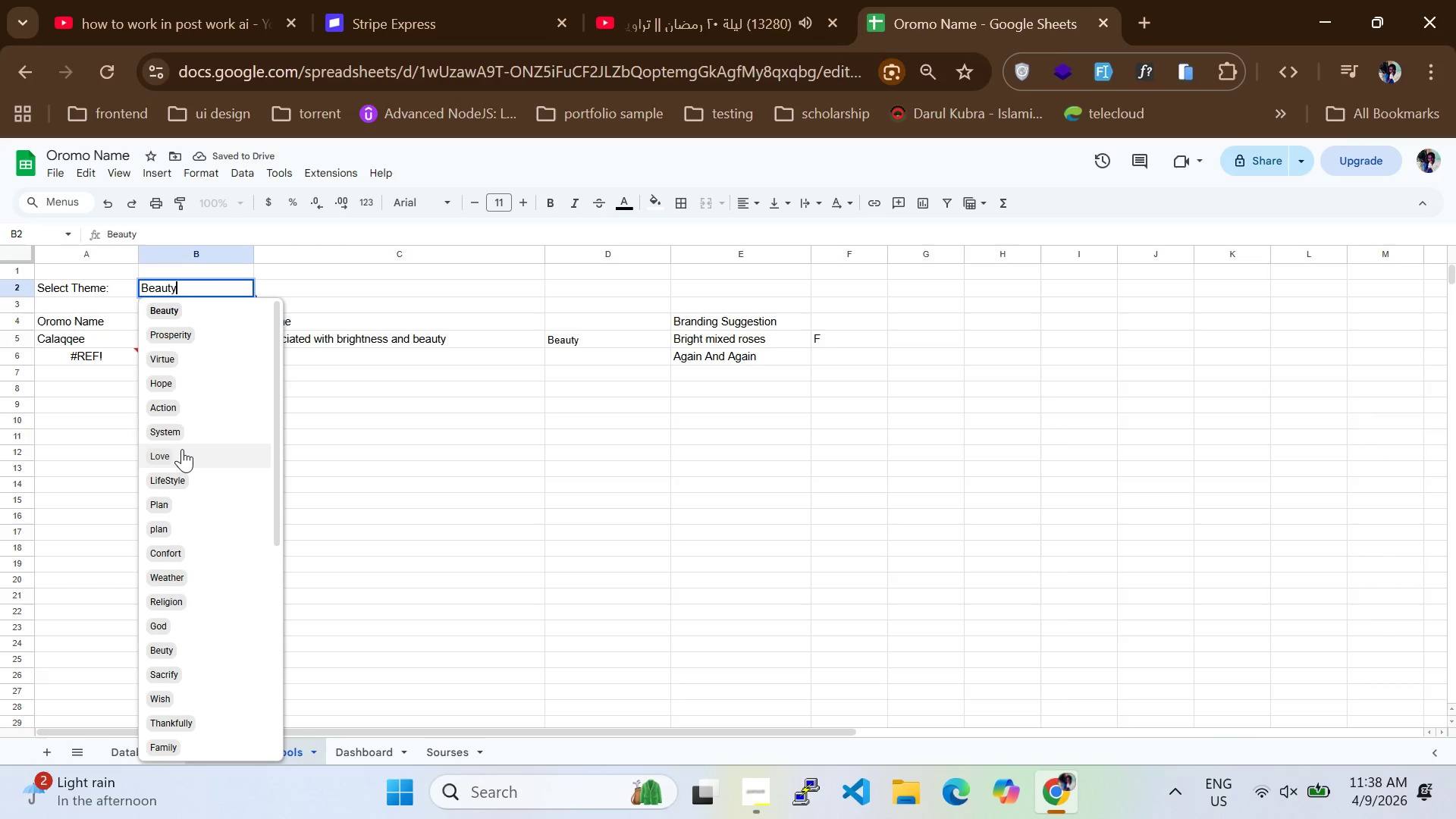 
left_click([183, 451])
 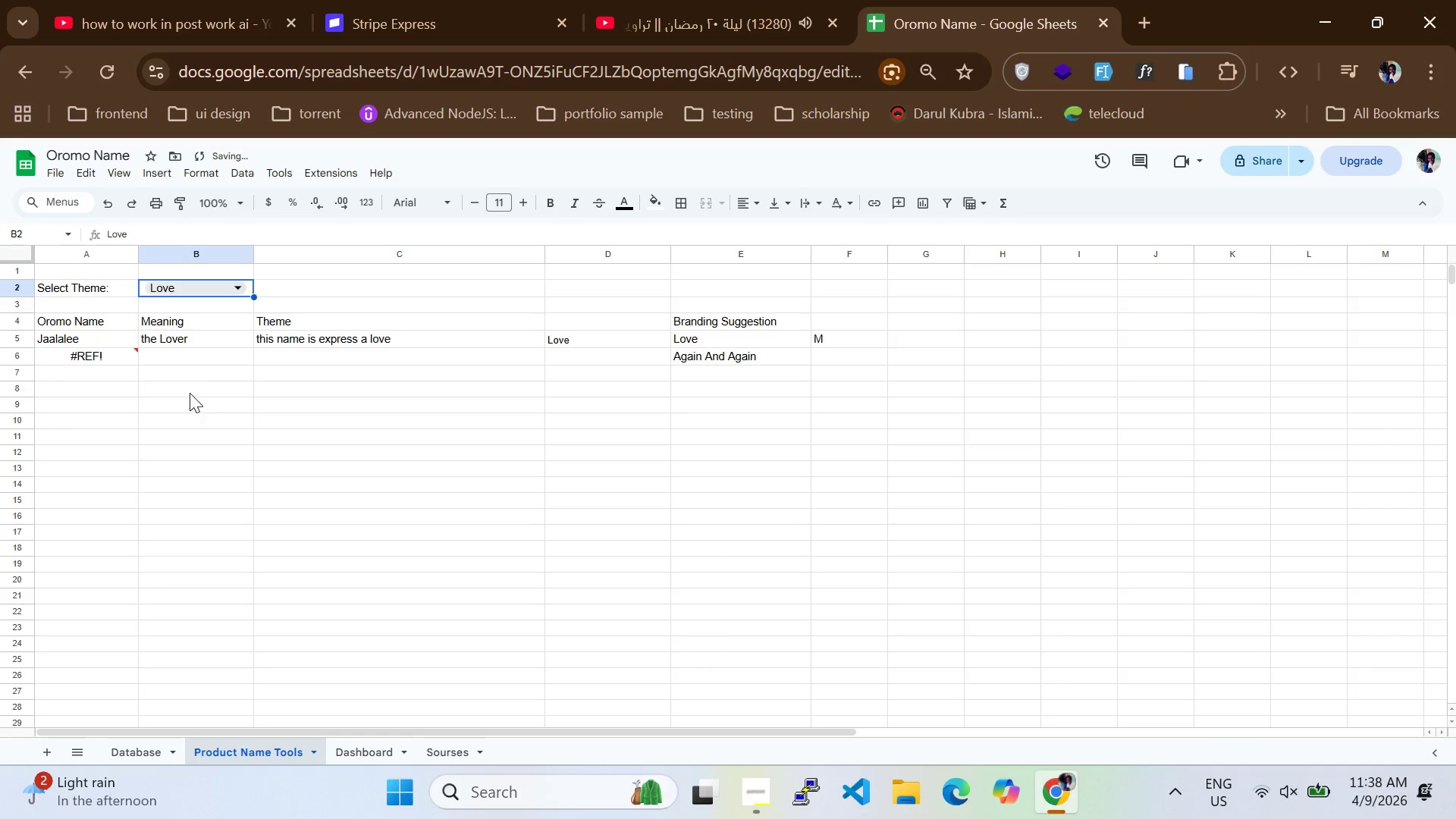 
scroll: coordinate [187, 375], scroll_direction: up, amount: 1.0
 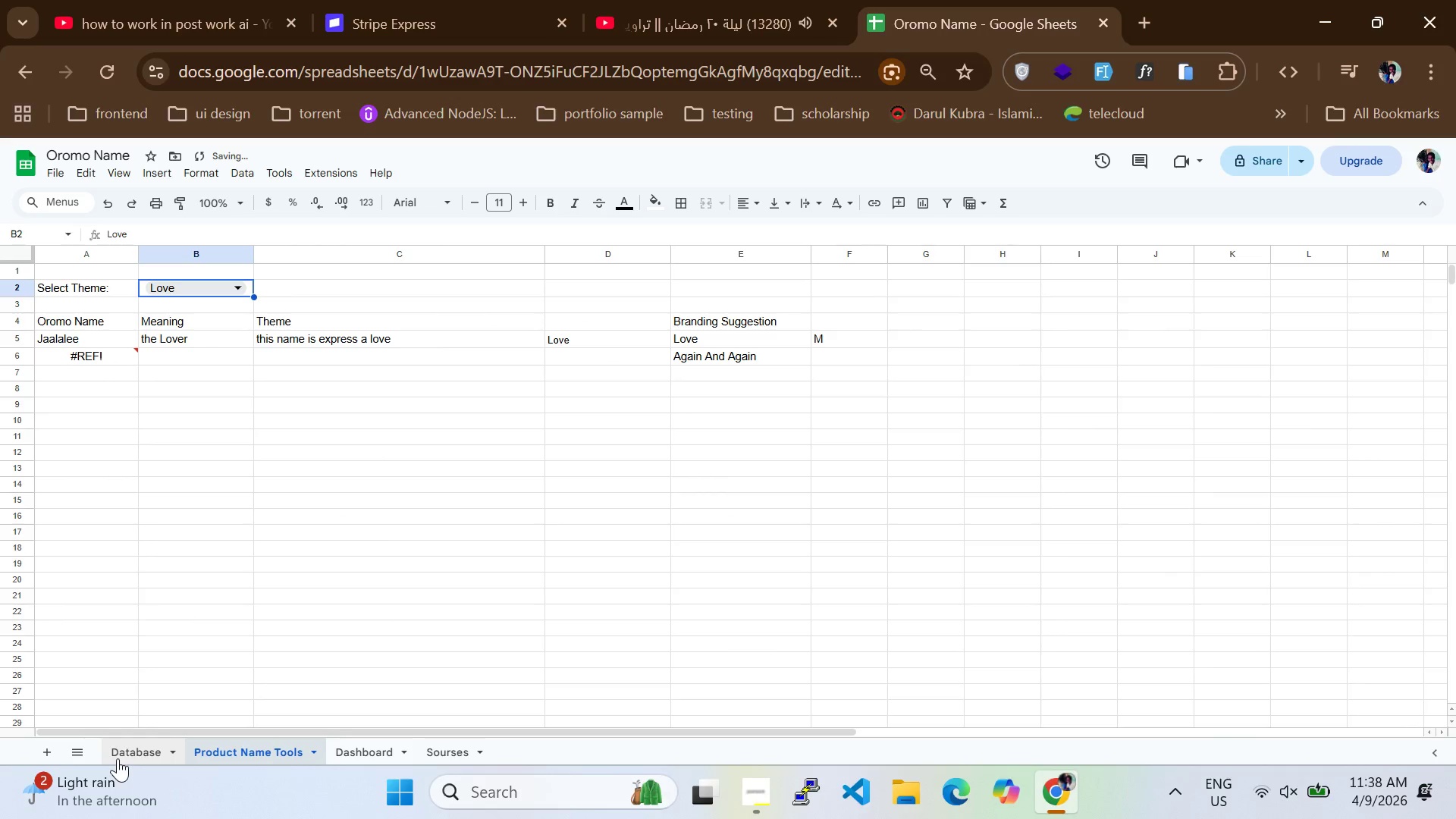 
left_click([136, 758])
 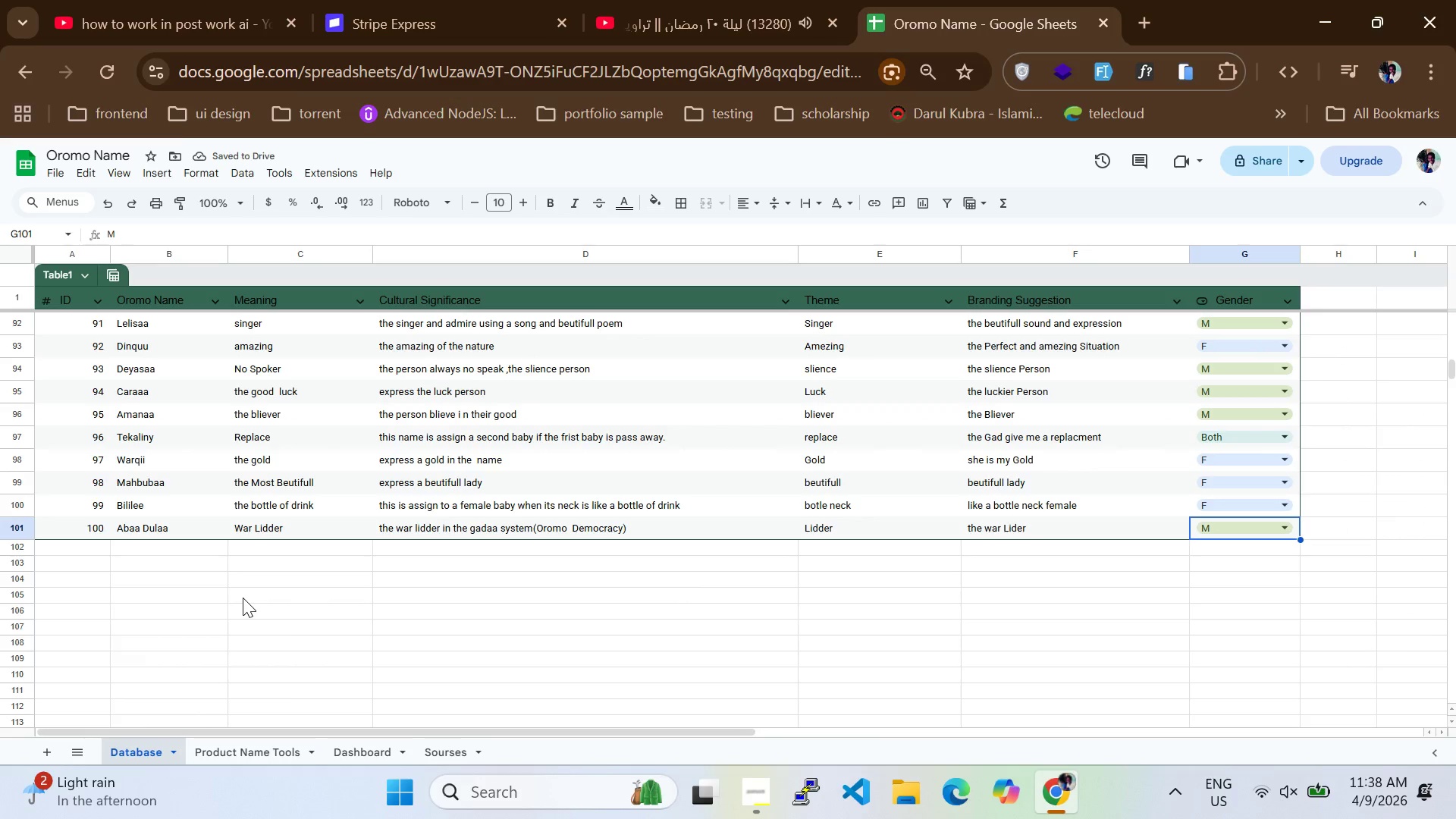 
key(Control+S)
 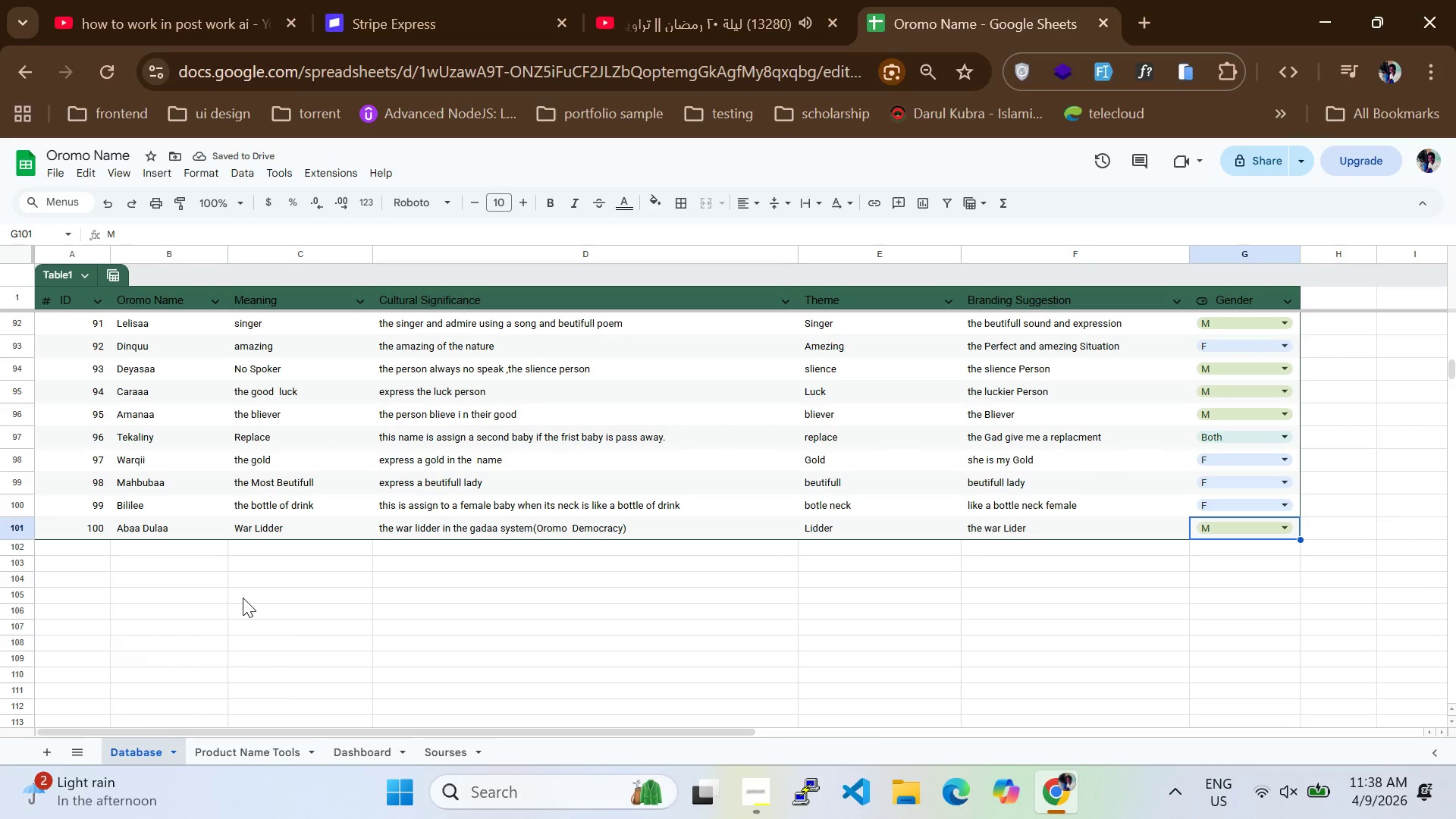 
key(Control+S)
 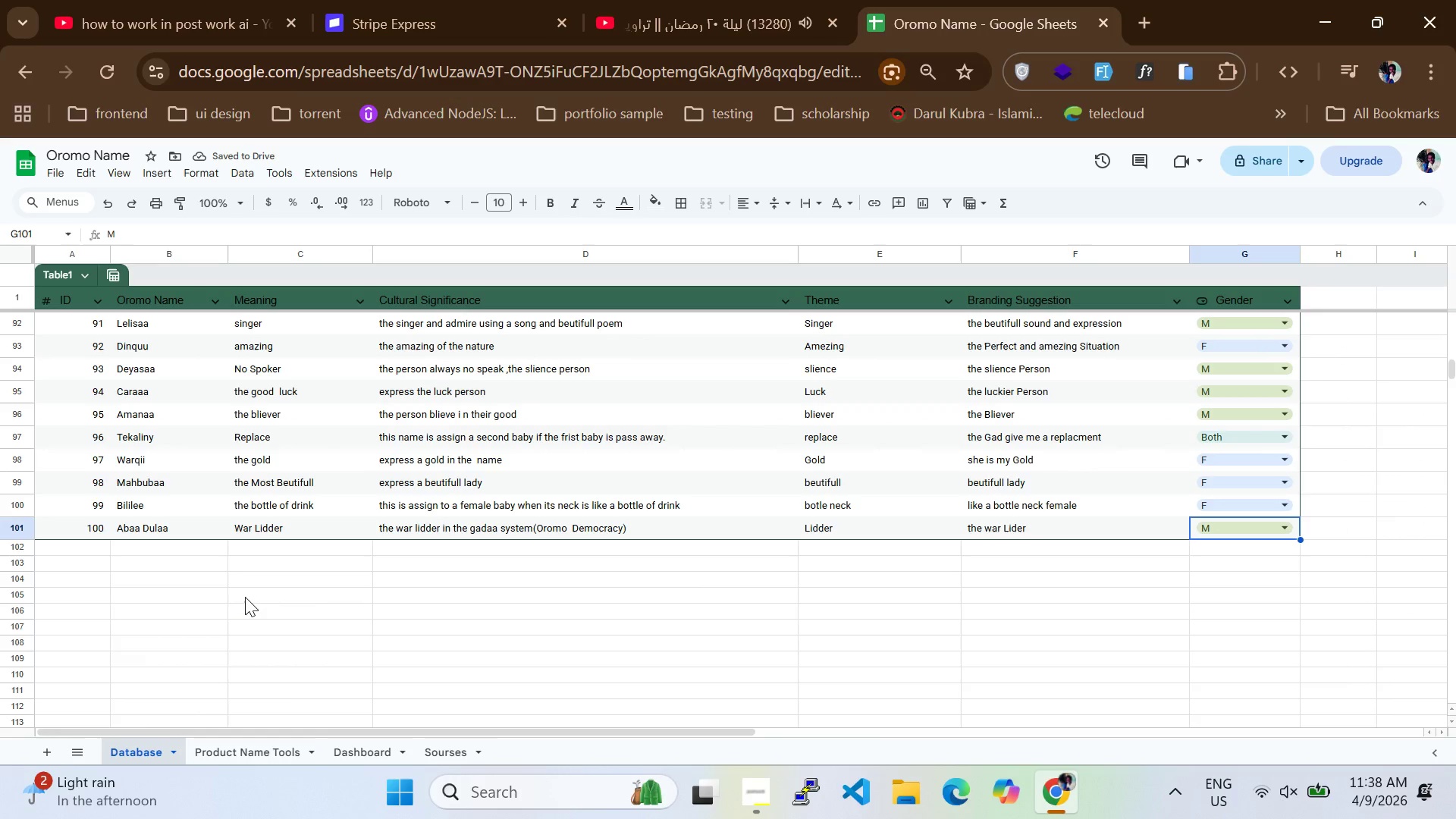 
key(Control+S)
 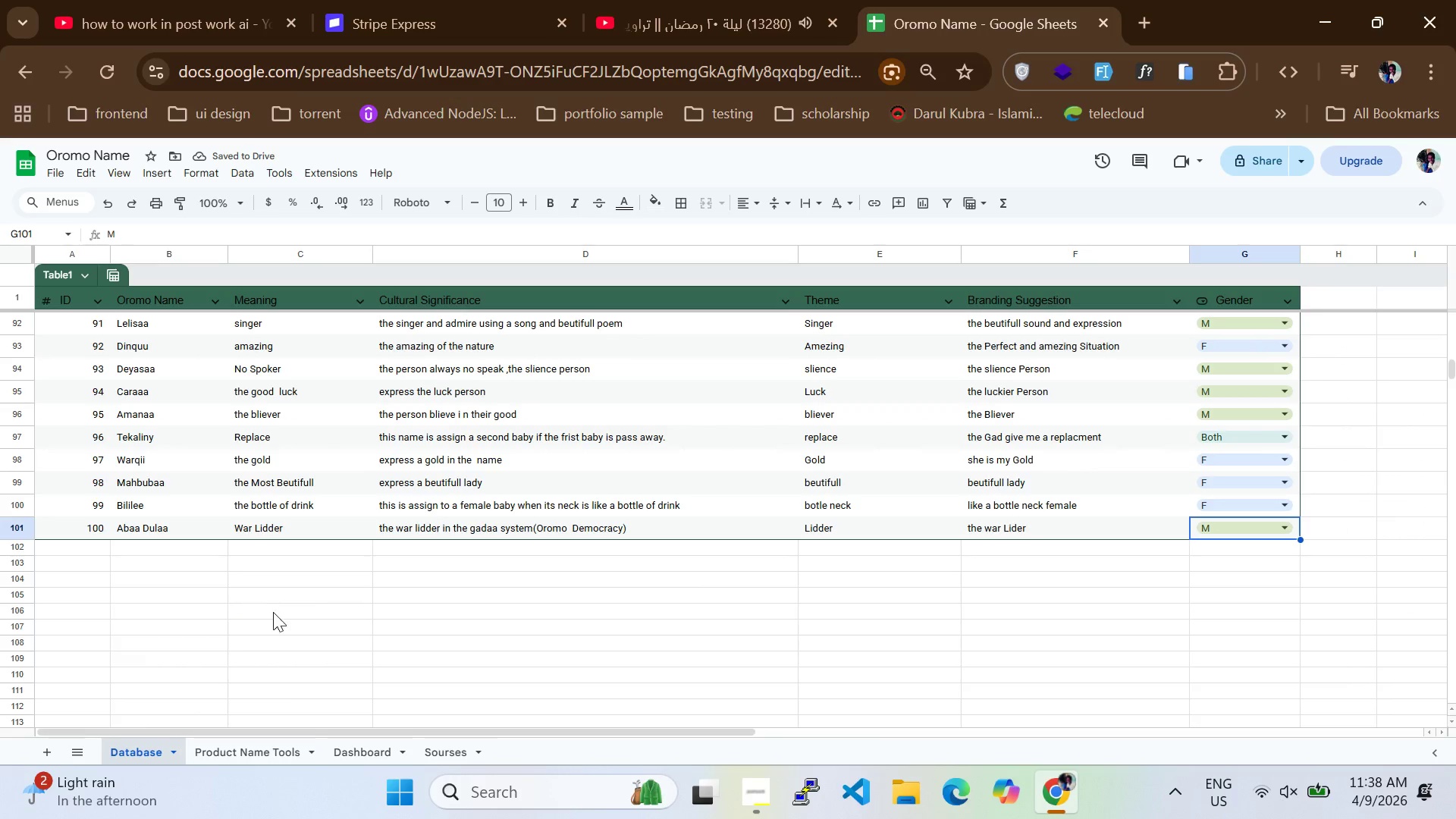 
key(Control+S)
 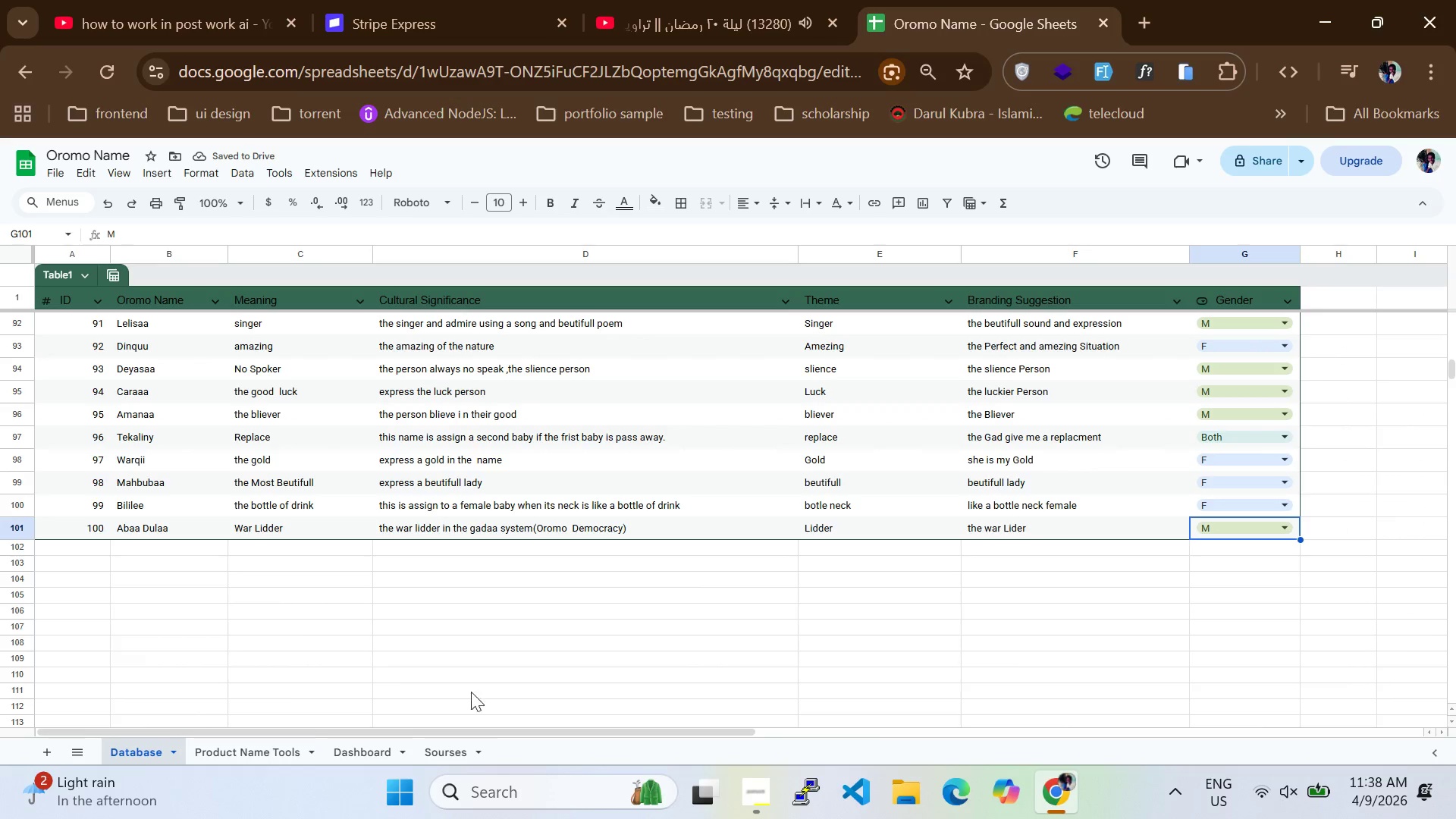 
key(Control+S)
 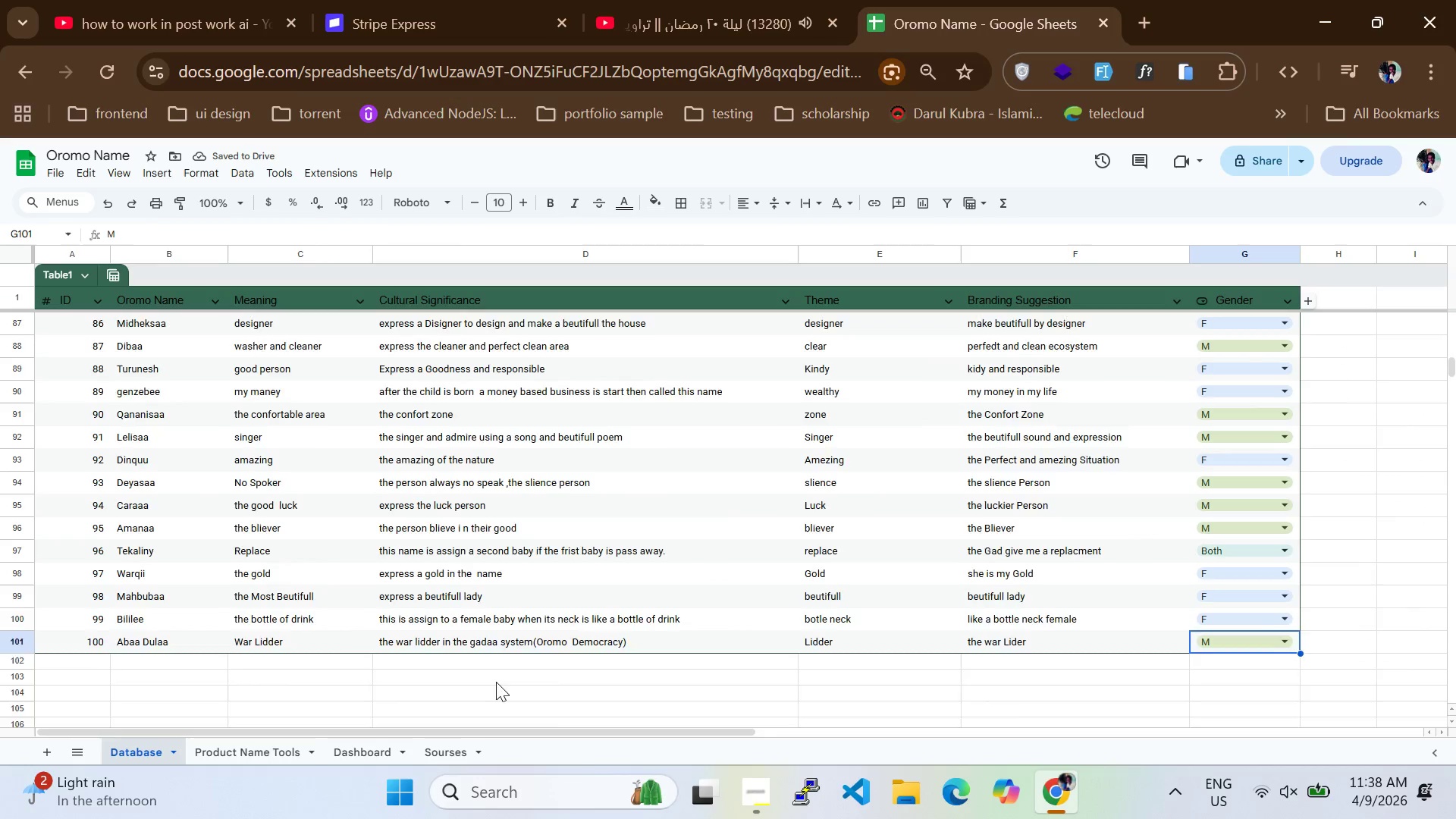 
scroll: coordinate [456, 592], scroll_direction: up, amount: 15.0
 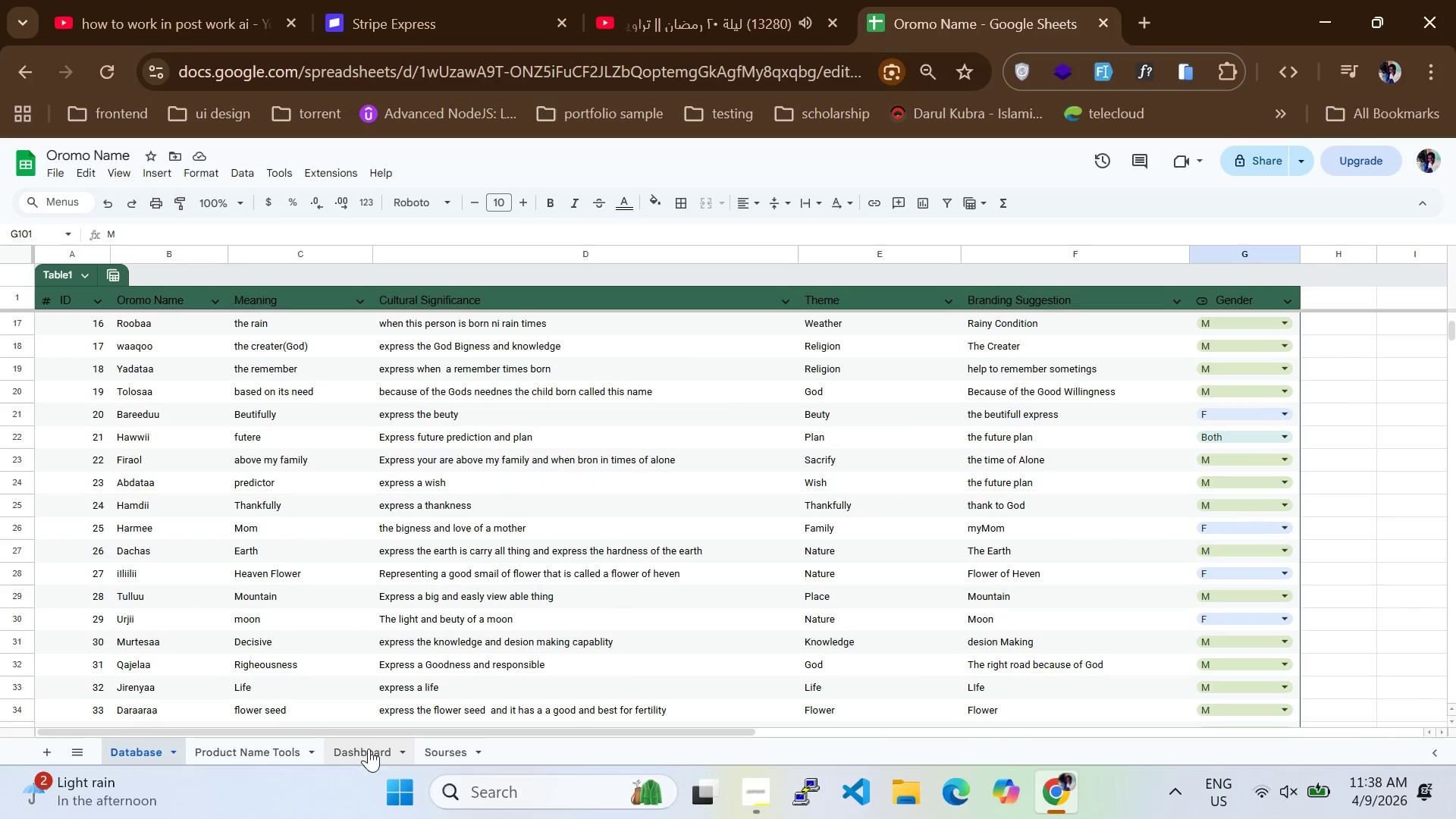 
left_click([356, 758])
 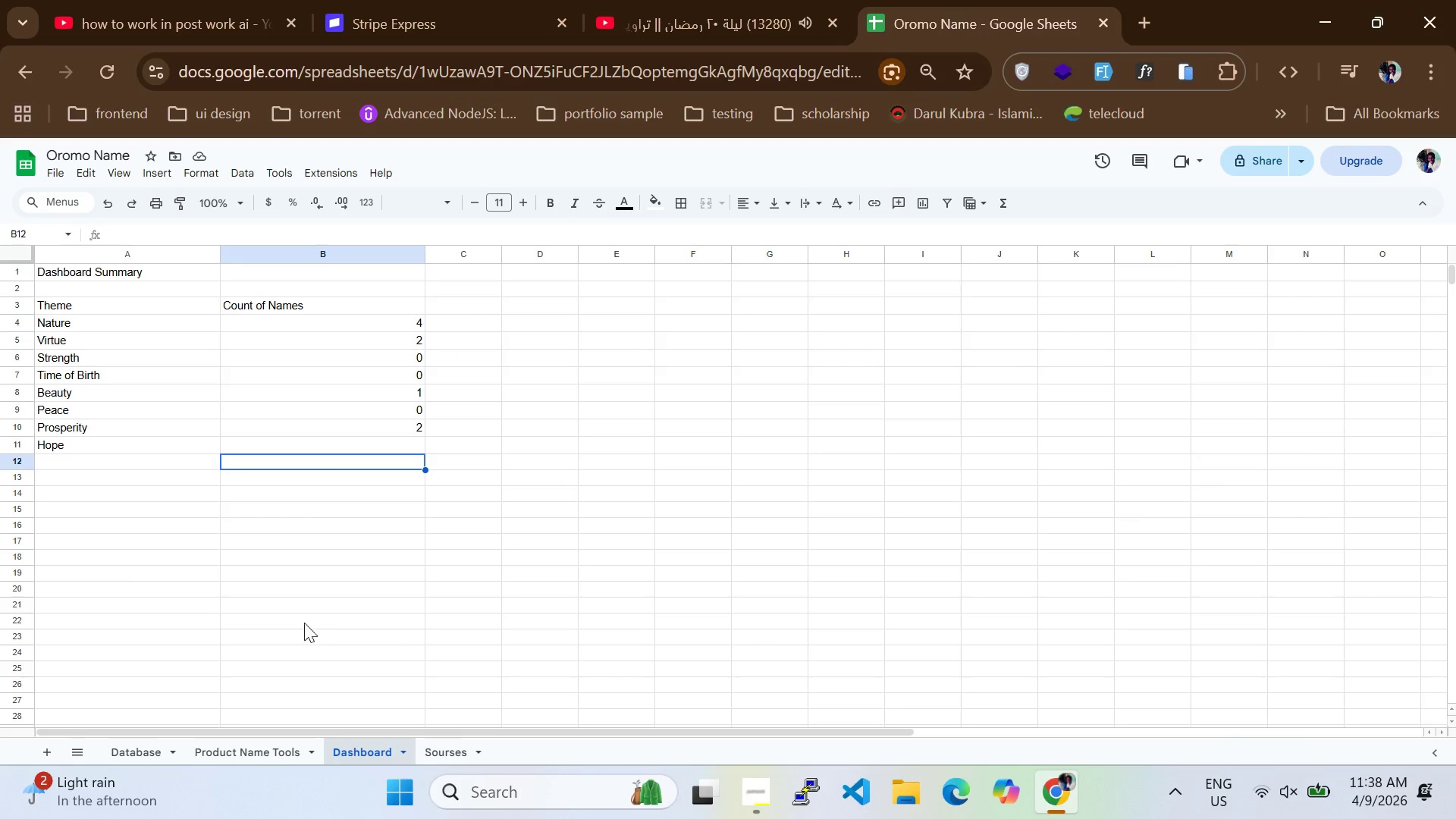 
scroll: coordinate [282, 600], scroll_direction: up, amount: 4.0
 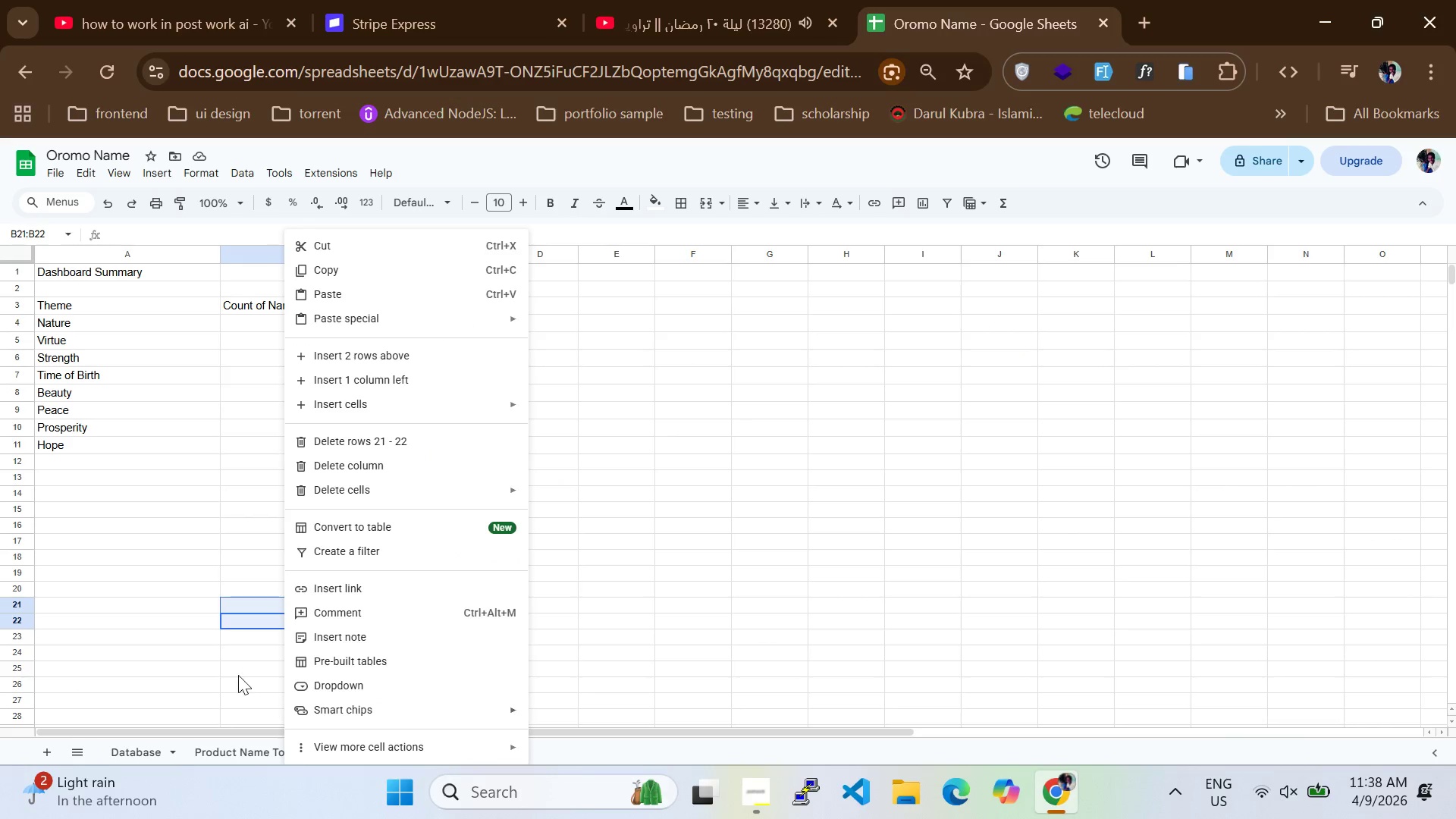 
left_click_drag(start_coordinate=[118, 592], to_coordinate=[124, 593])
 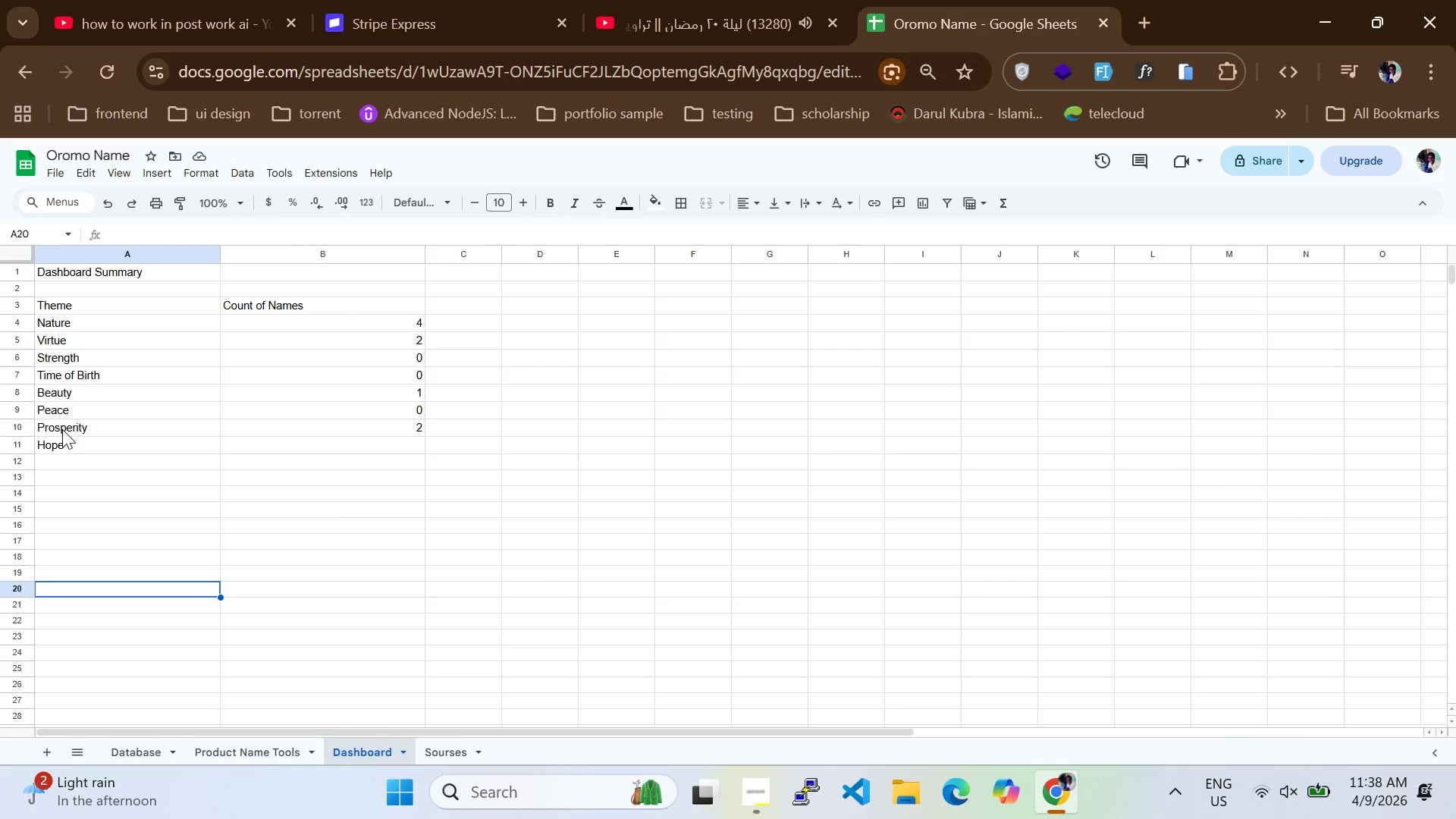 
left_click([66, 463])
 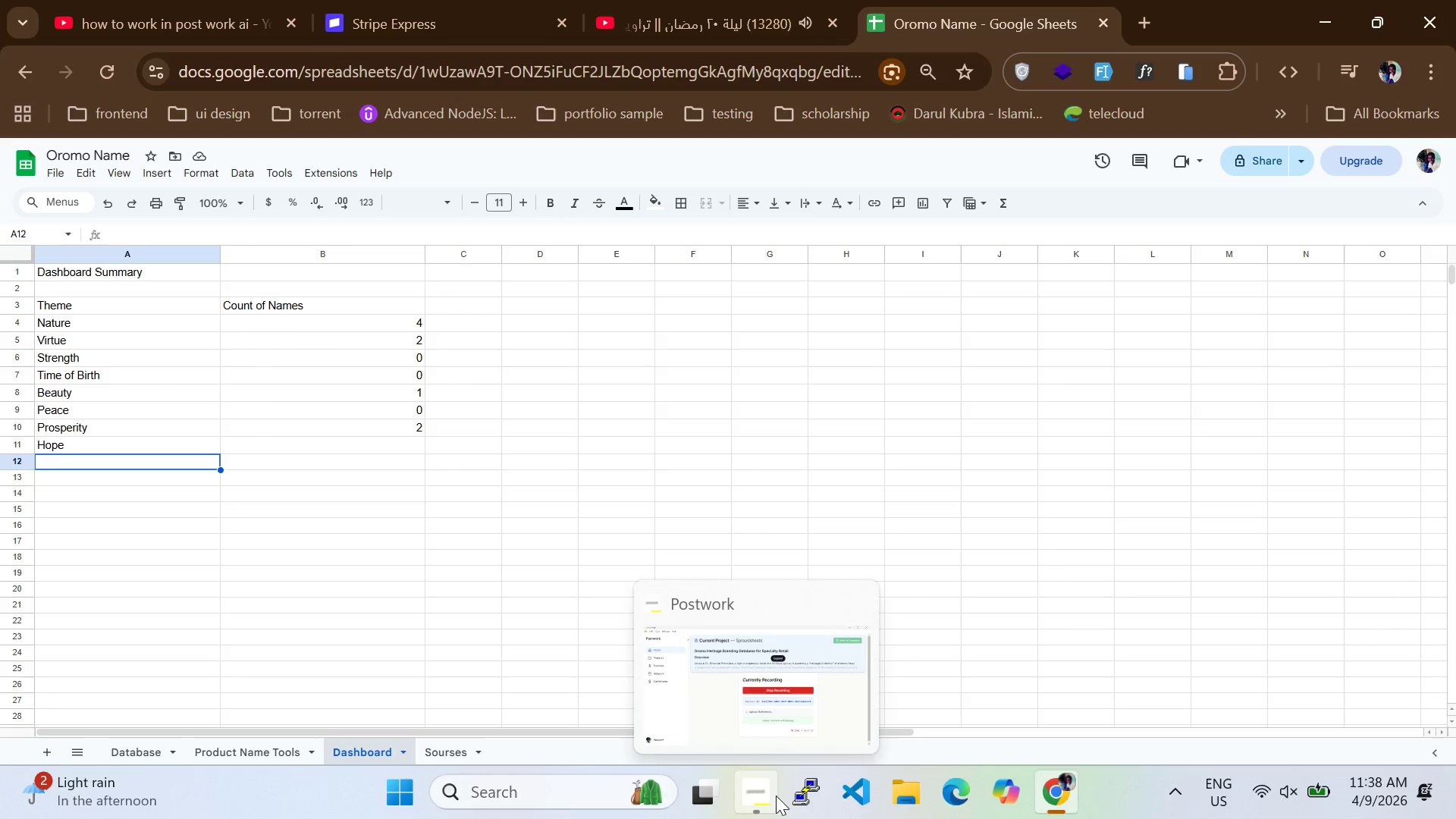 
wait(7.81)
 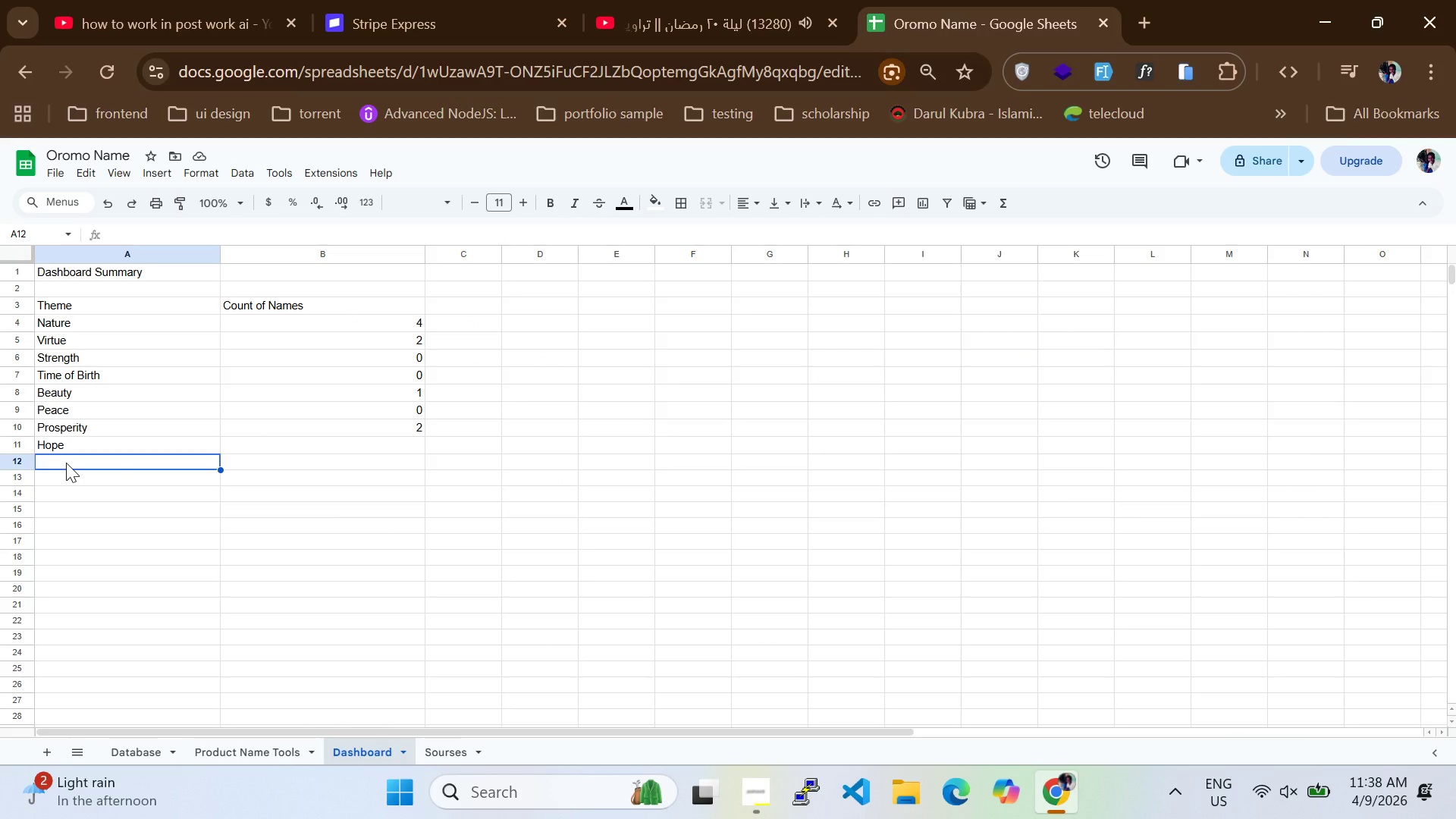 
double_click([1059, 800])
 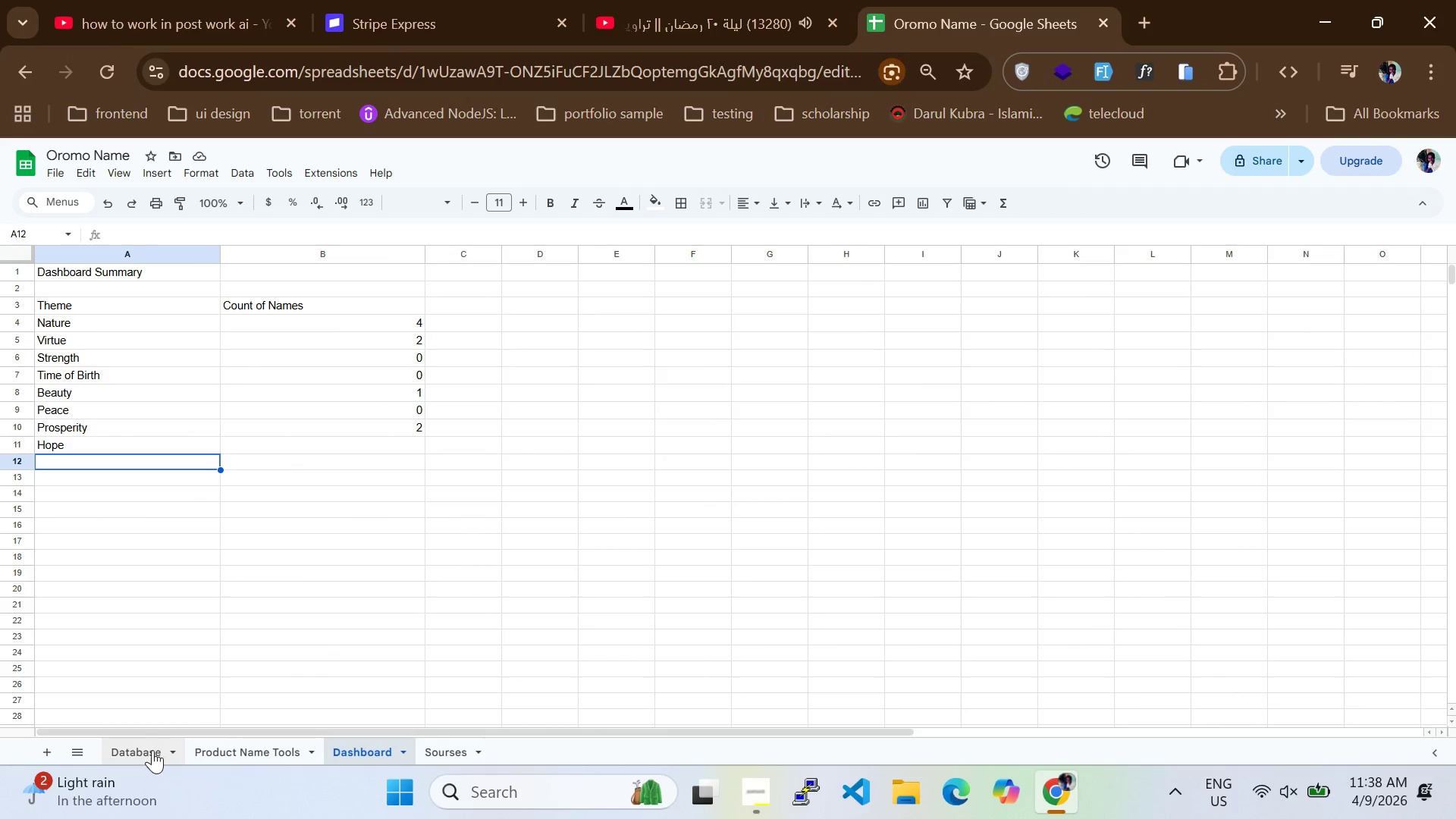 
left_click([151, 750])
 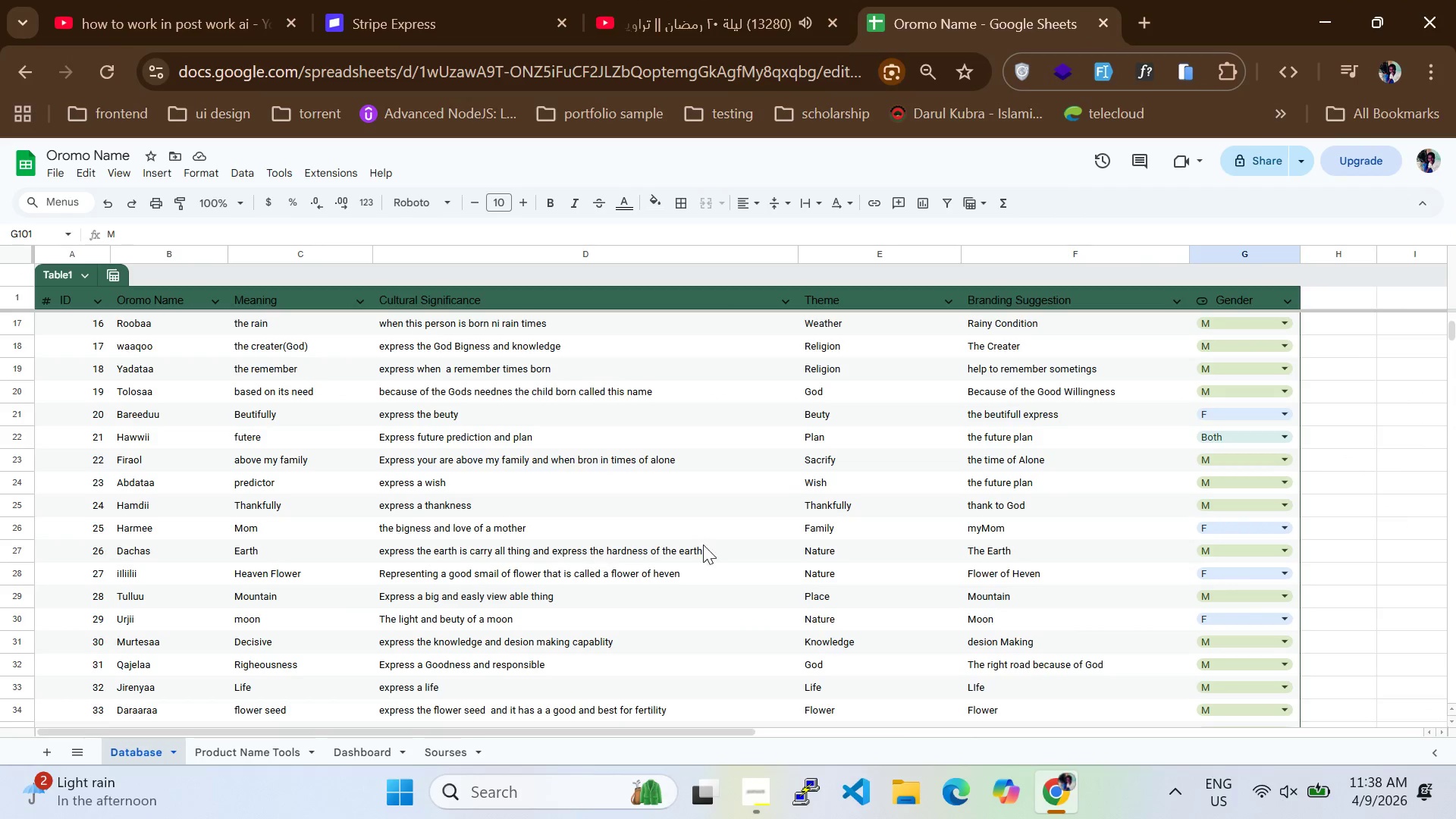 
scroll: coordinate [833, 486], scroll_direction: up, amount: 11.0
 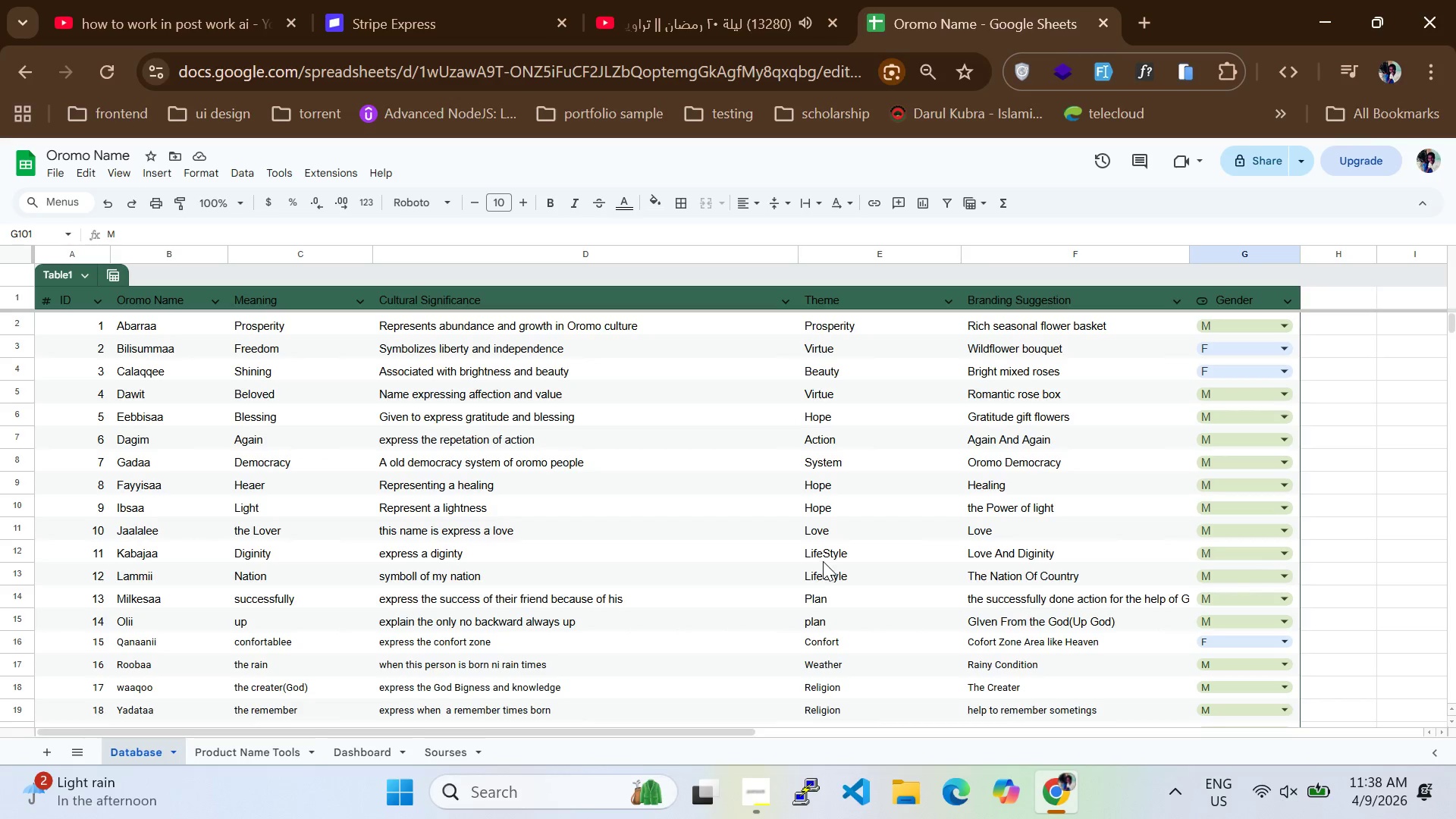 
double_click([824, 555])
 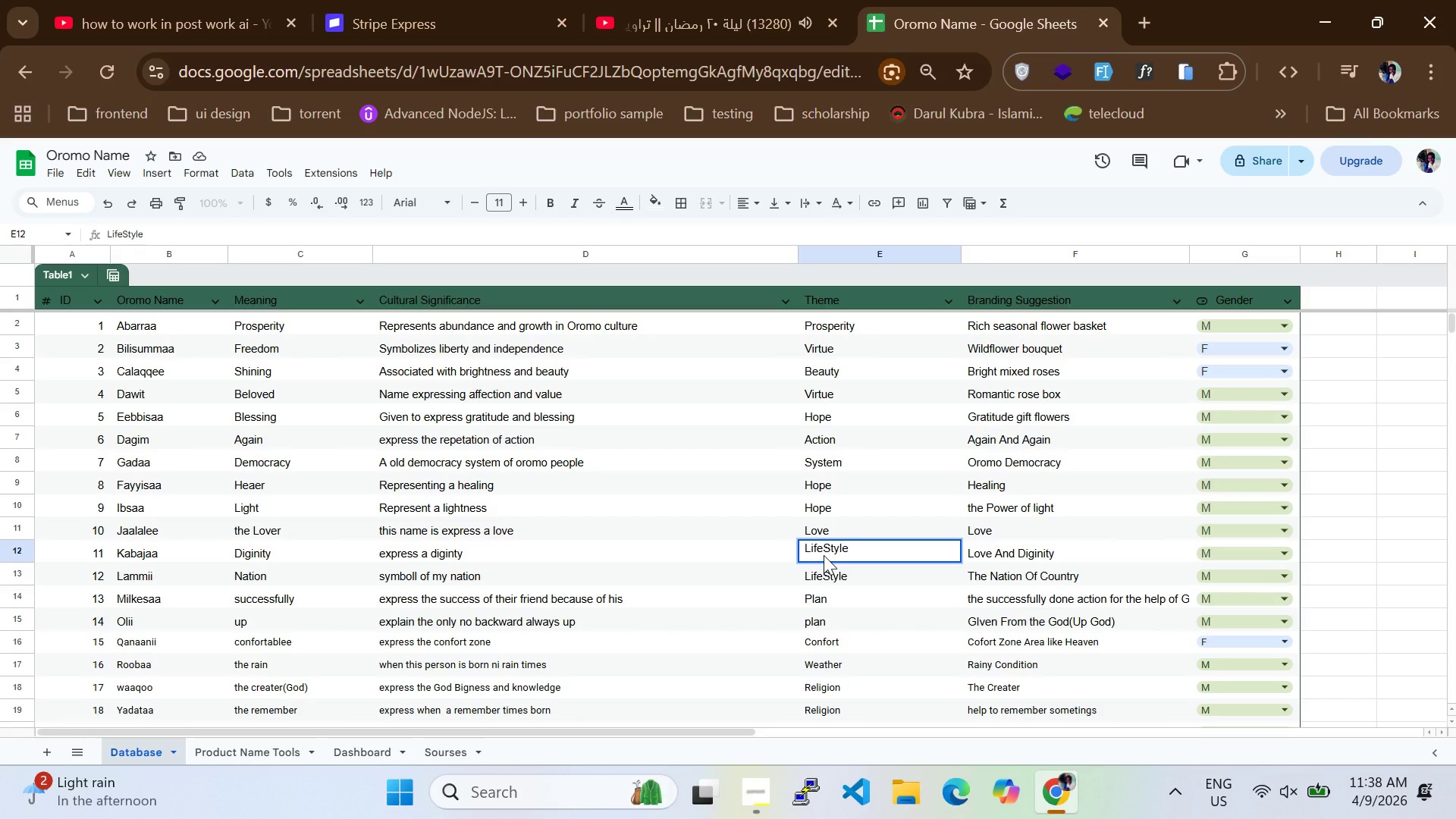 
key(Control+A)
 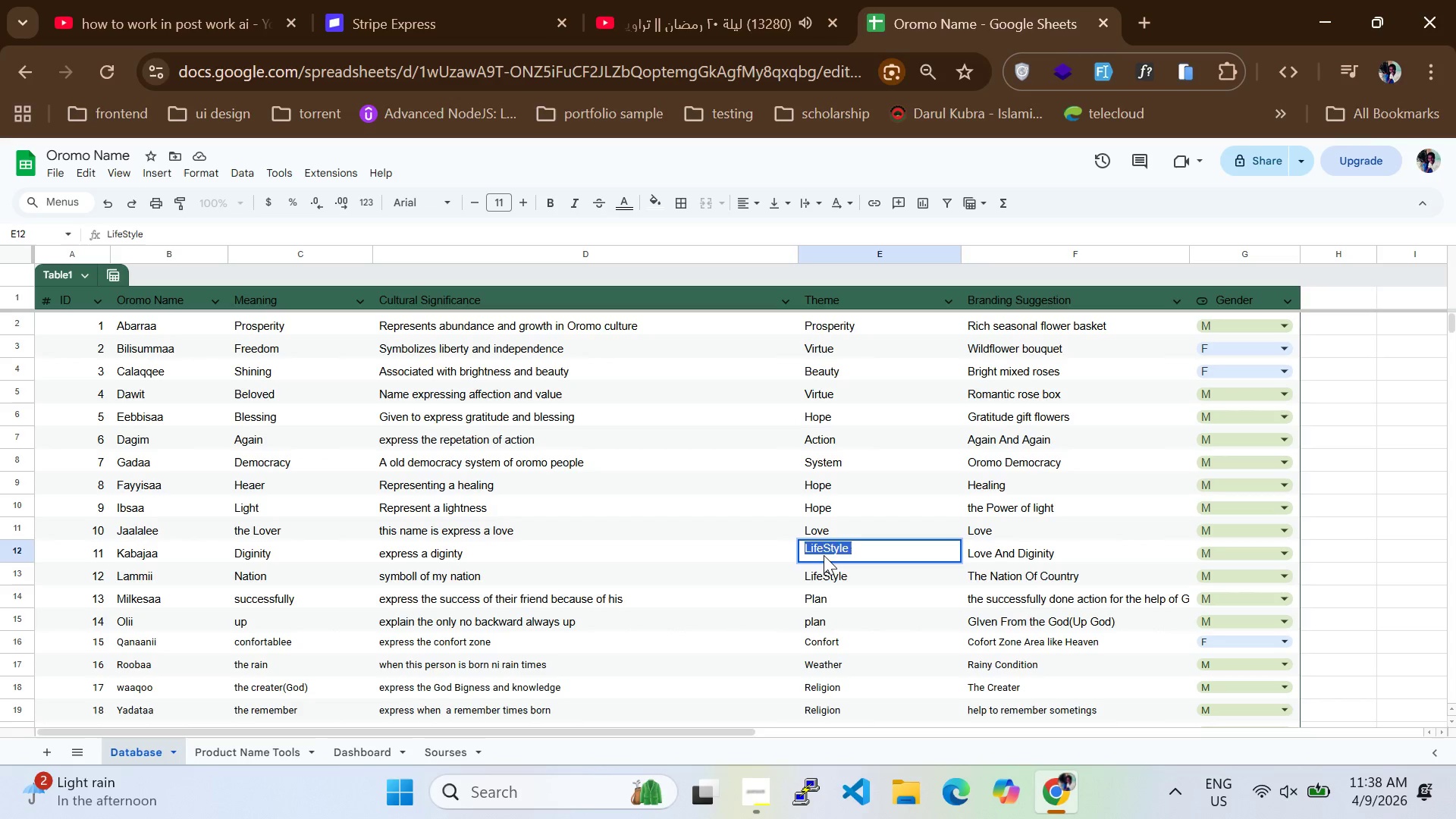 
key(Control+C)
 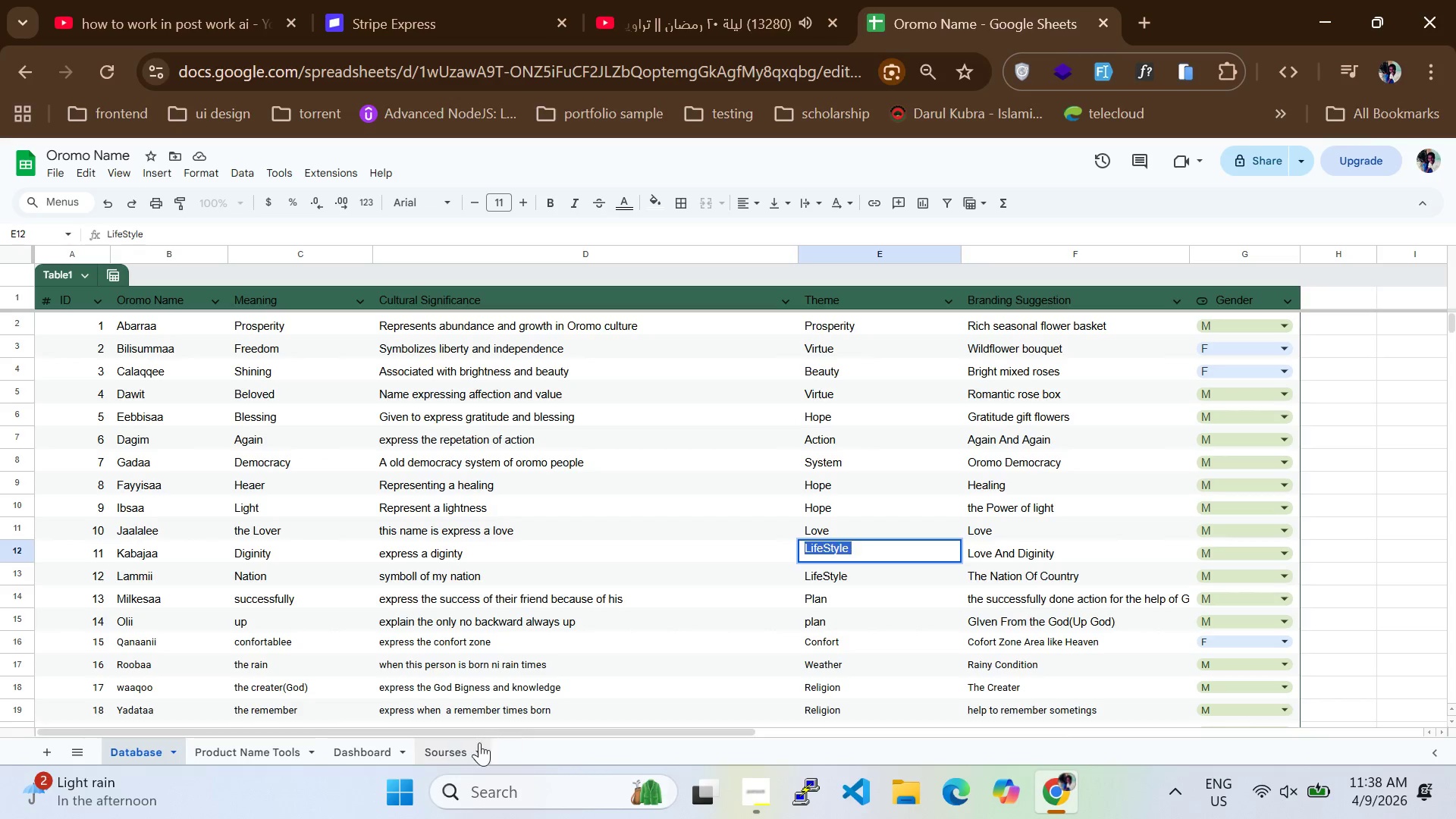 
left_click([465, 747])
 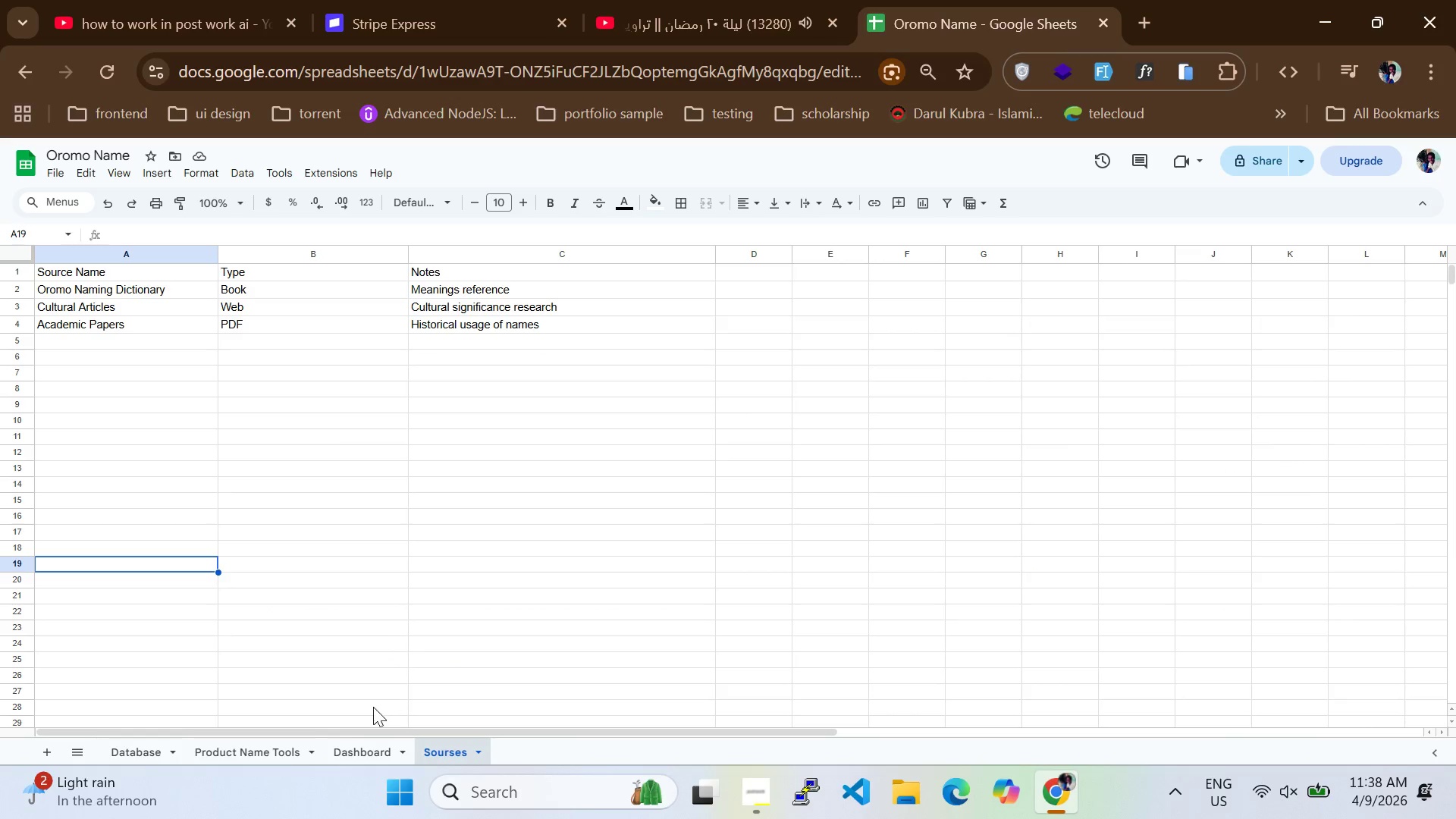 
left_click([369, 748])
 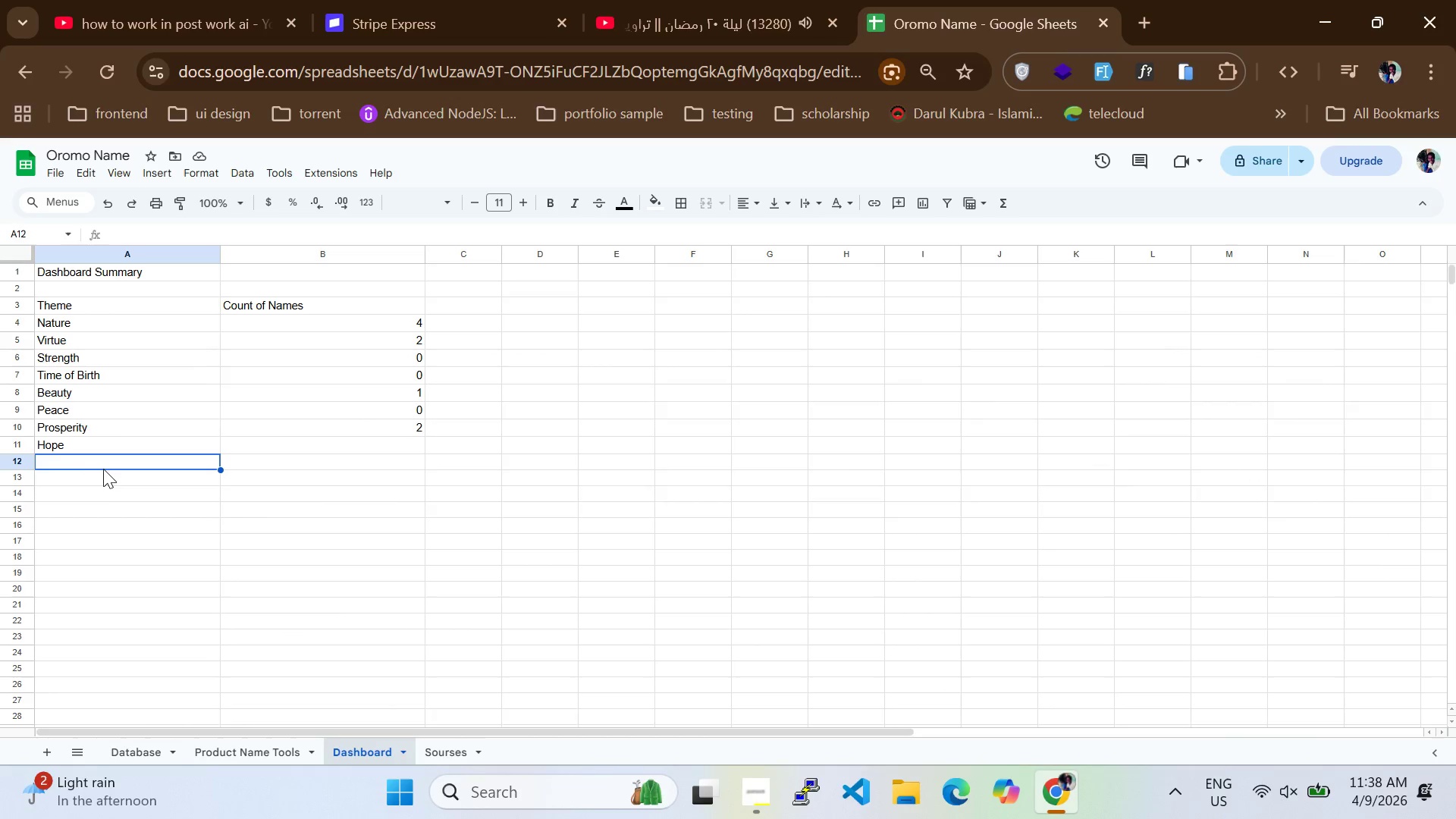 
left_click([107, 461])
 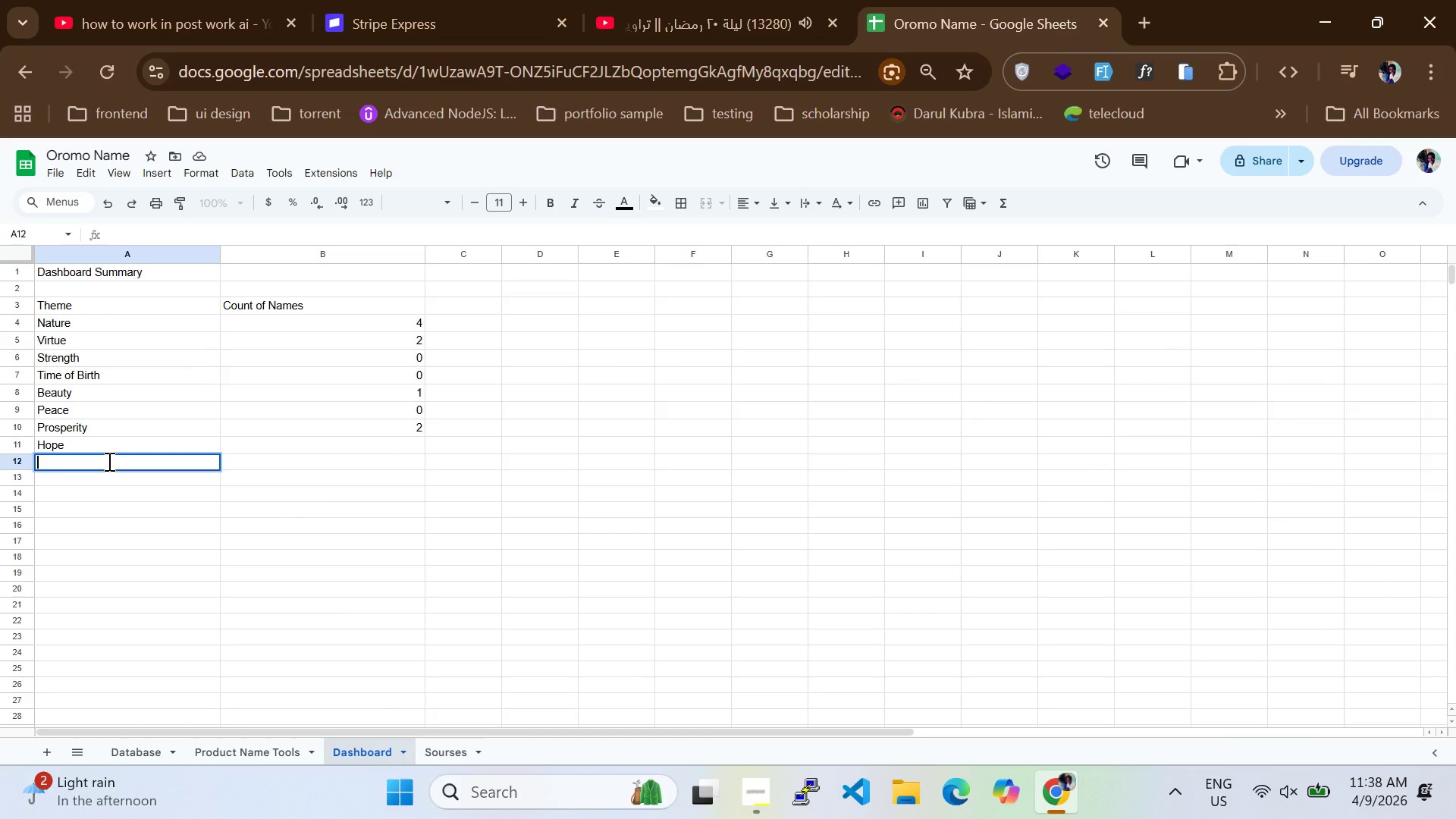 
hold_key(key=ControlLeft, duration=0.67)
 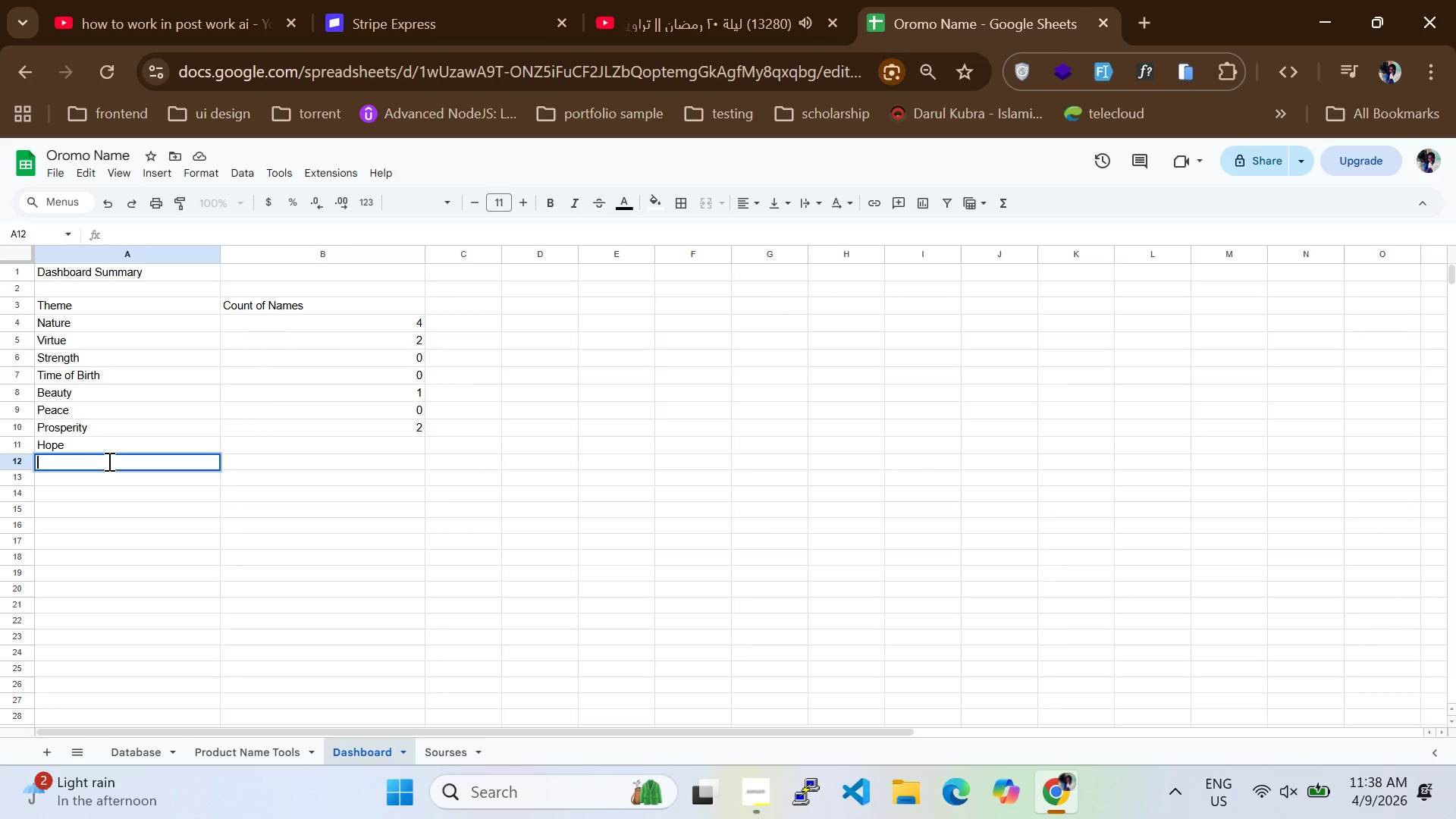 
key(Control+V)
 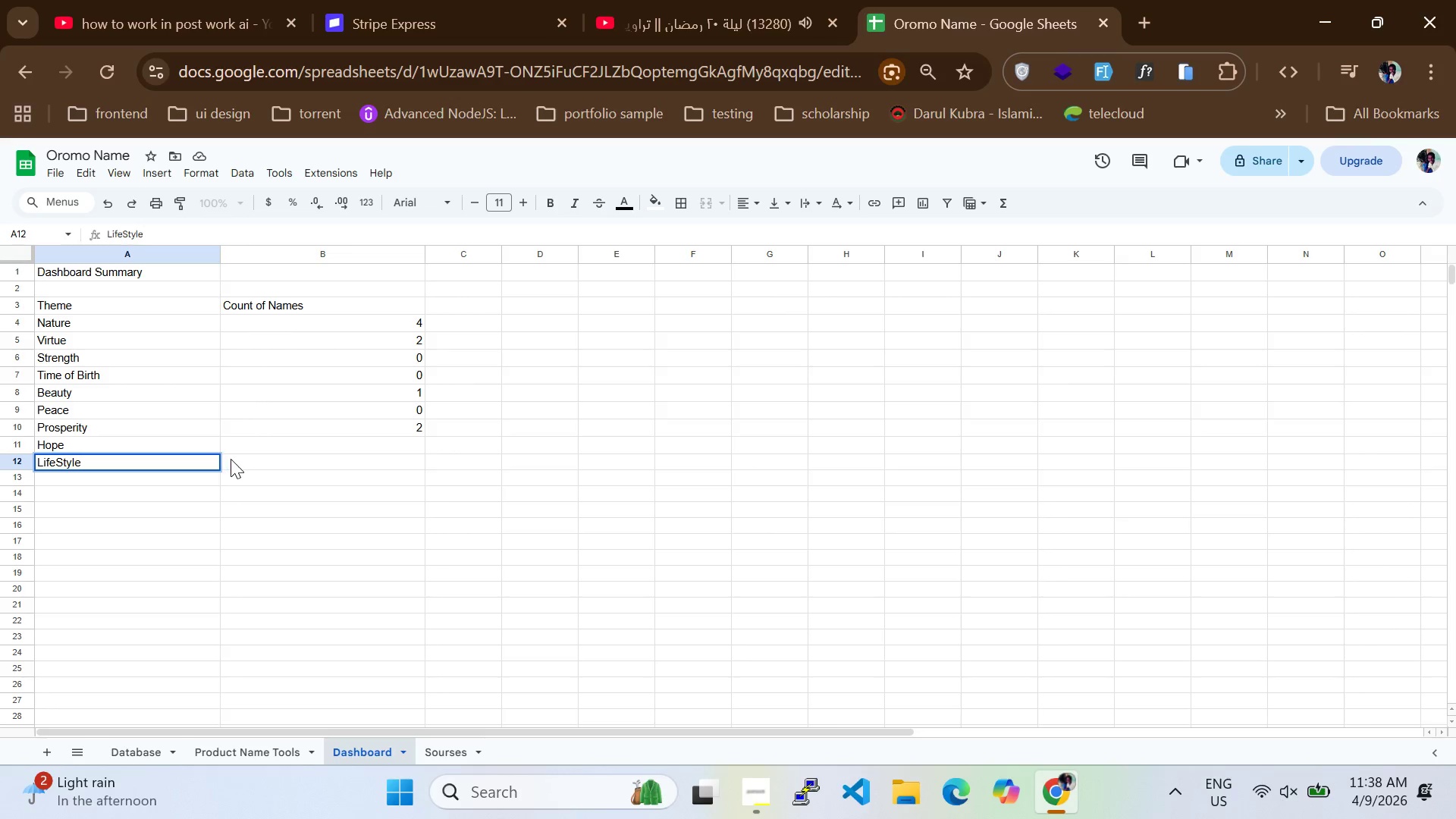 
double_click([234, 461])
 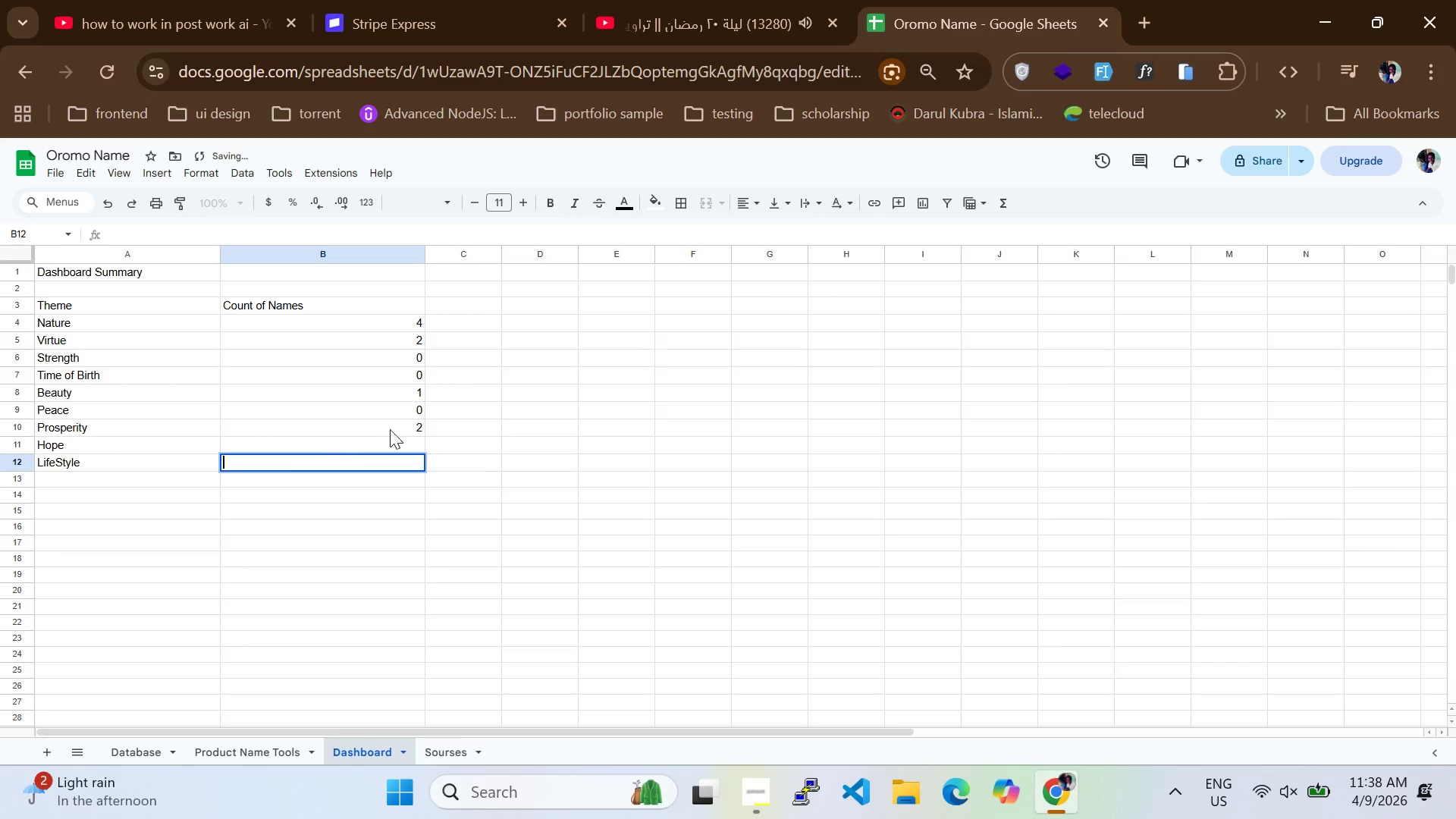 
double_click([405, 425])
 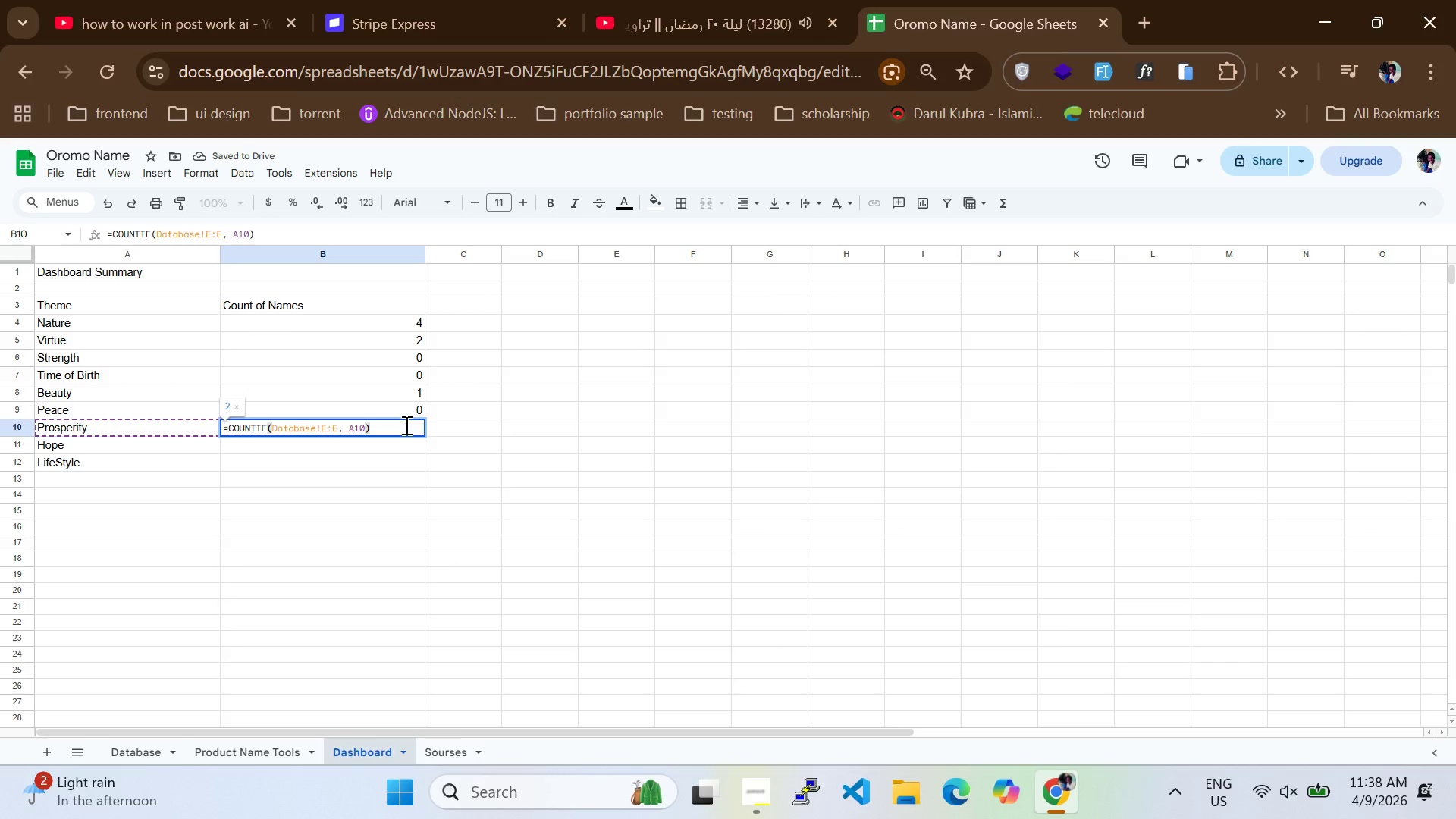 
key(Control+A)
 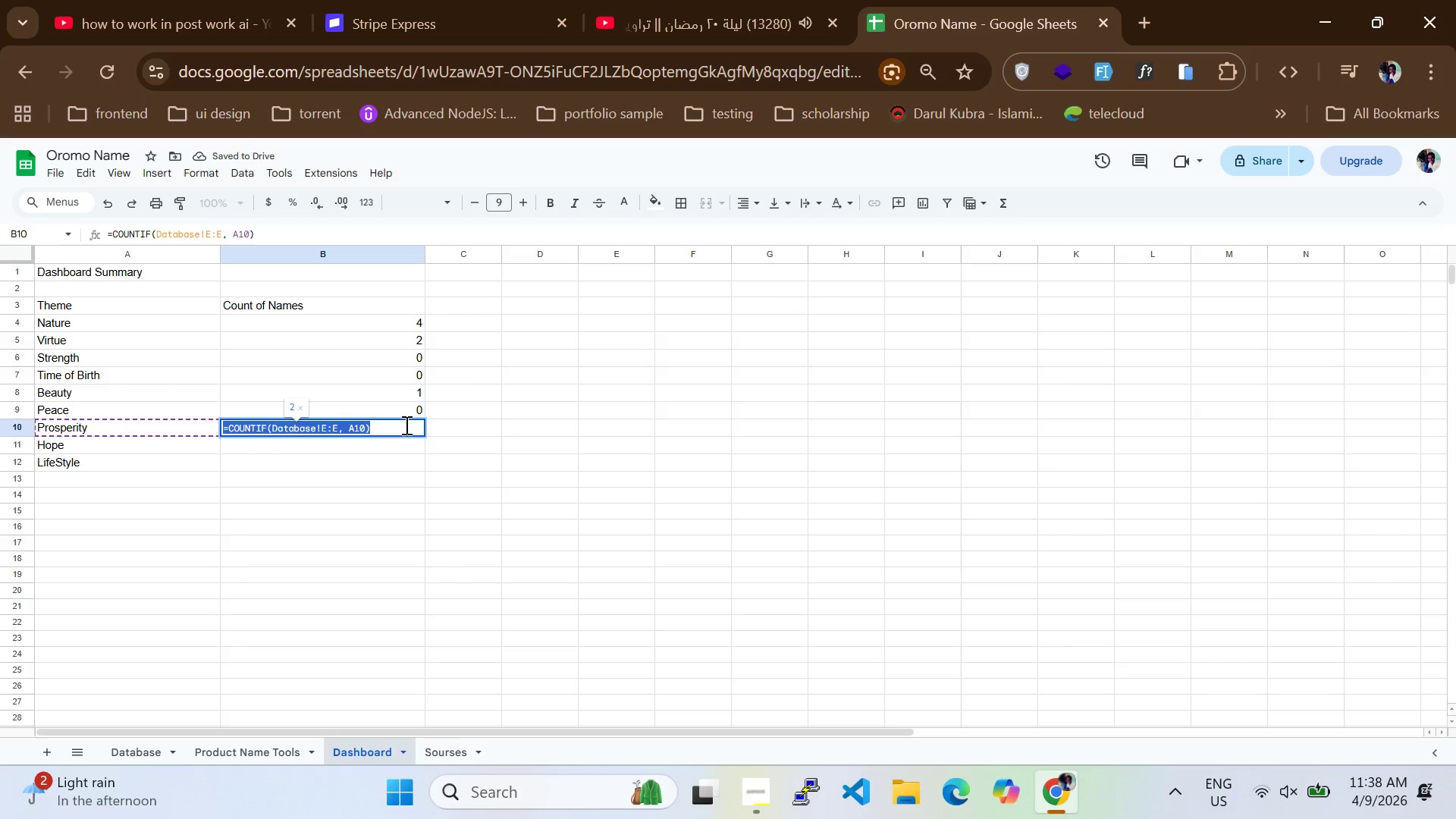 
hold_key(key=ControlLeft, duration=0.59)
 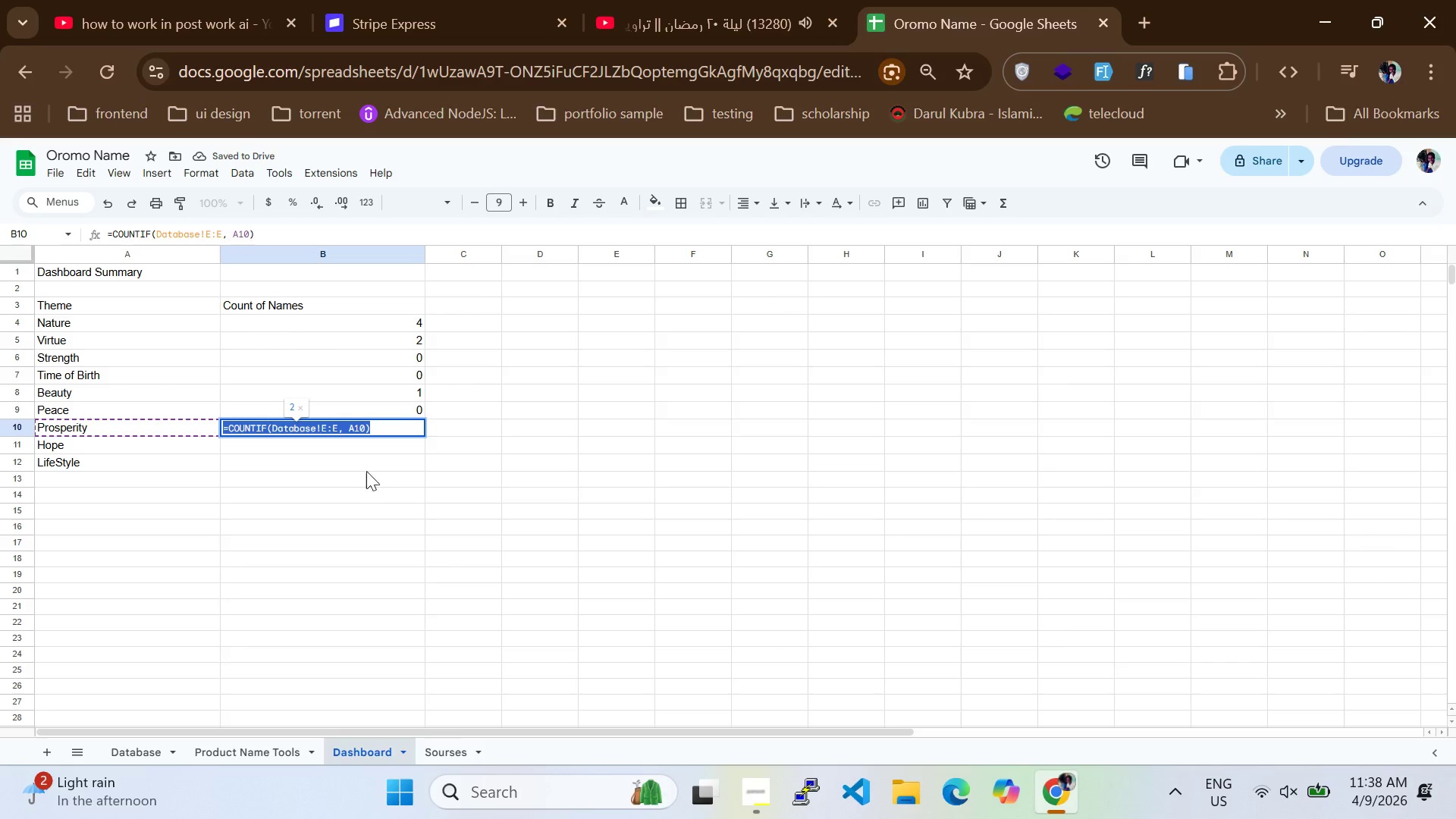 
key(C)
 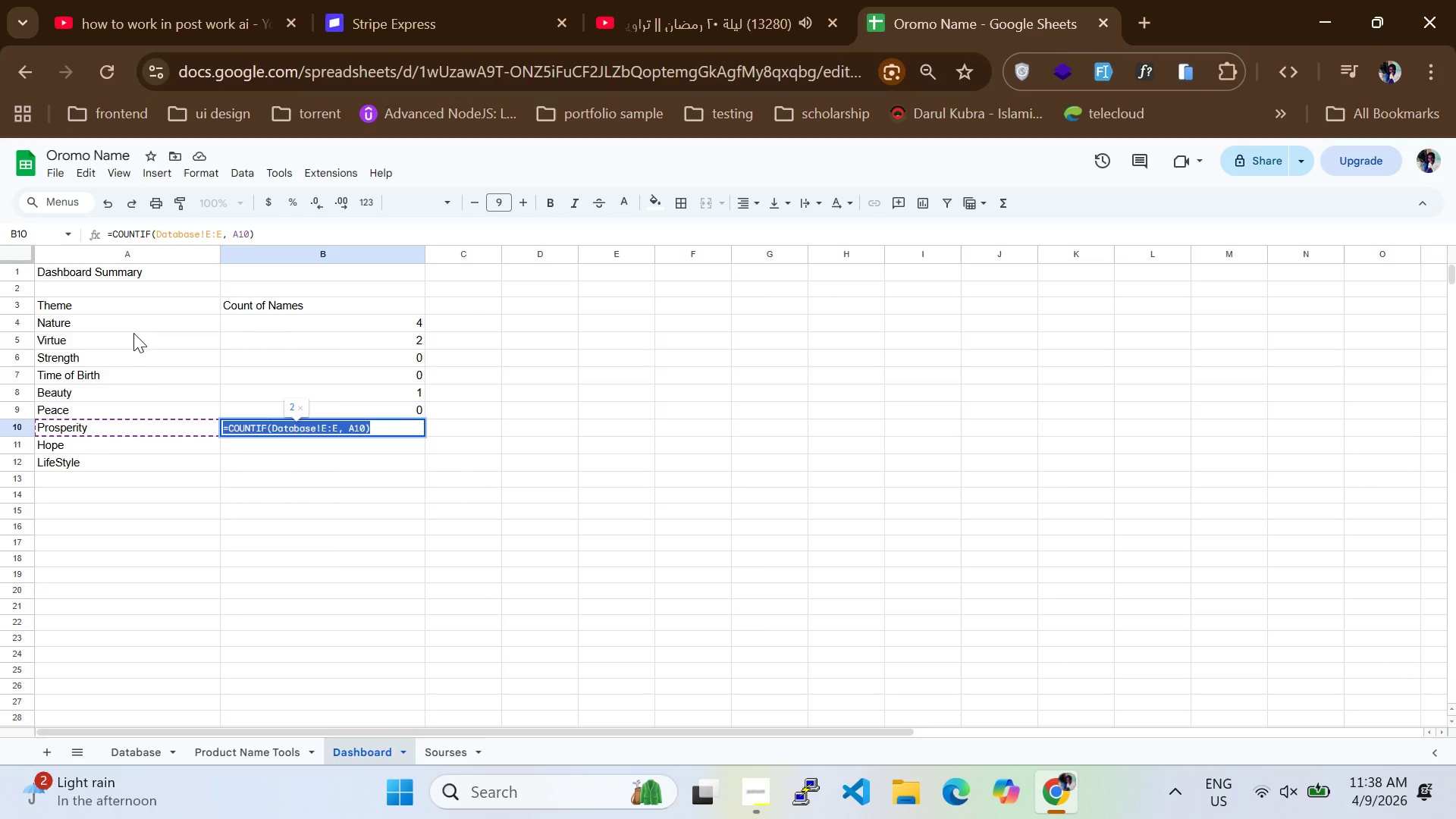 
wait(5.92)
 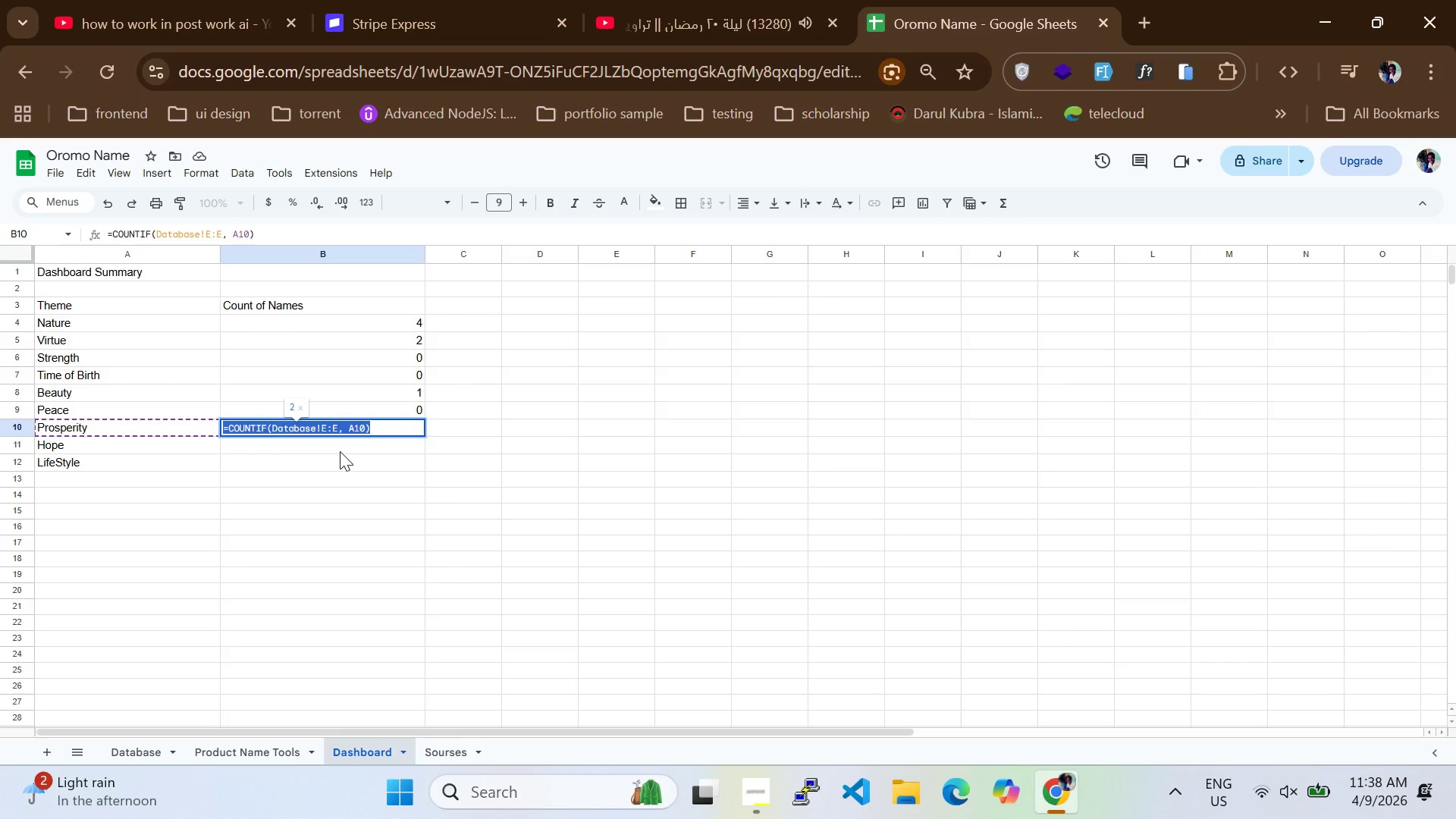 
double_click([275, 450])
 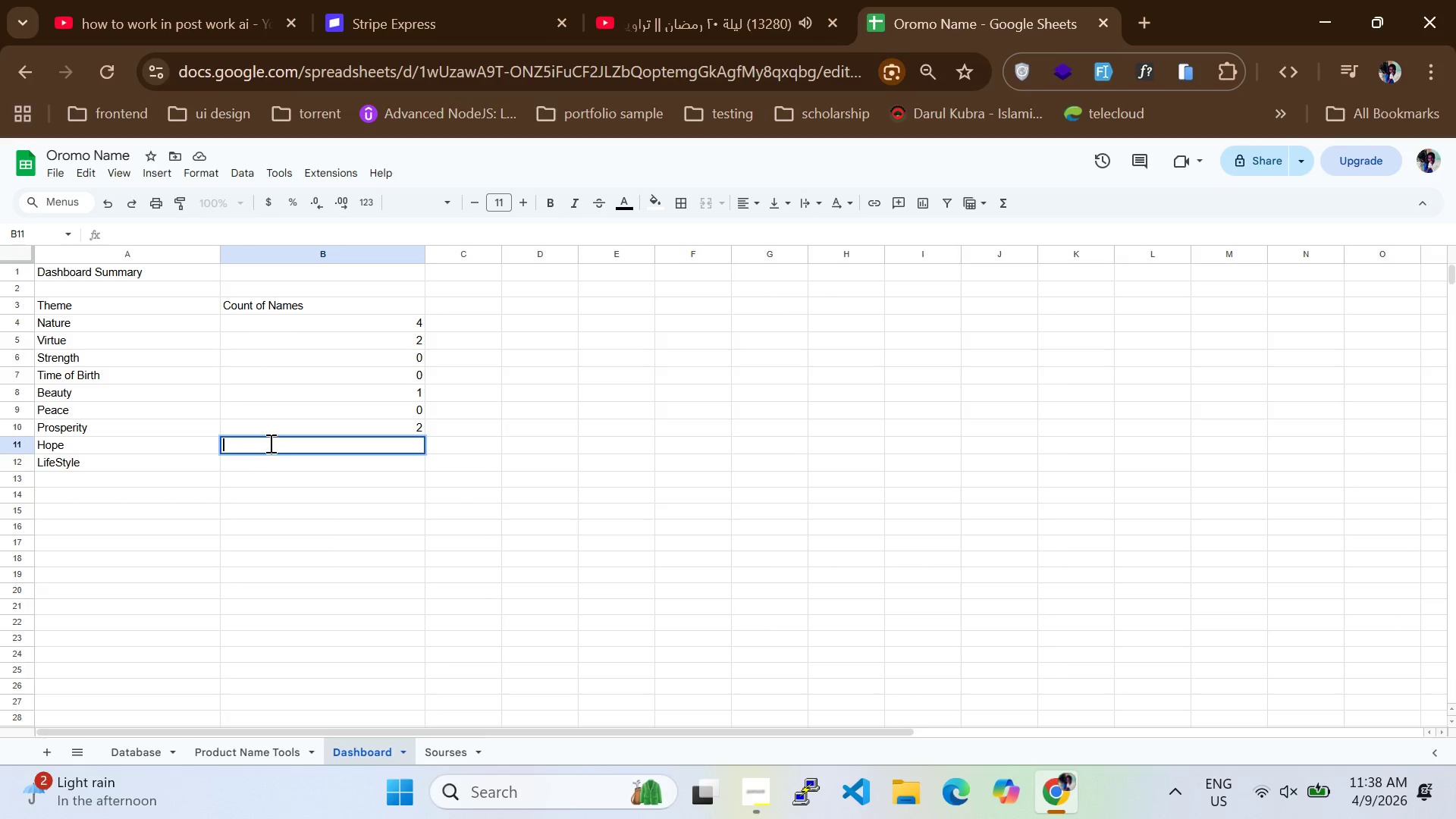 
key(Control+V)
 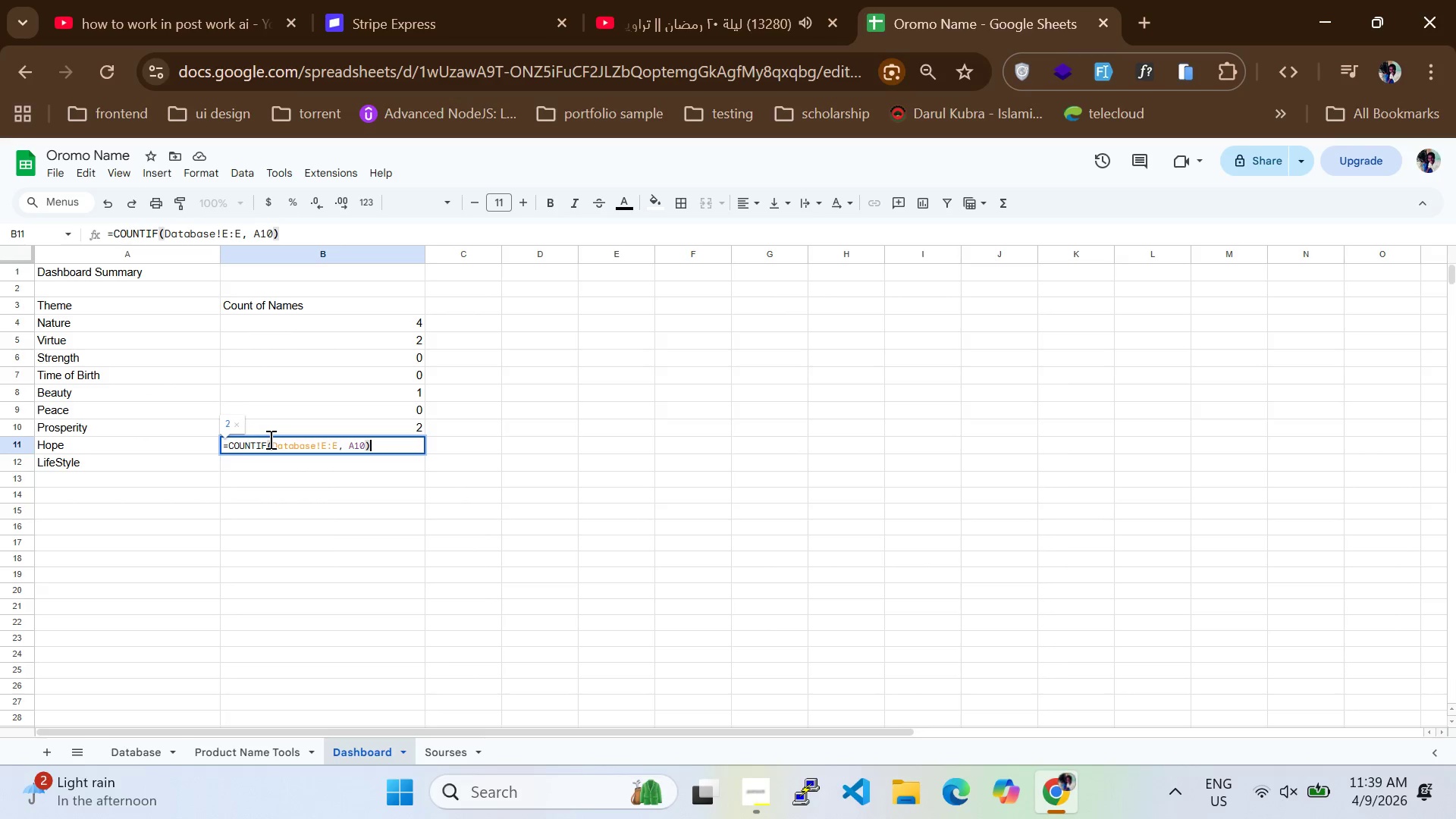 
key(Enter)
 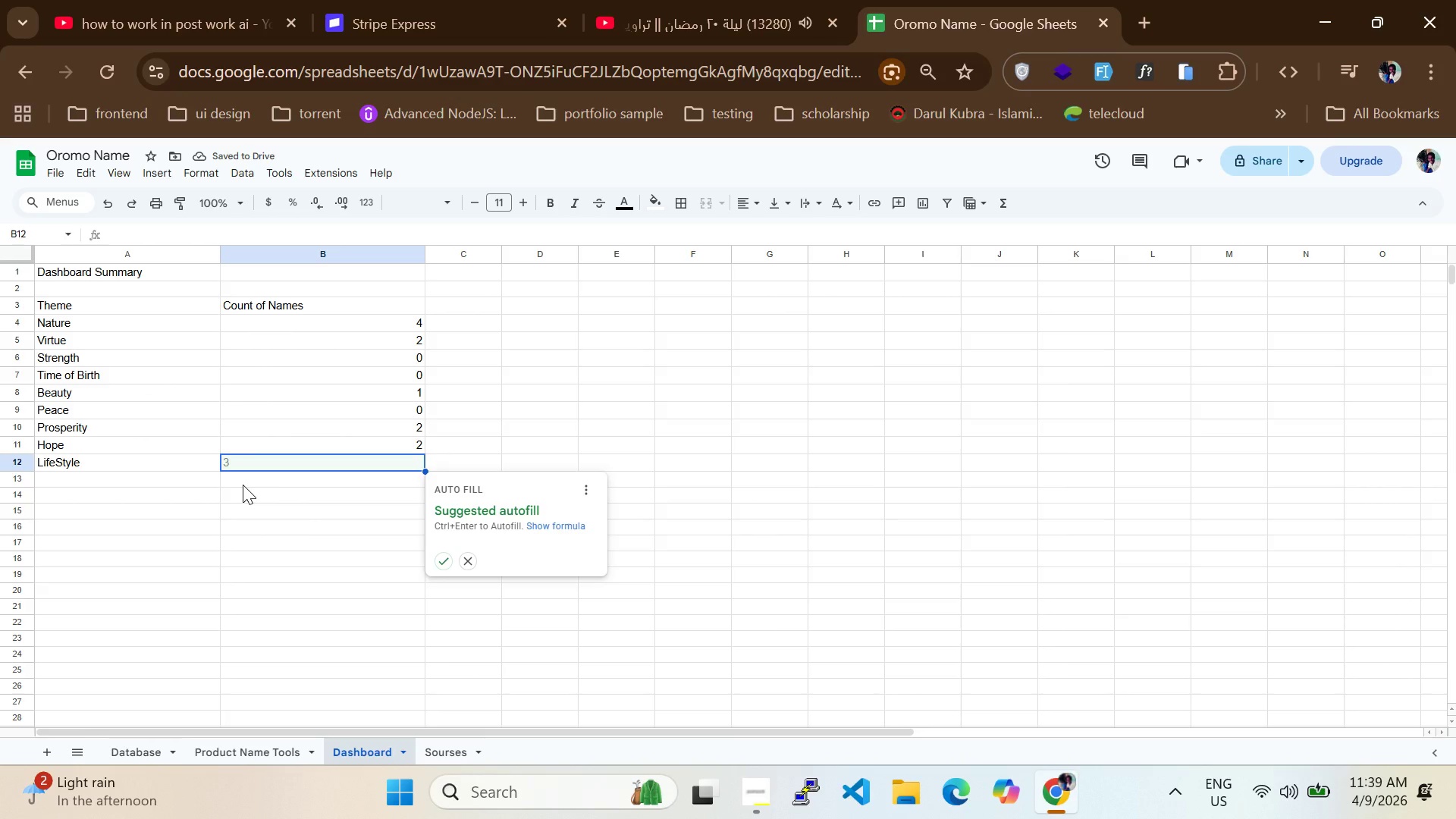 
key(Enter)
 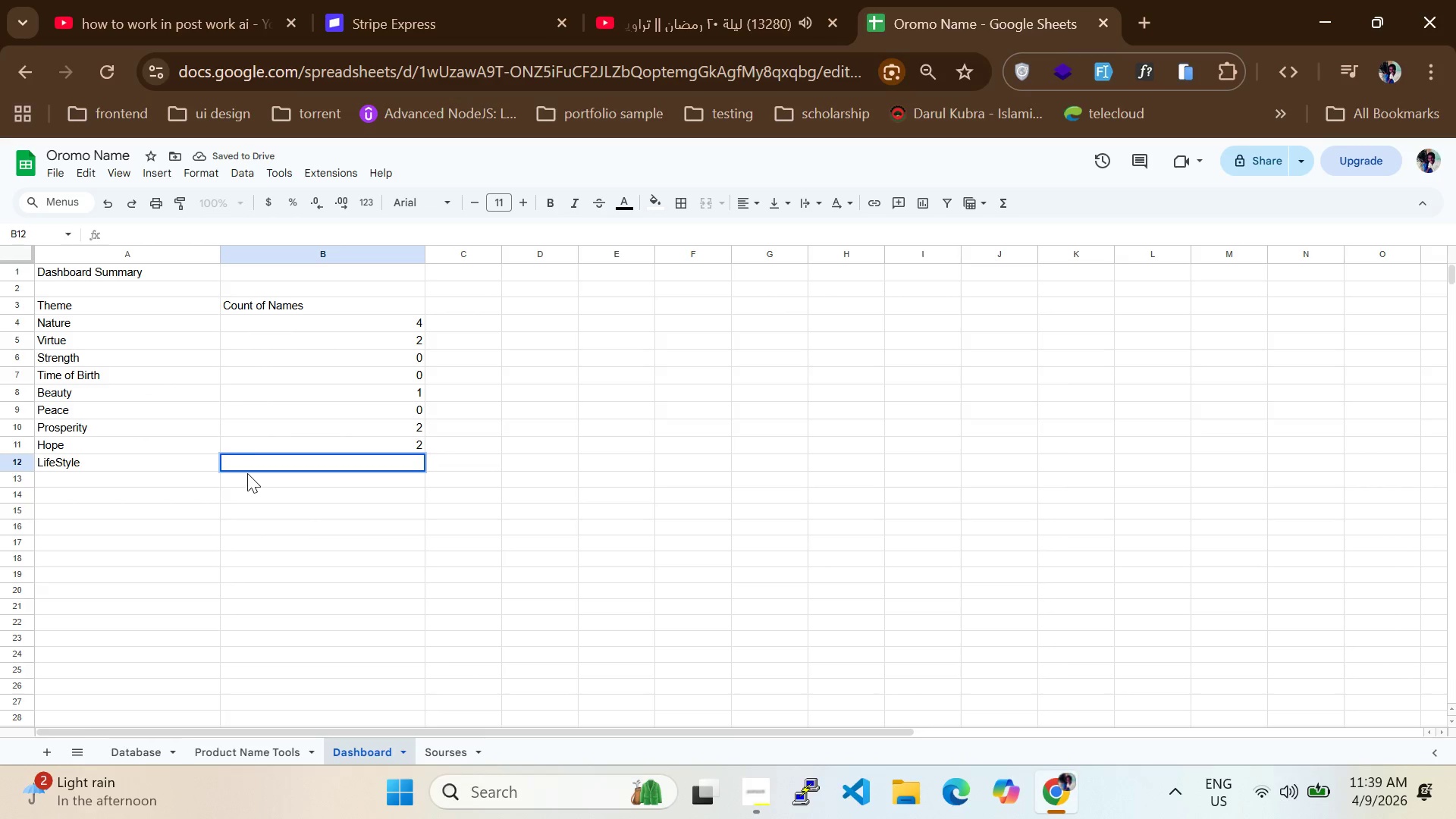 
key(Control+ControlLeft)
 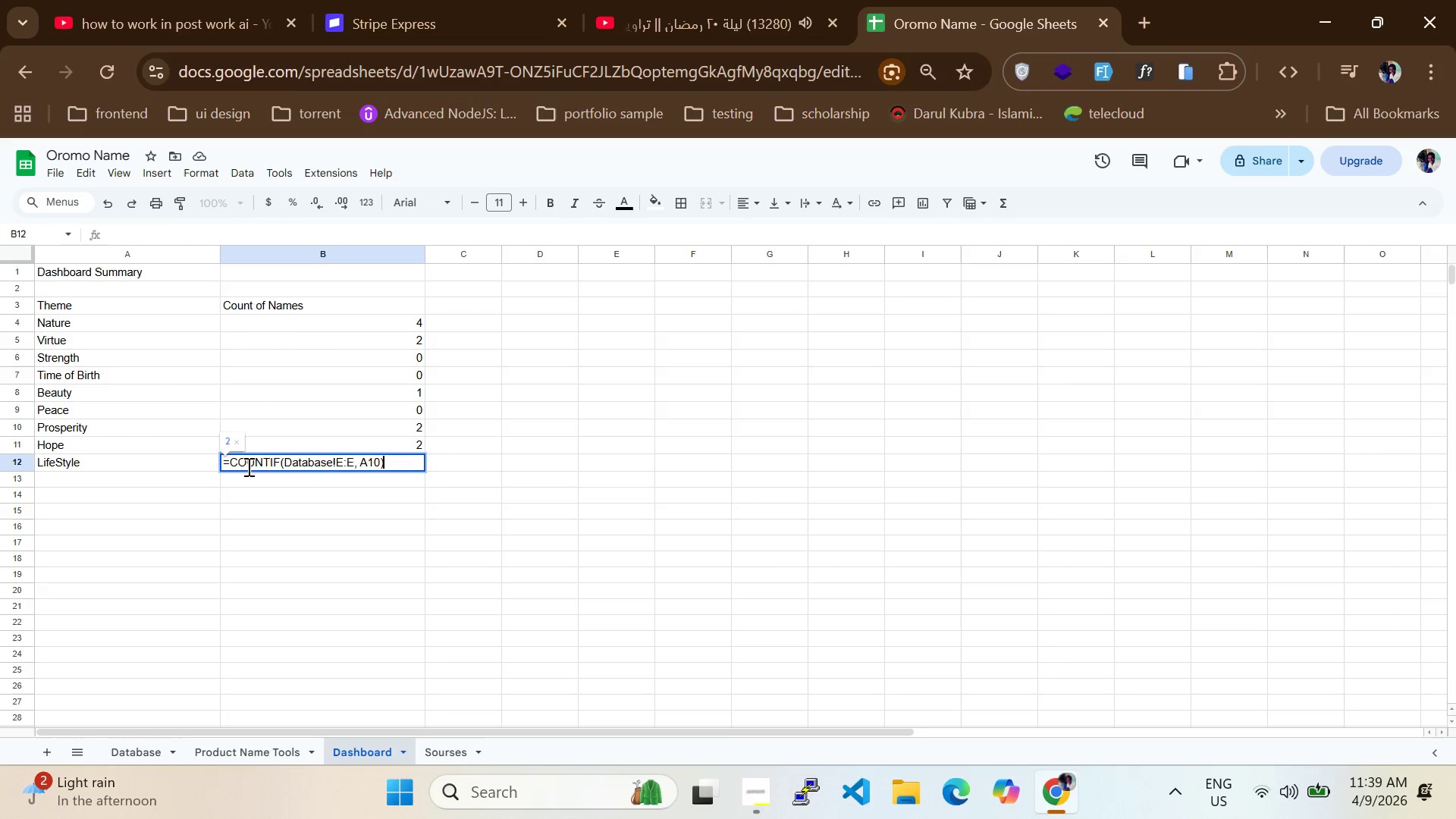 
key(Control+V)
 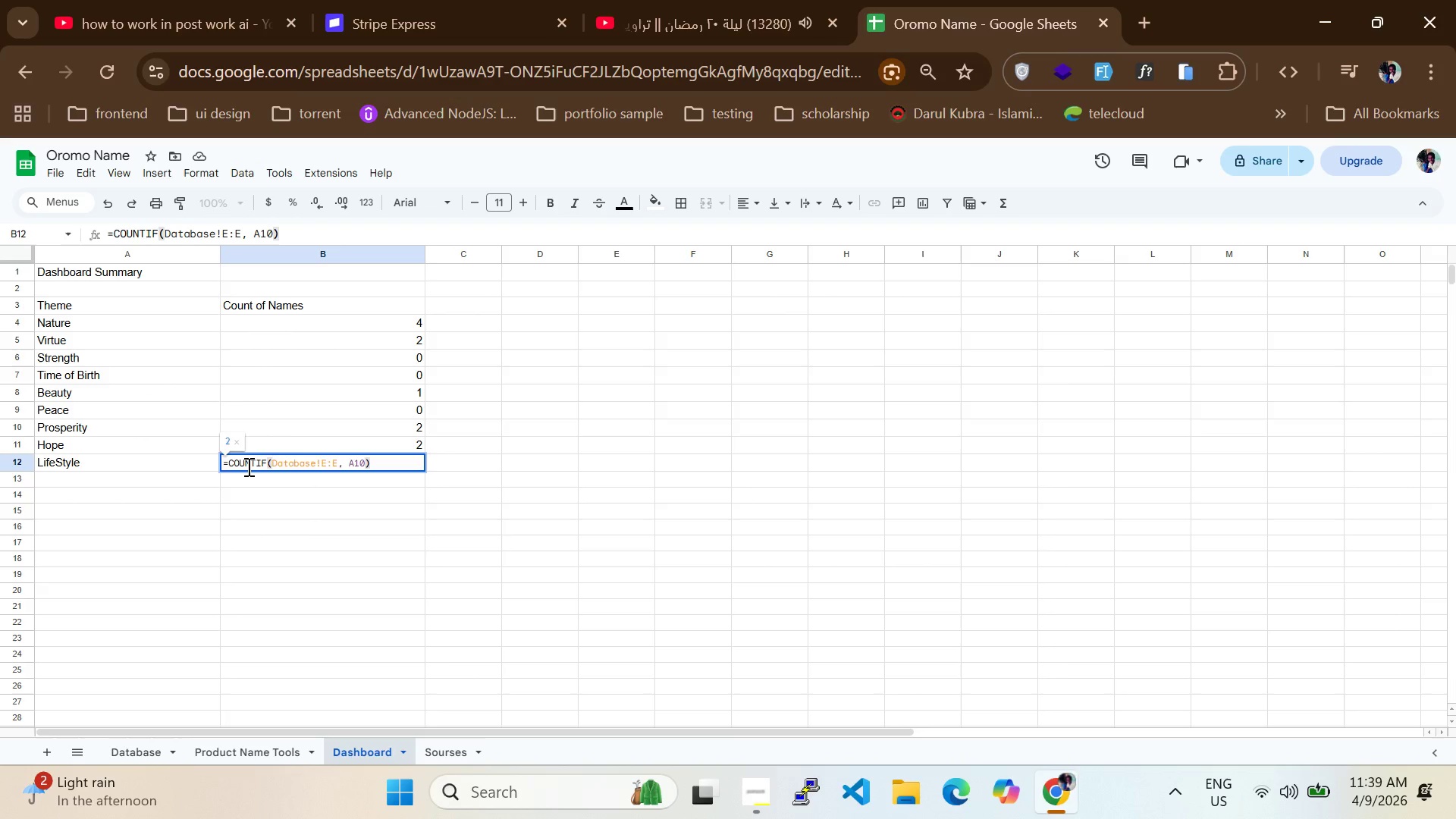 
key(Enter)
 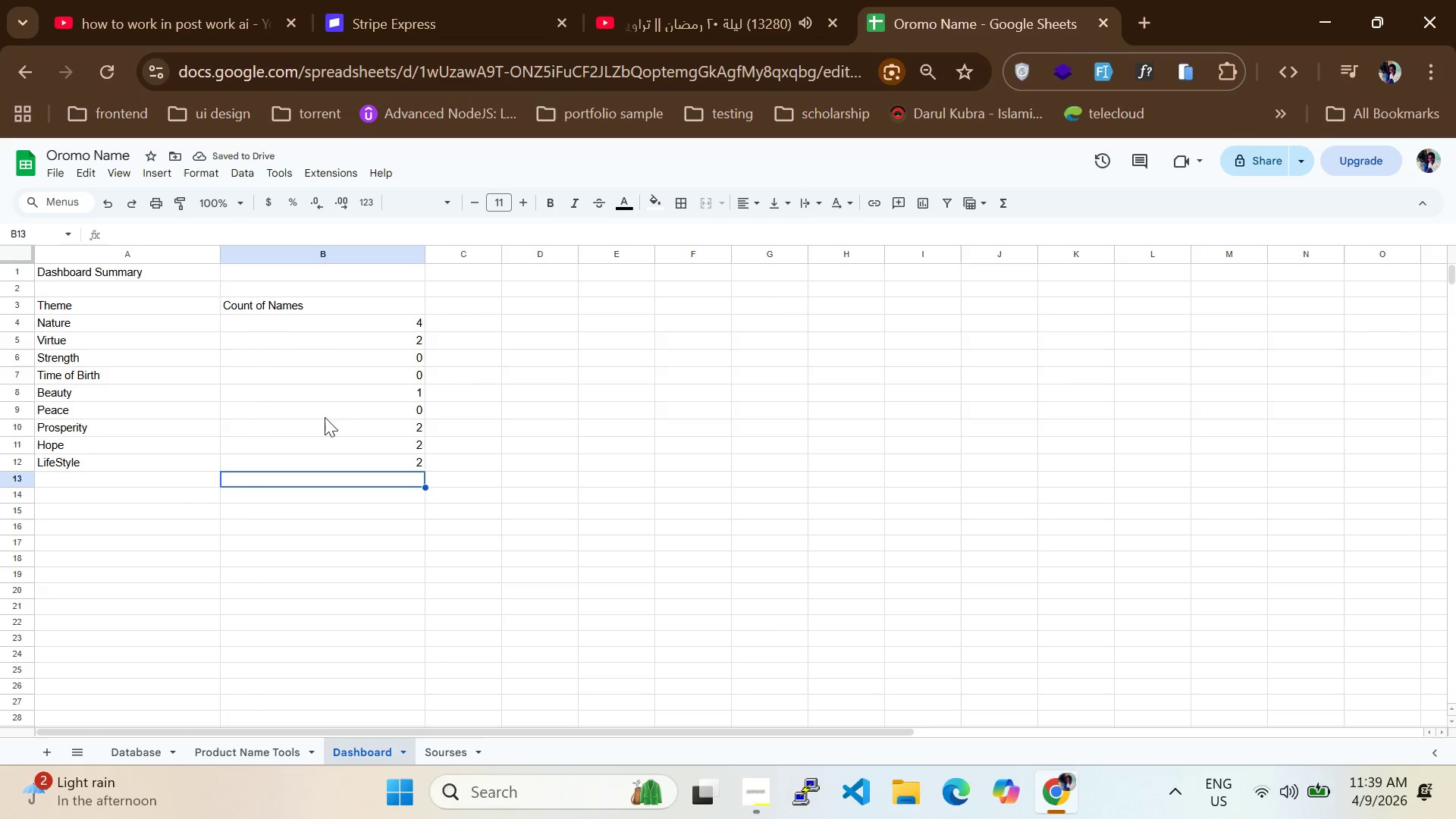 
left_click([89, 478])
 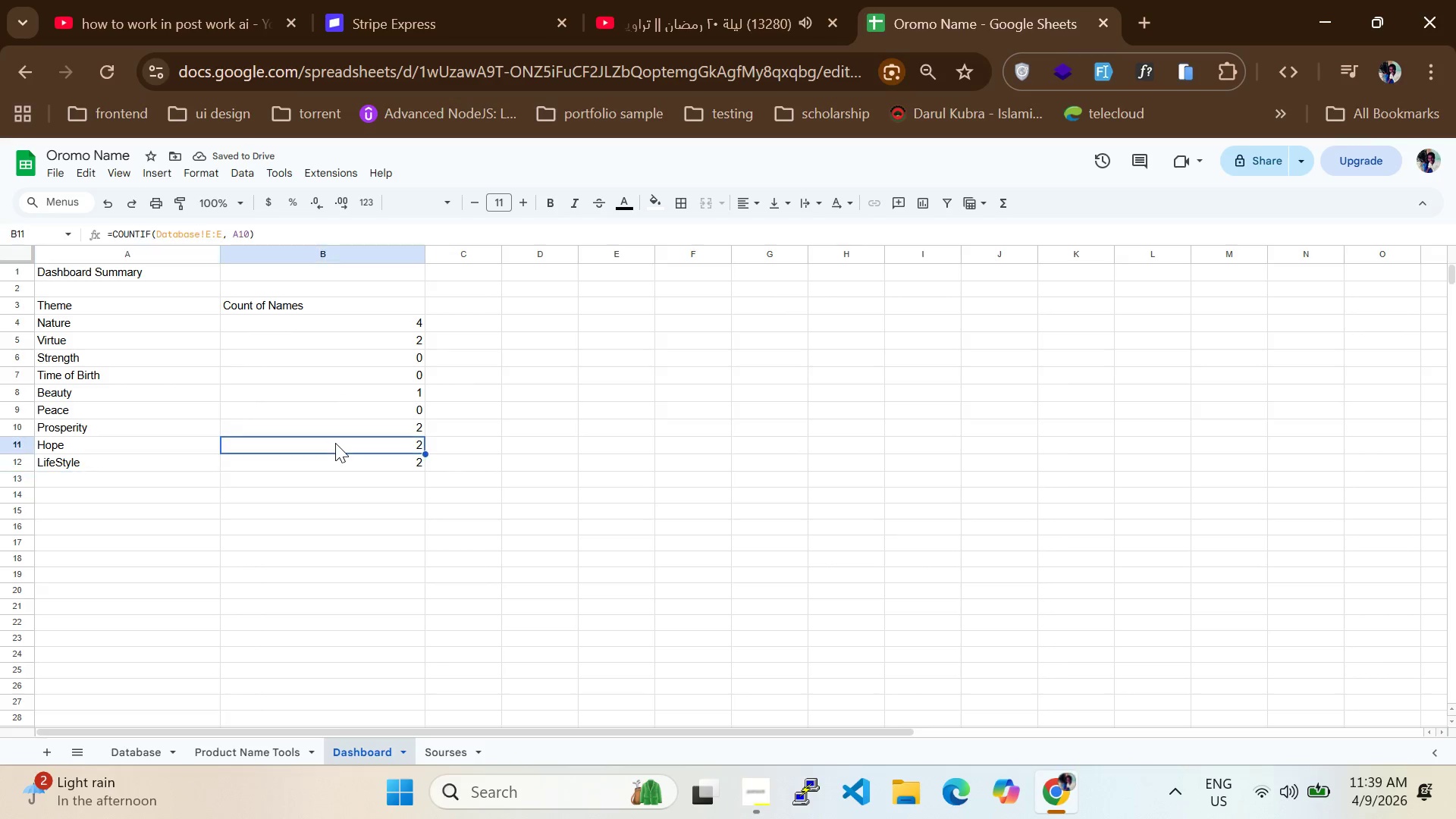 
double_click([335, 443])
 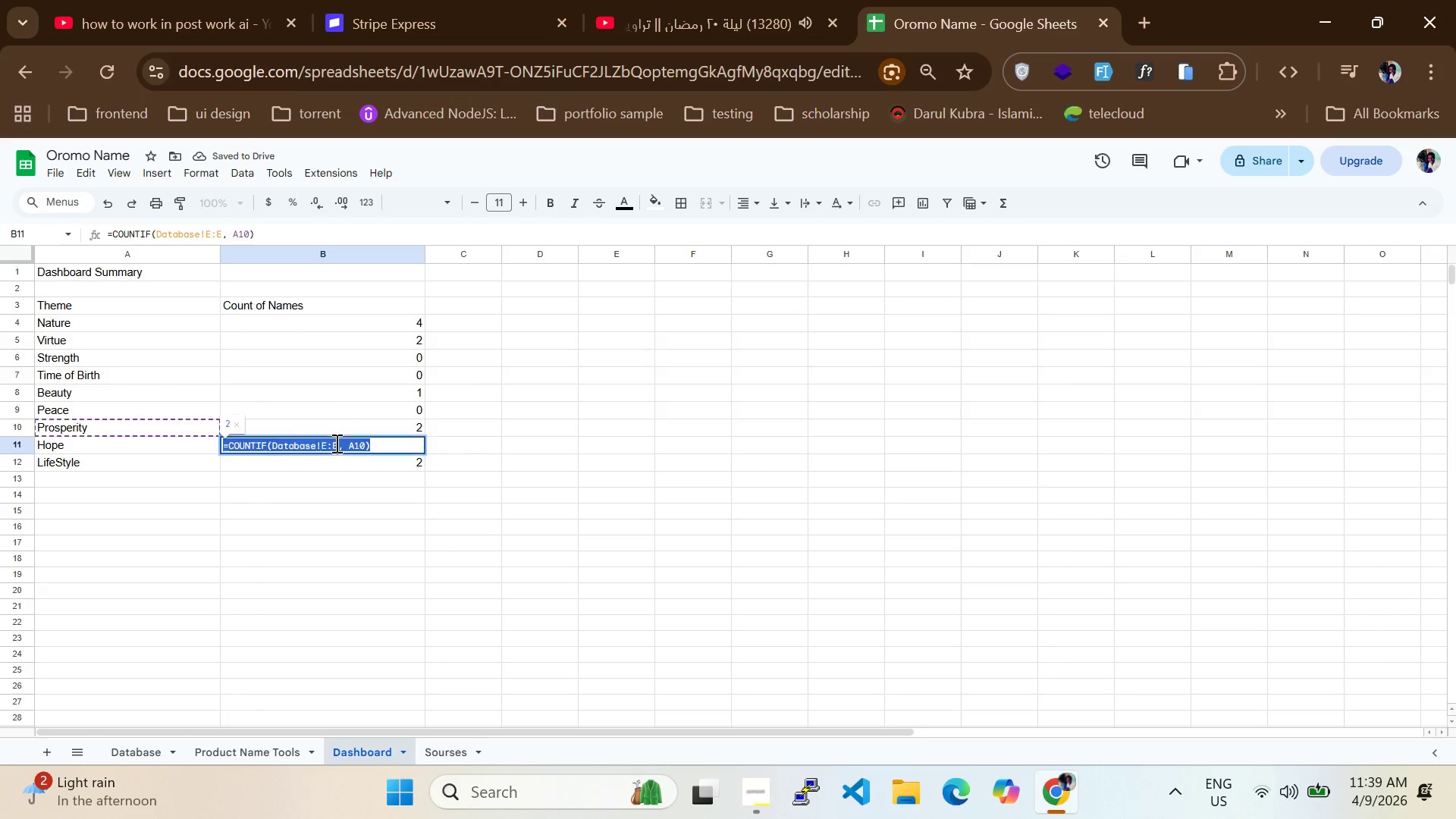 
triple_click([335, 443])
 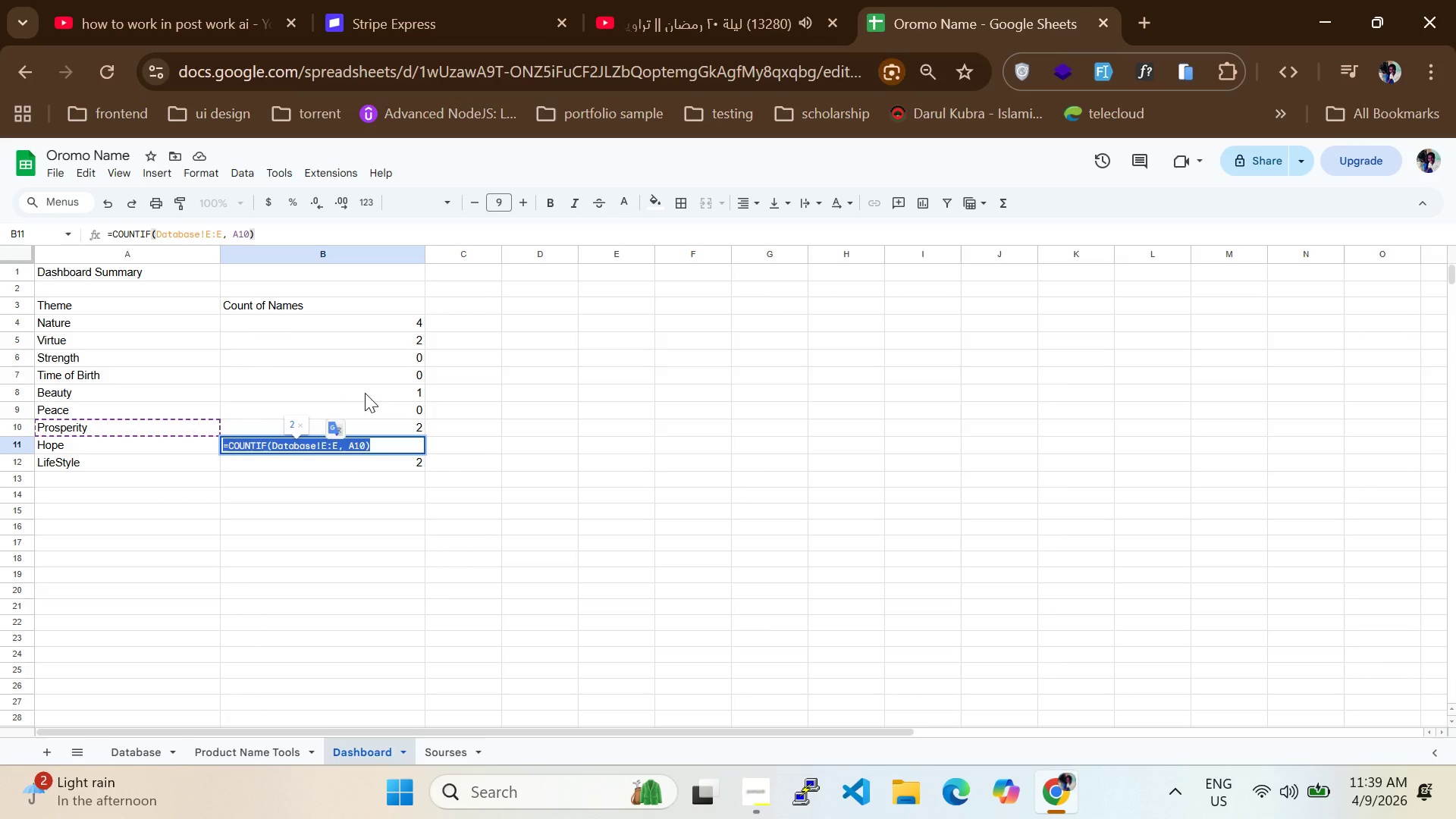 
double_click([365, 393])
 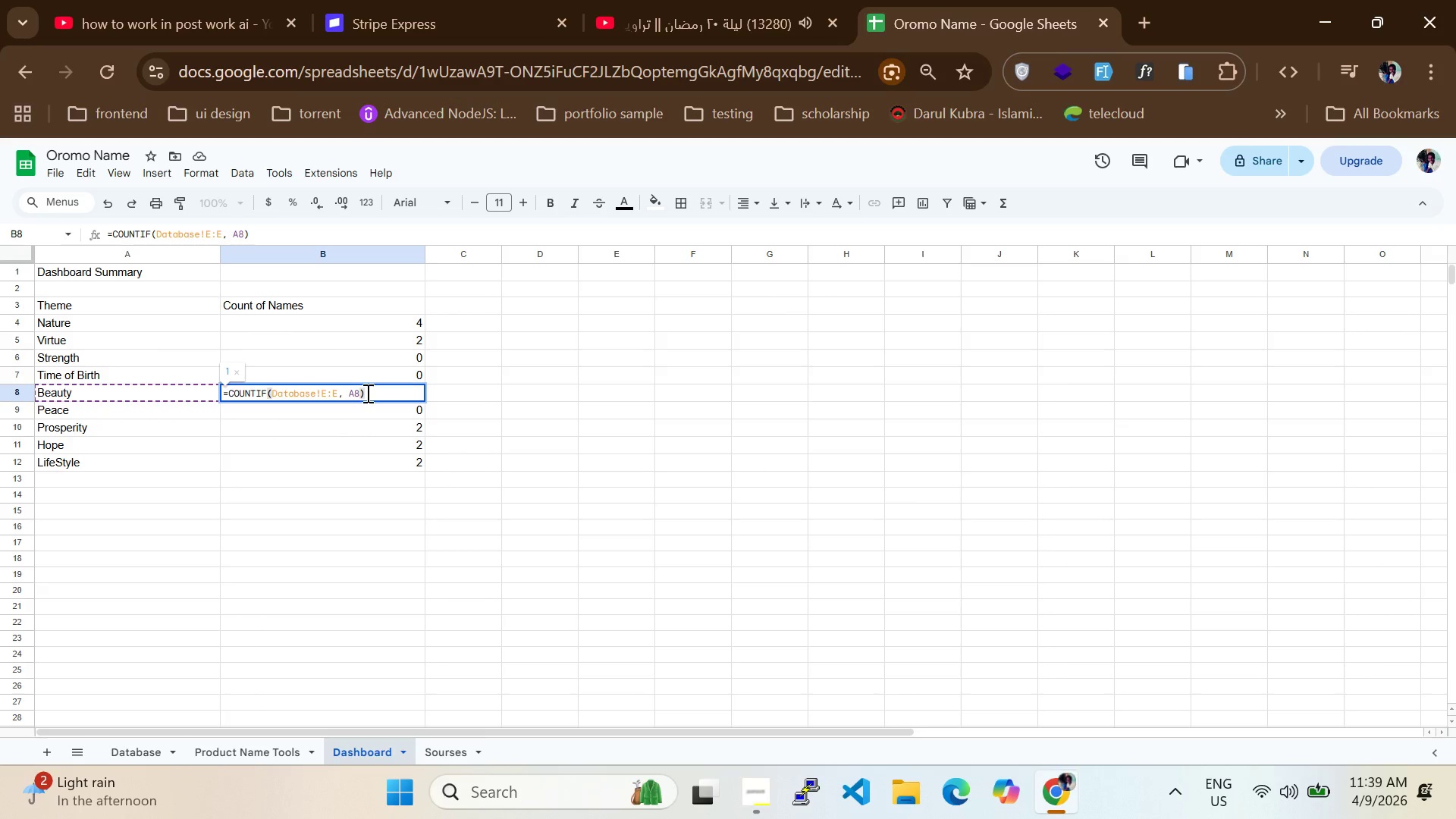 
left_click([351, 440])
 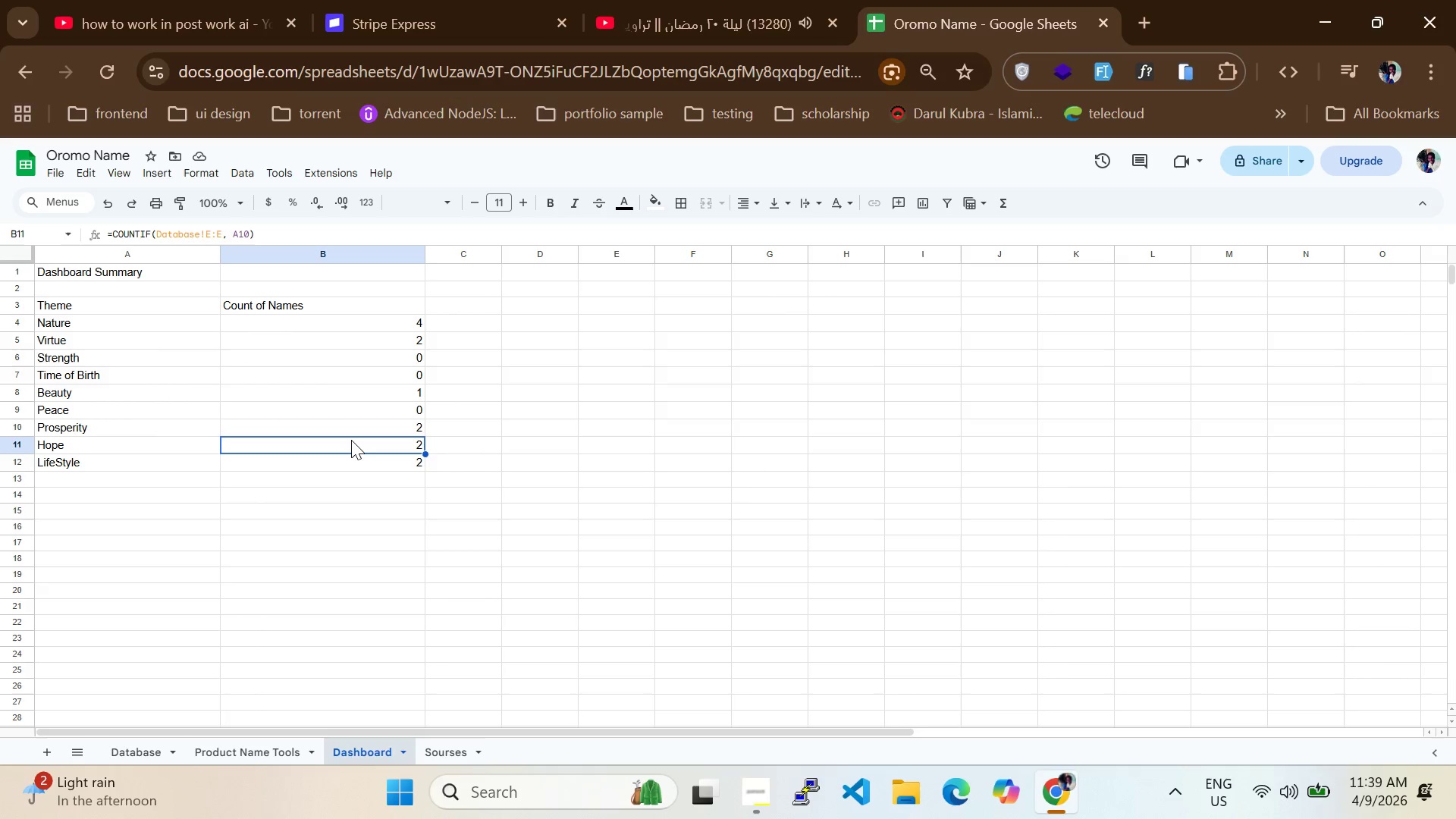 
left_click([351, 440])
 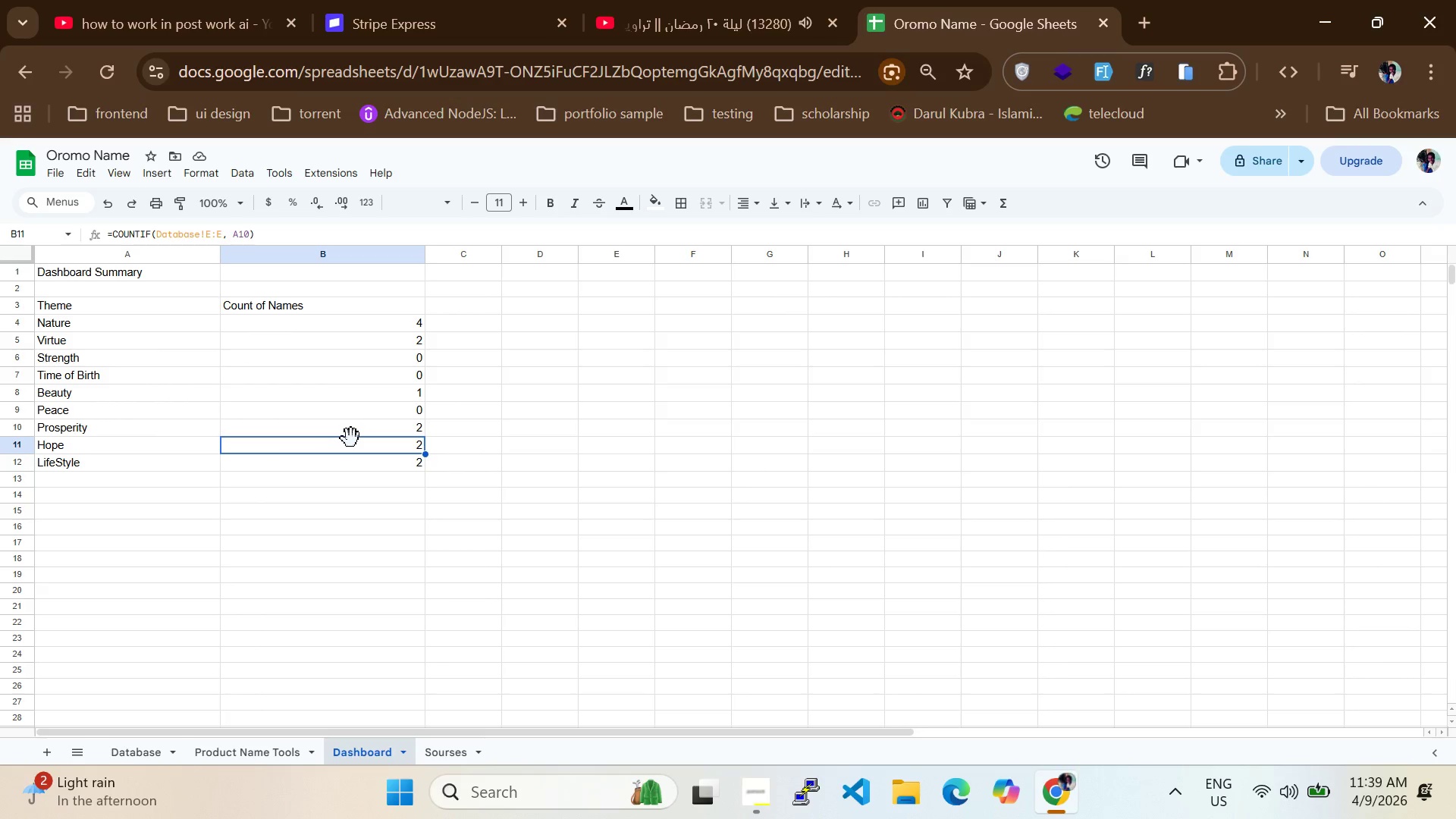 
left_click([350, 438])
 